 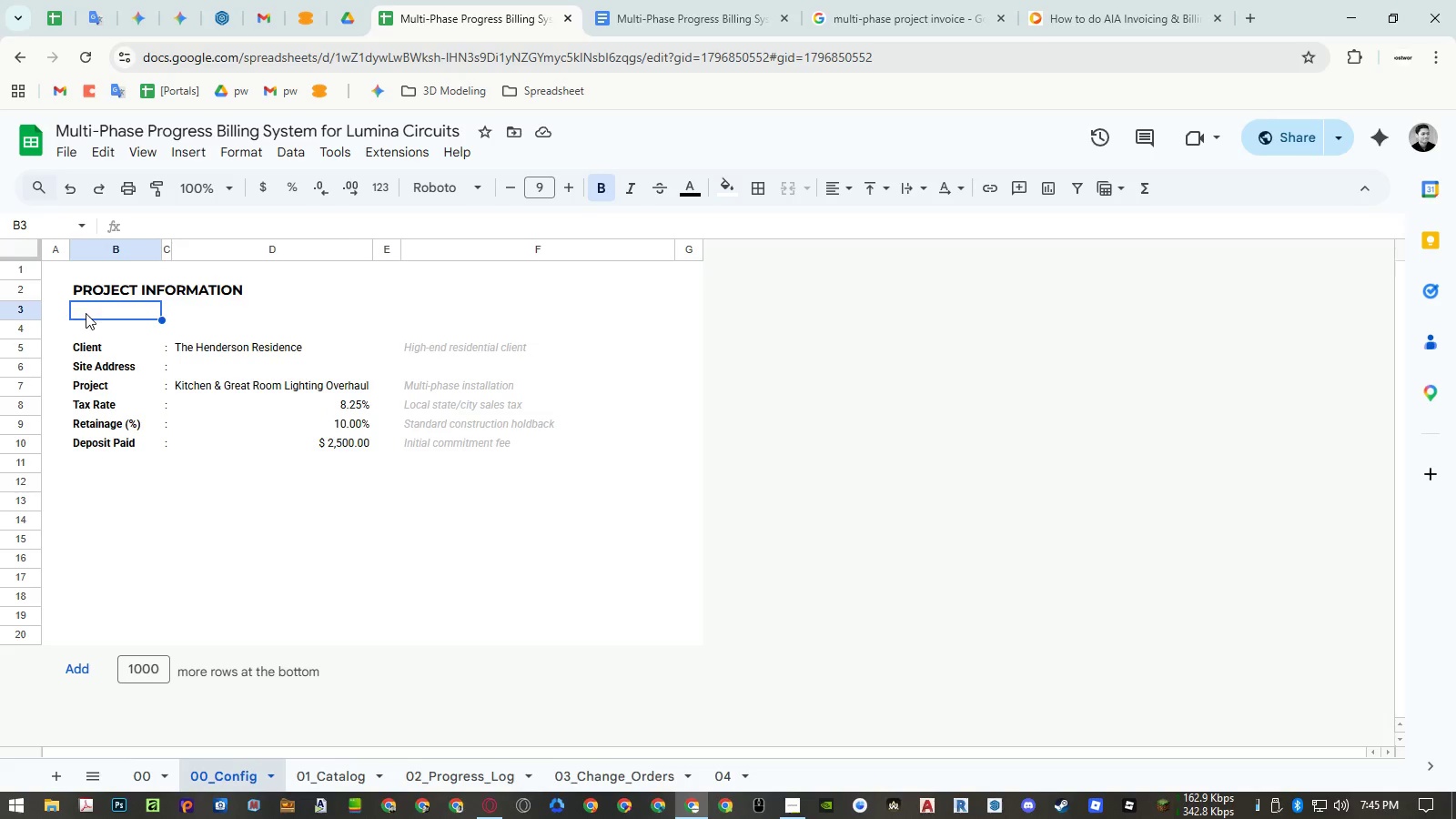 
left_click([86, 331])
 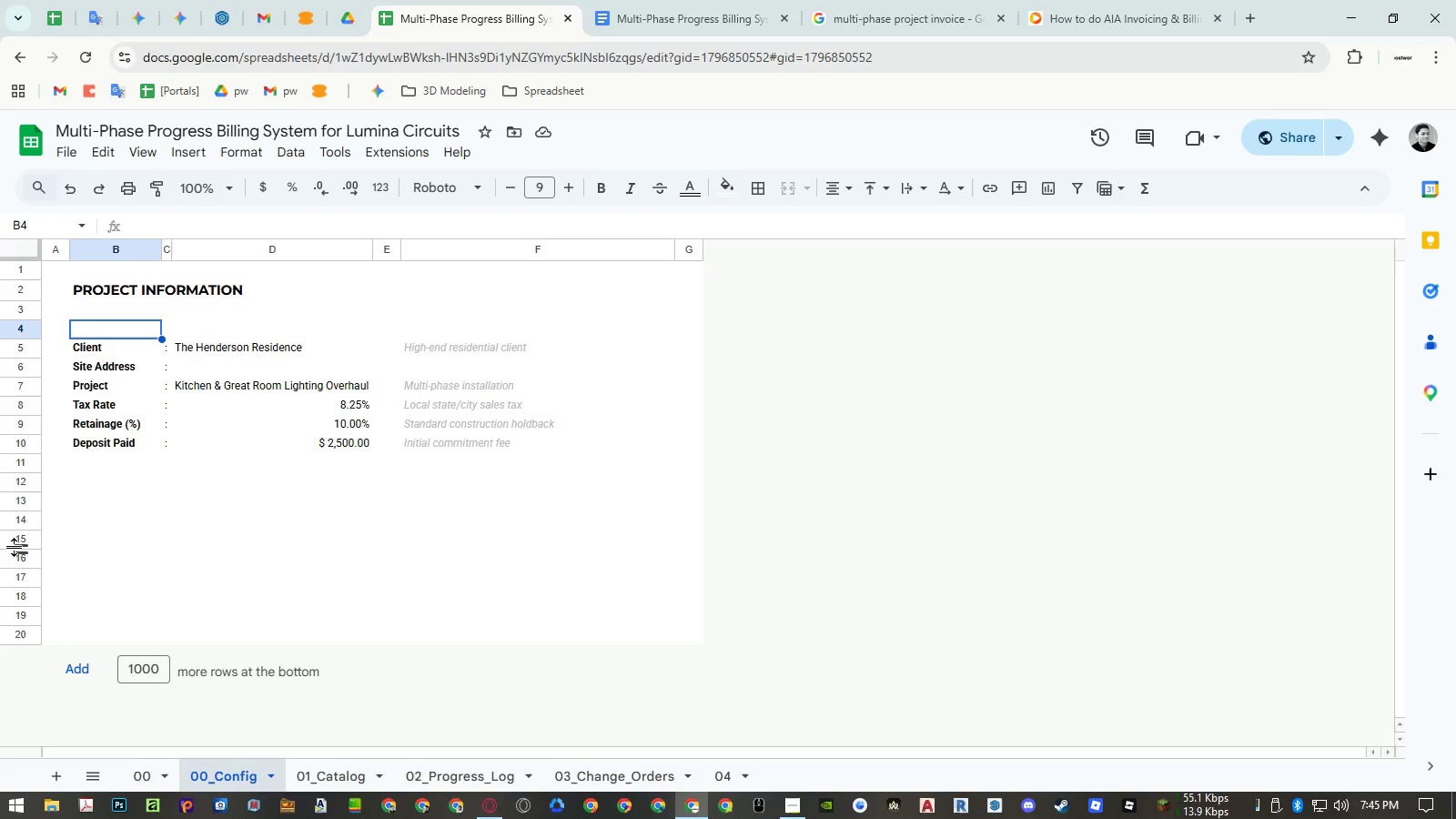 
left_click([19, 538])
 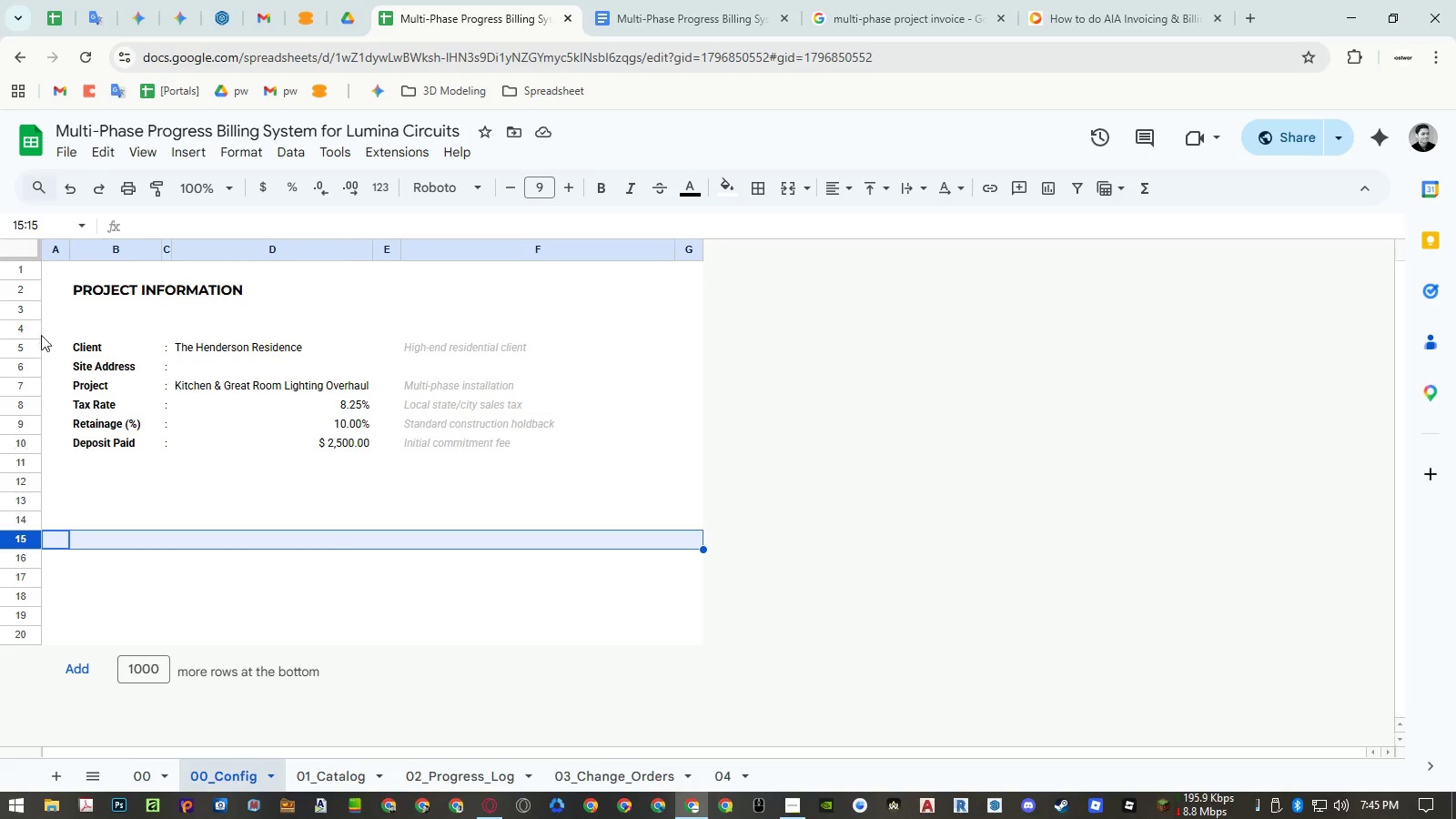 
left_click([35, 312])
 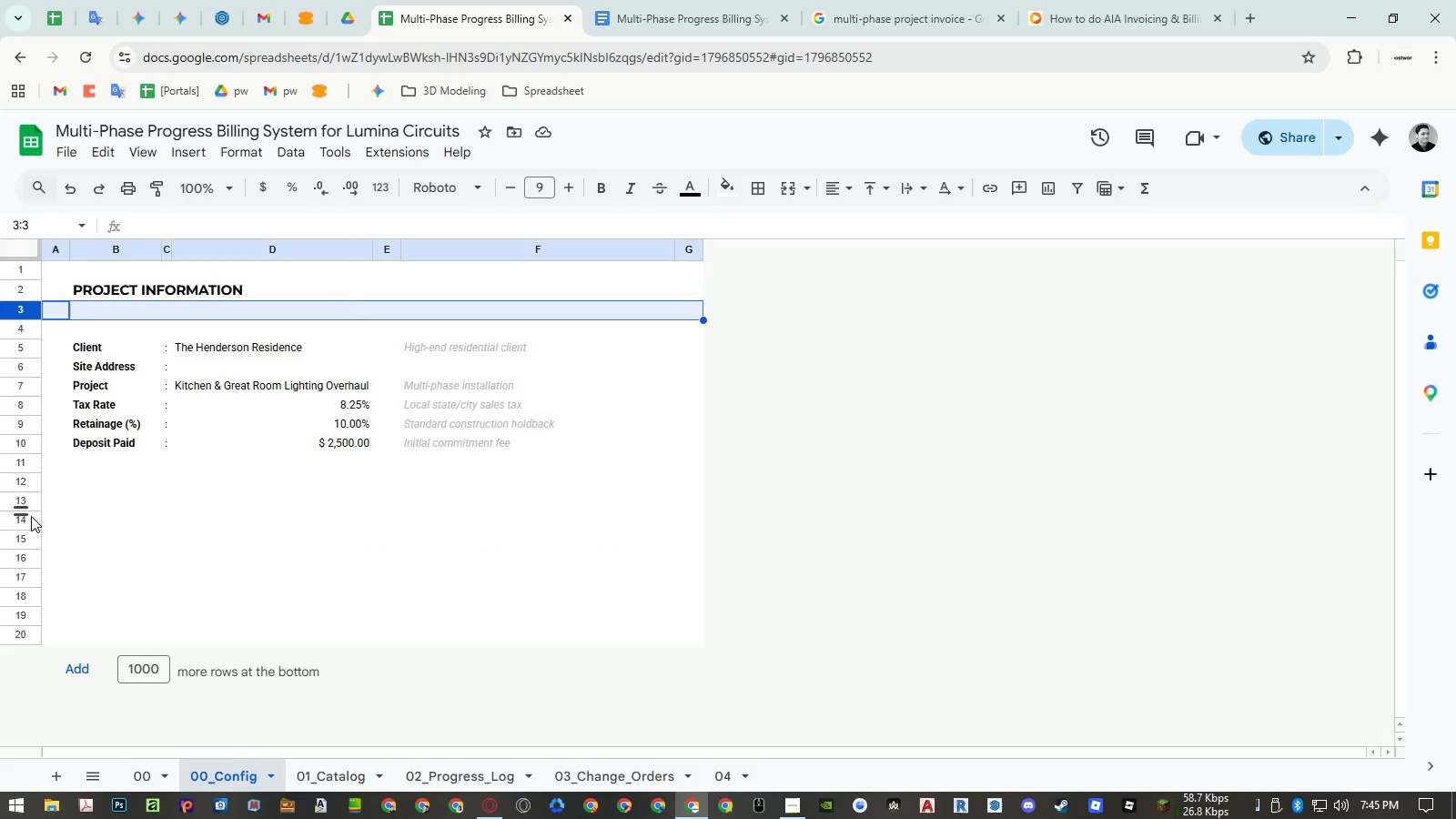 
left_click([31, 517])
 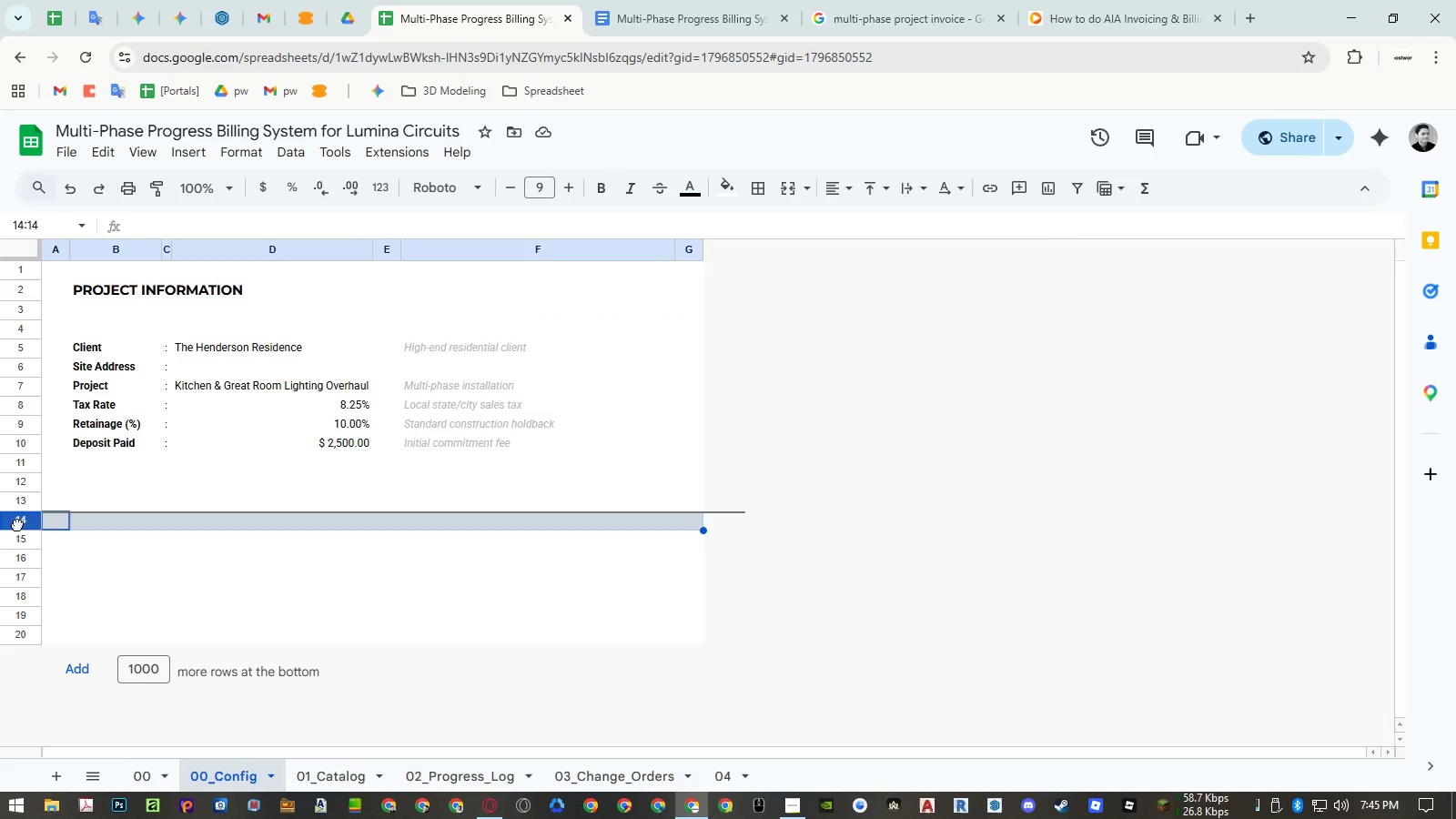 
left_click_drag(start_coordinate=[17, 524], to_coordinate=[49, 316])
 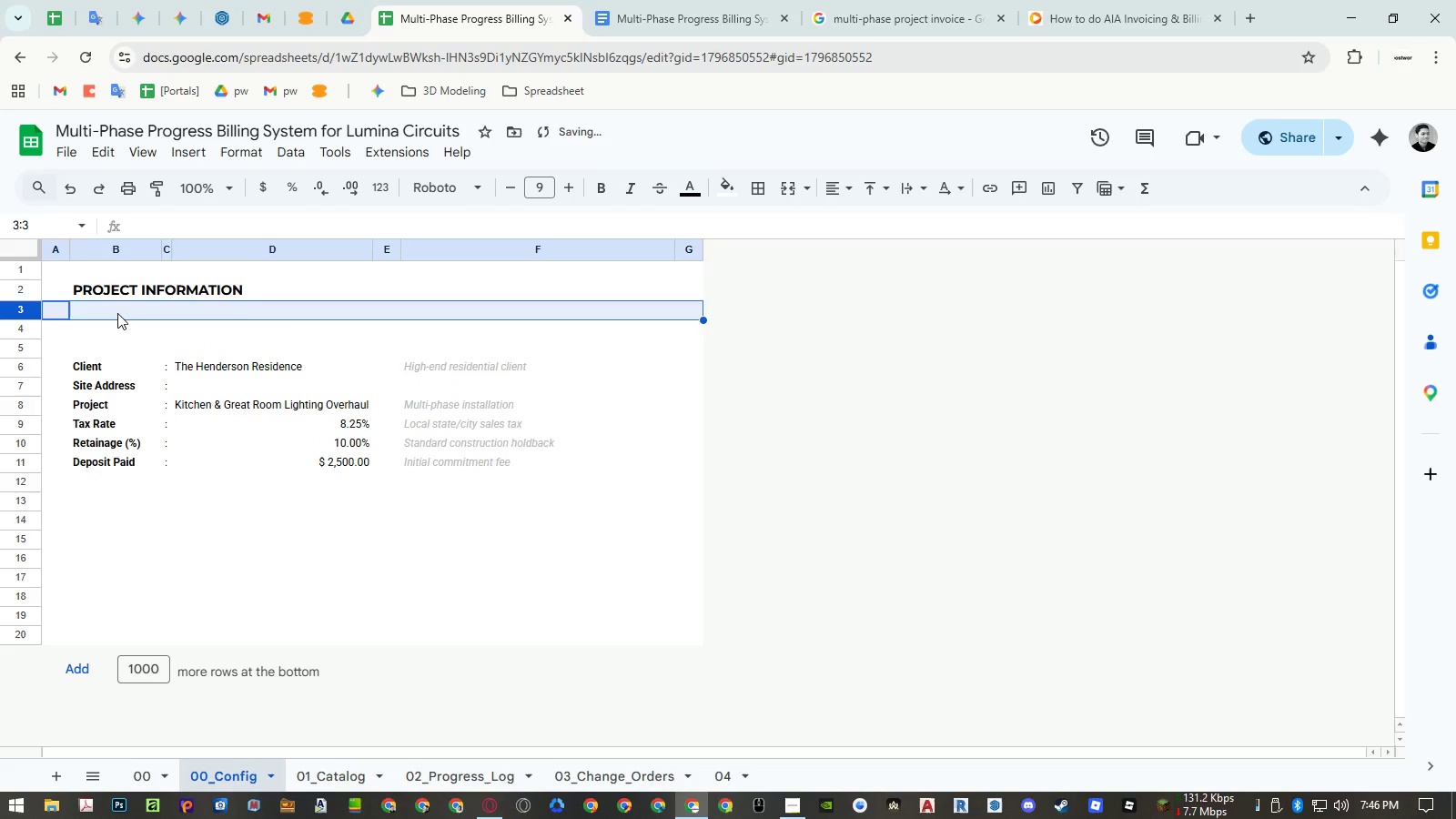 
left_click([117, 313])
 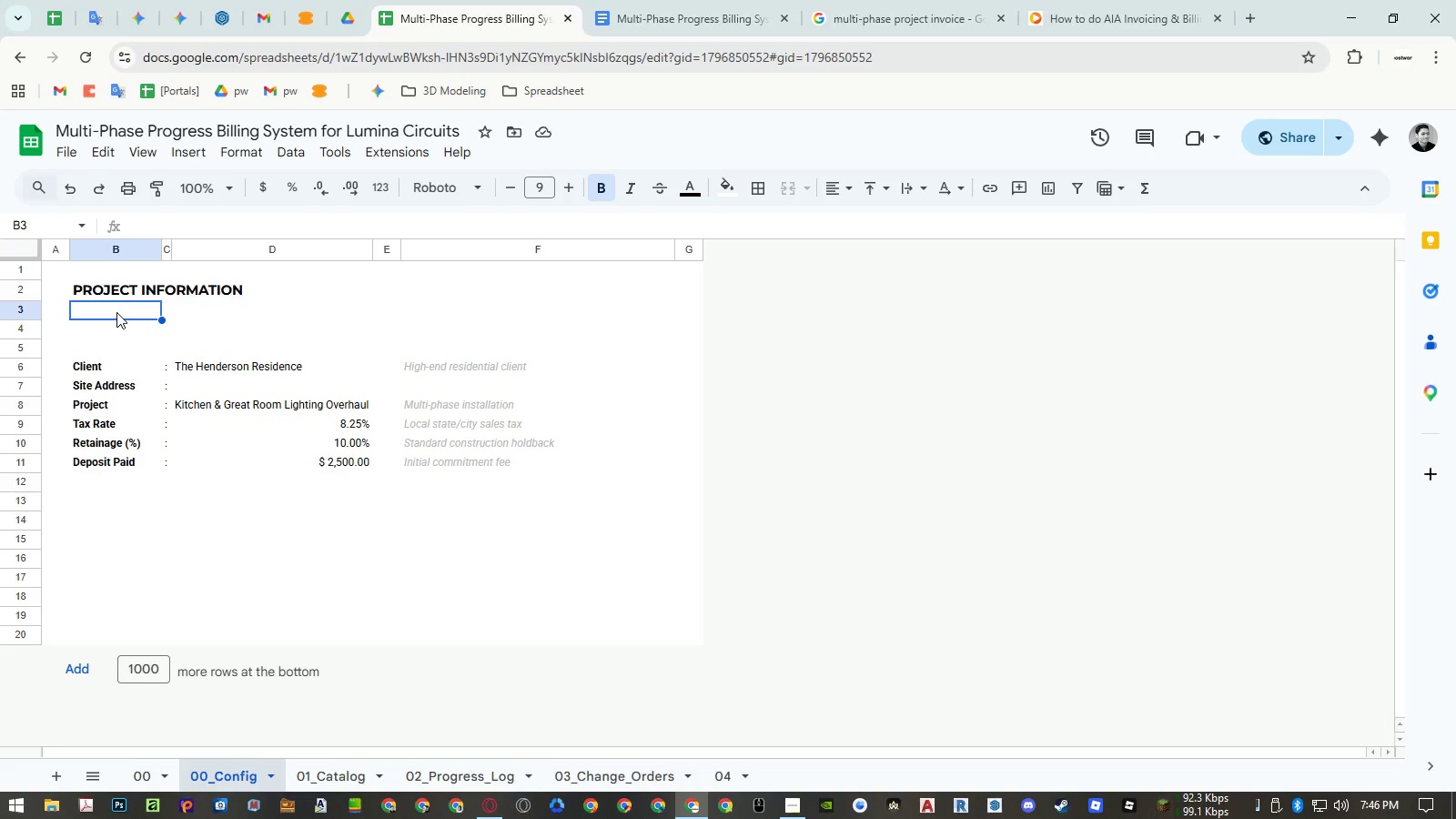 
wait(15.34)
 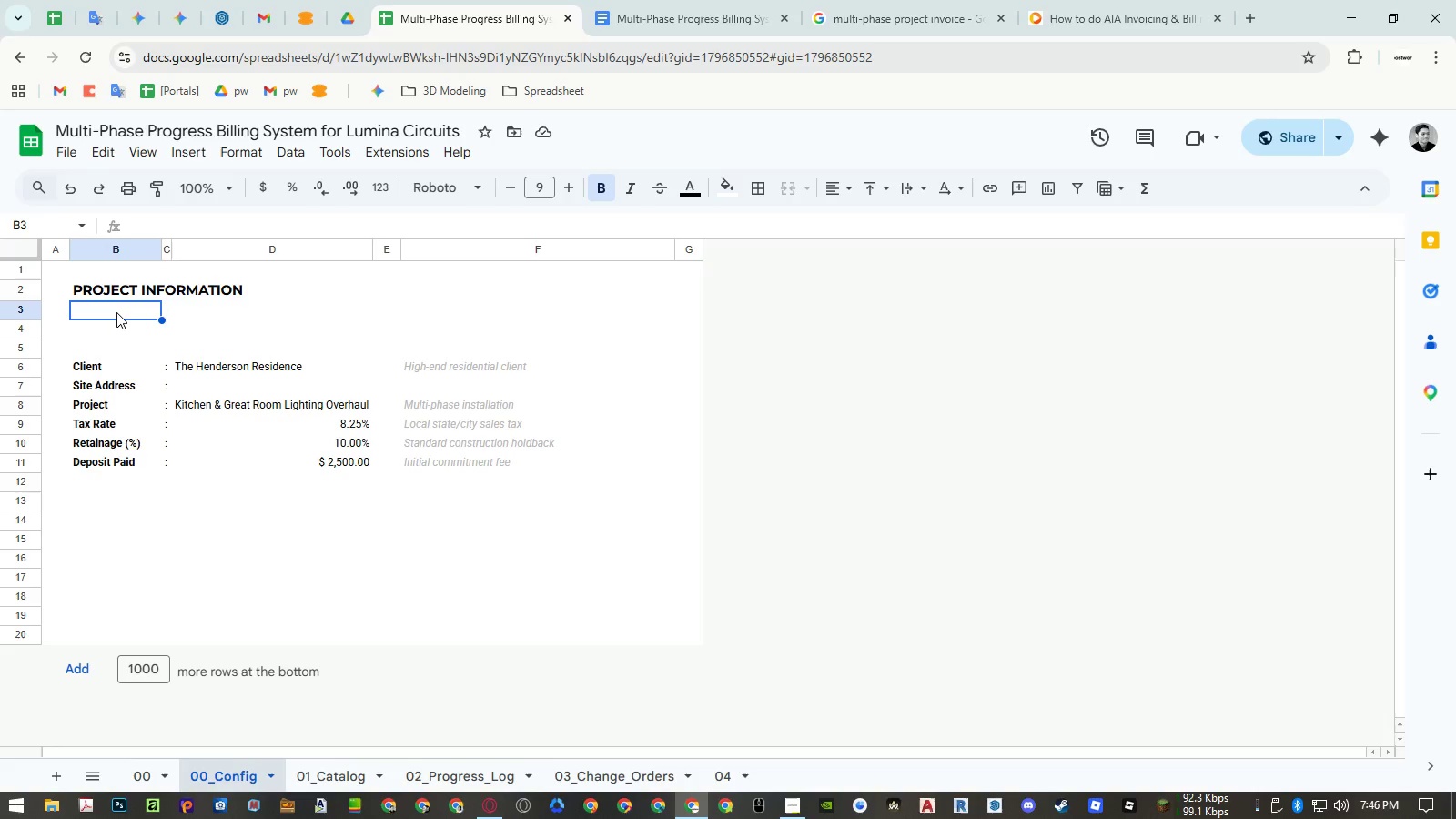 
type(This tab centralize )
key(Backspace)
type(s po)
key(Backspace)
type(r)
 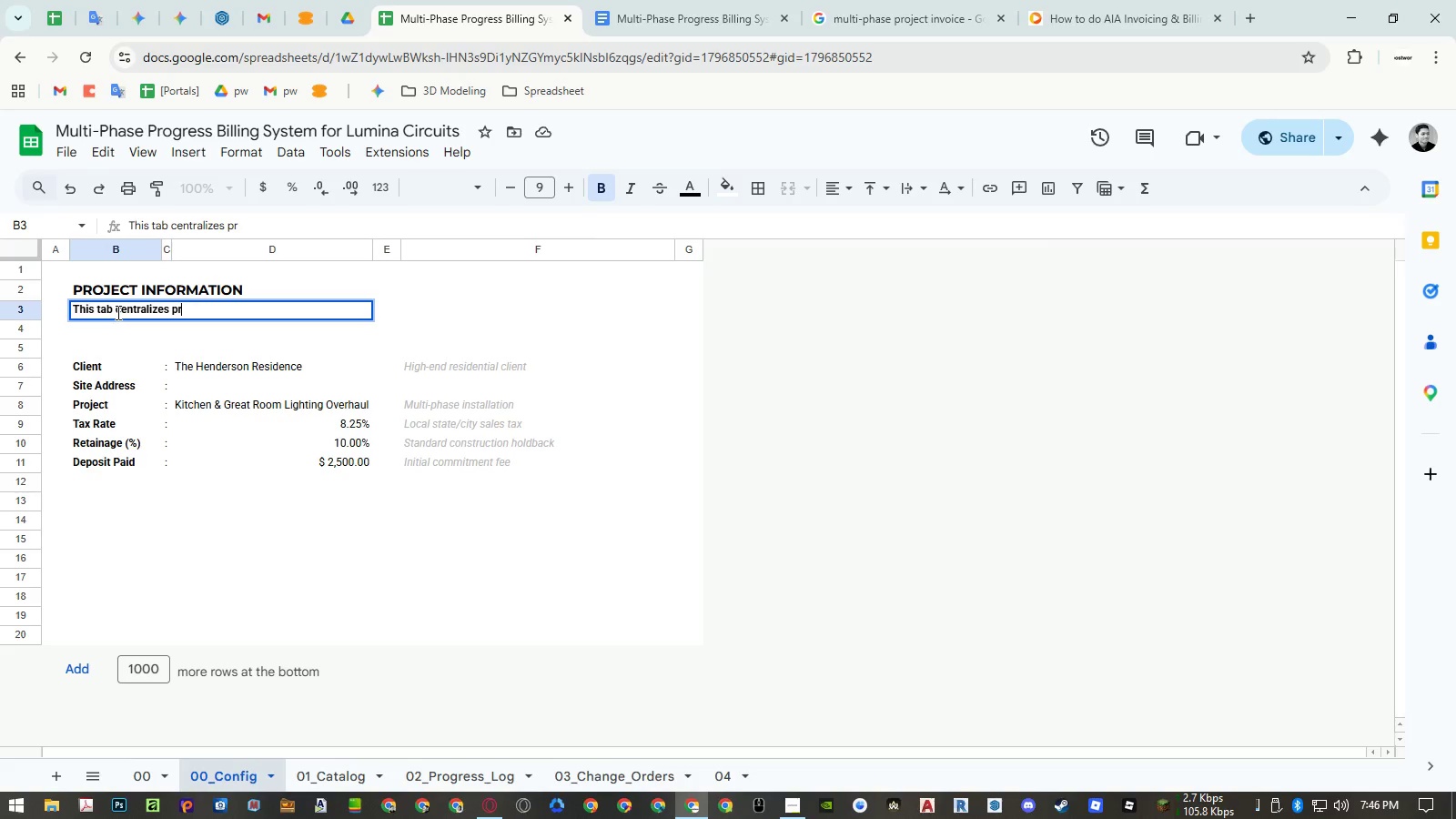 
key(Escape)
 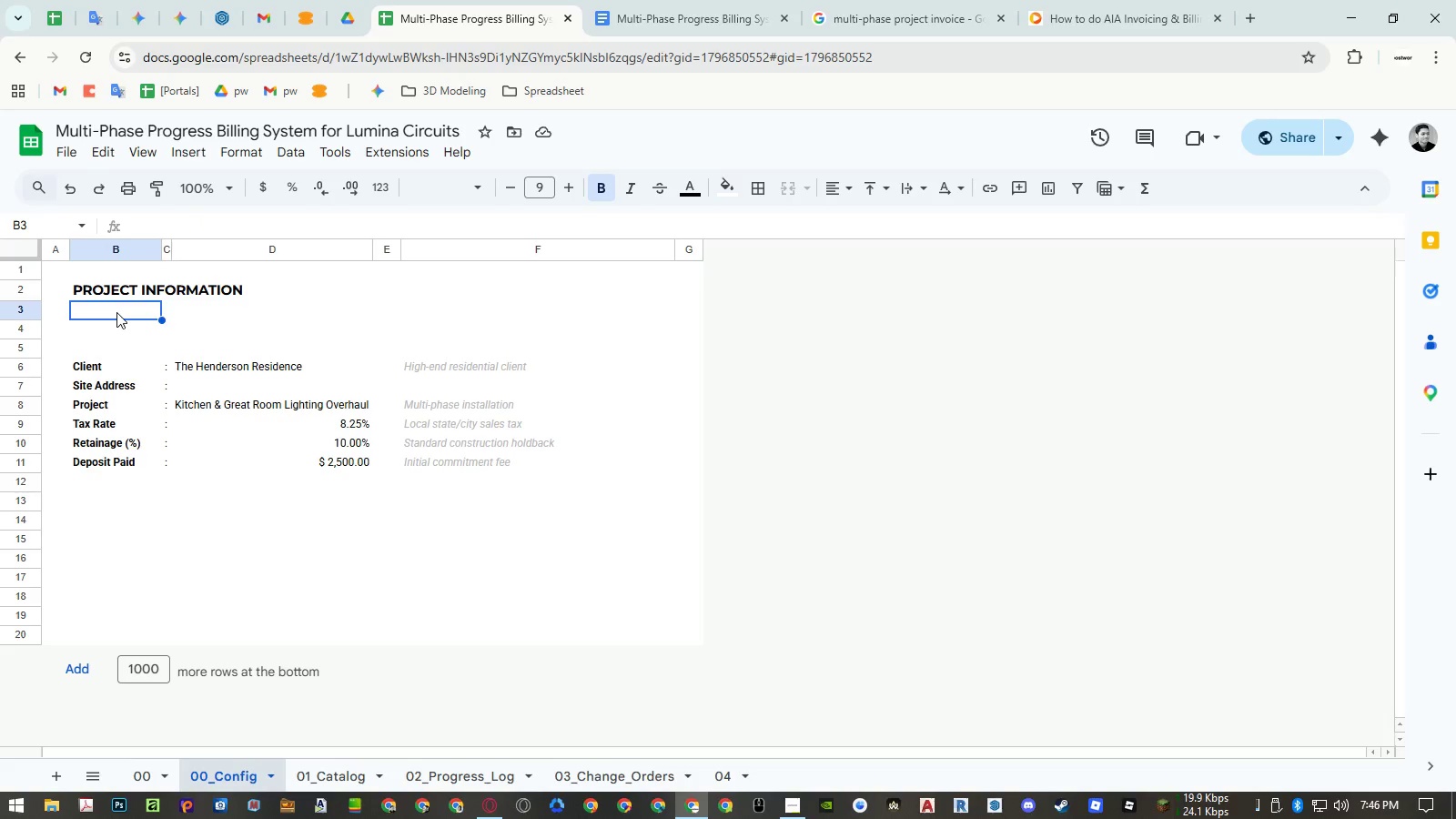 
key(Control+Z)
 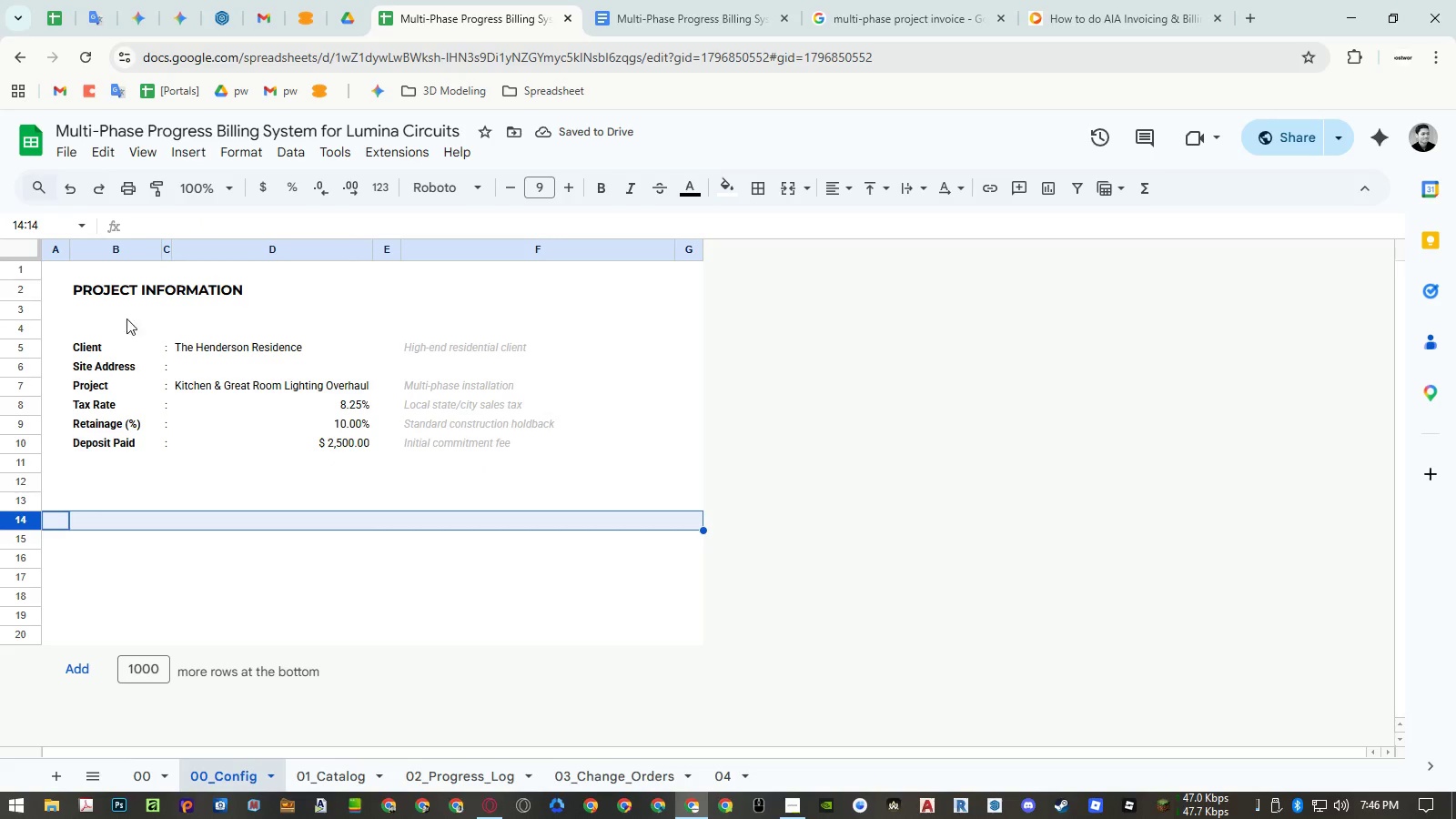 
left_click([28, 311])
 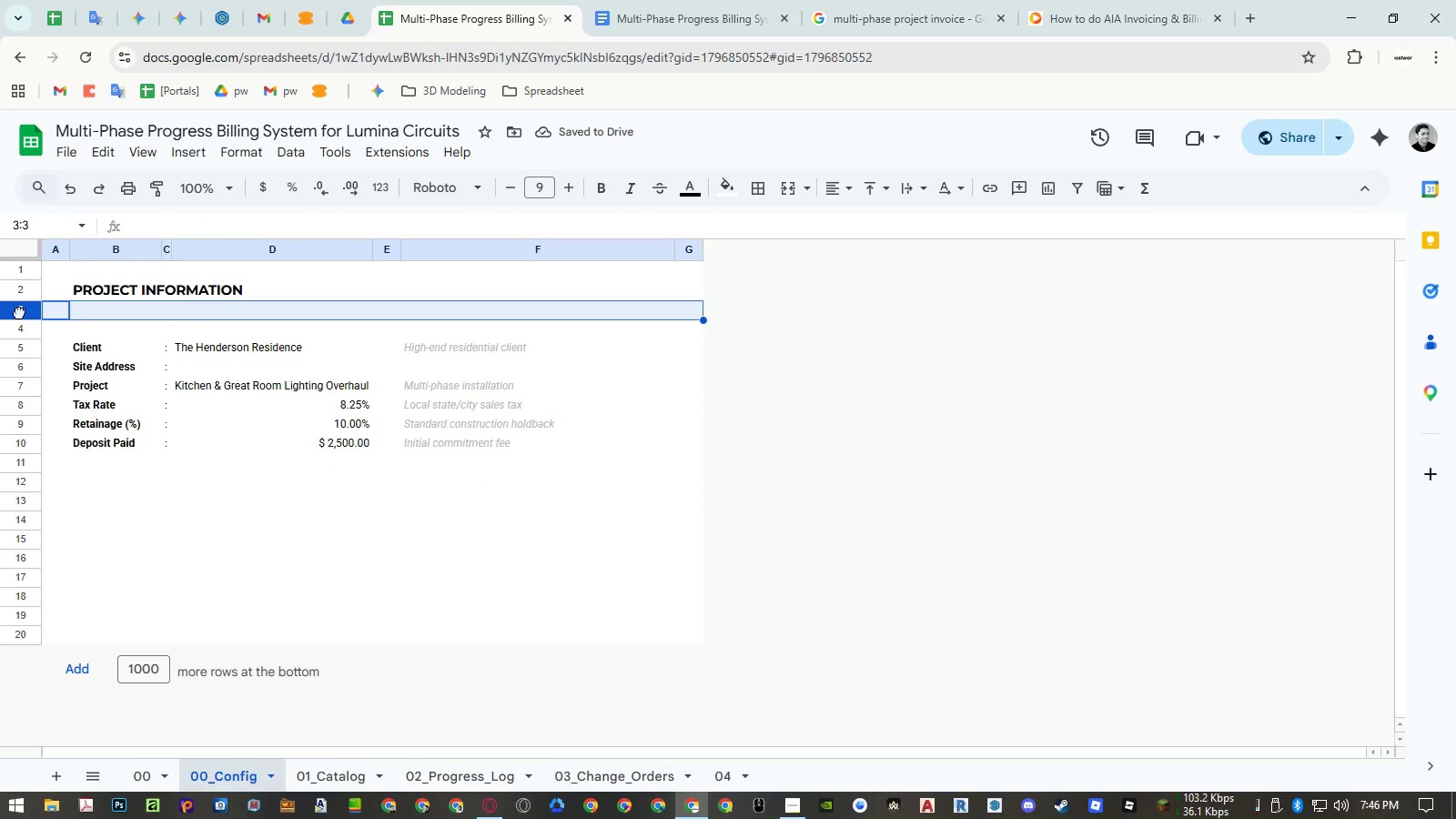 
left_click_drag(start_coordinate=[19, 312], to_coordinate=[25, 552])
 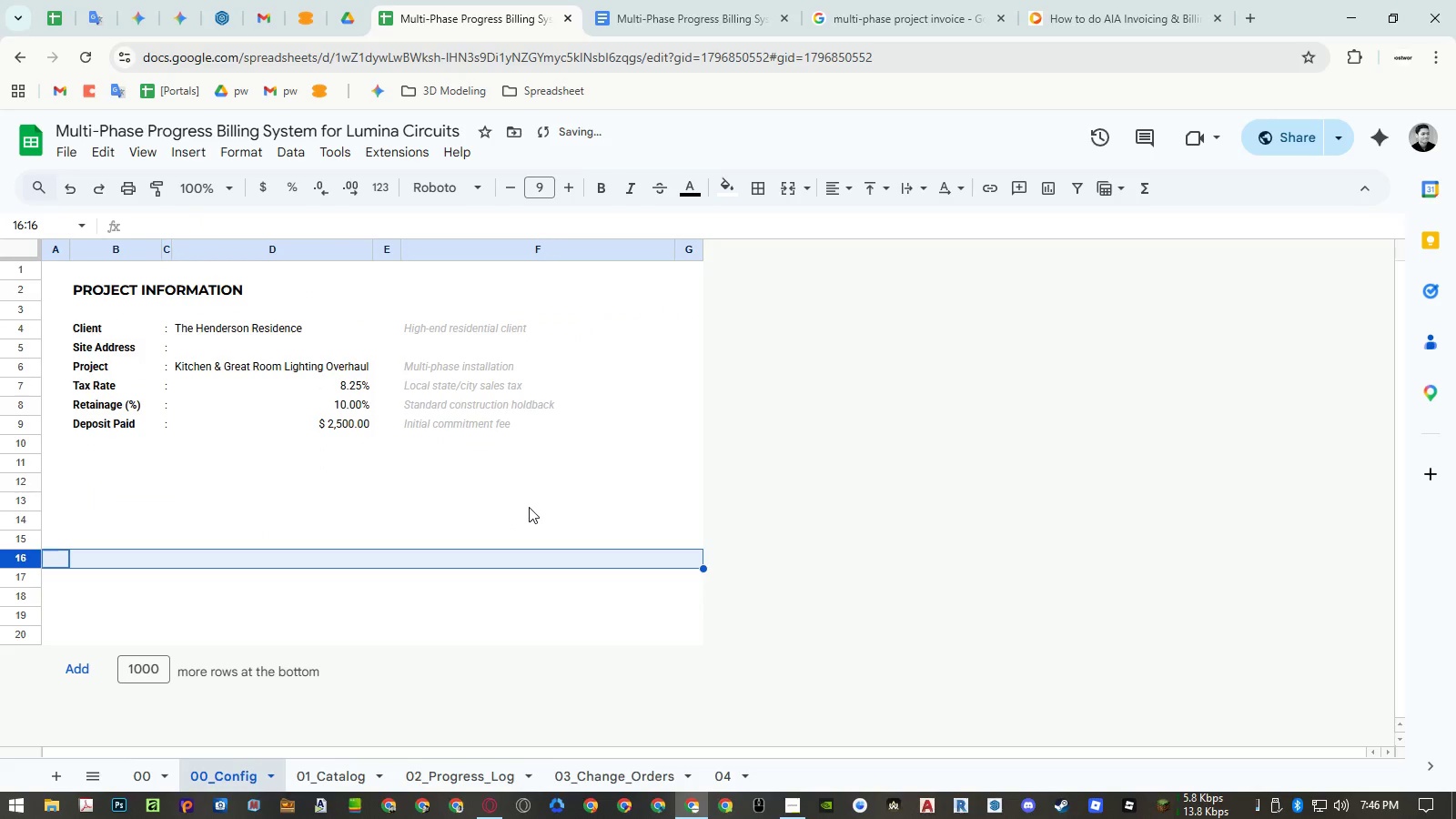 
left_click([534, 499])
 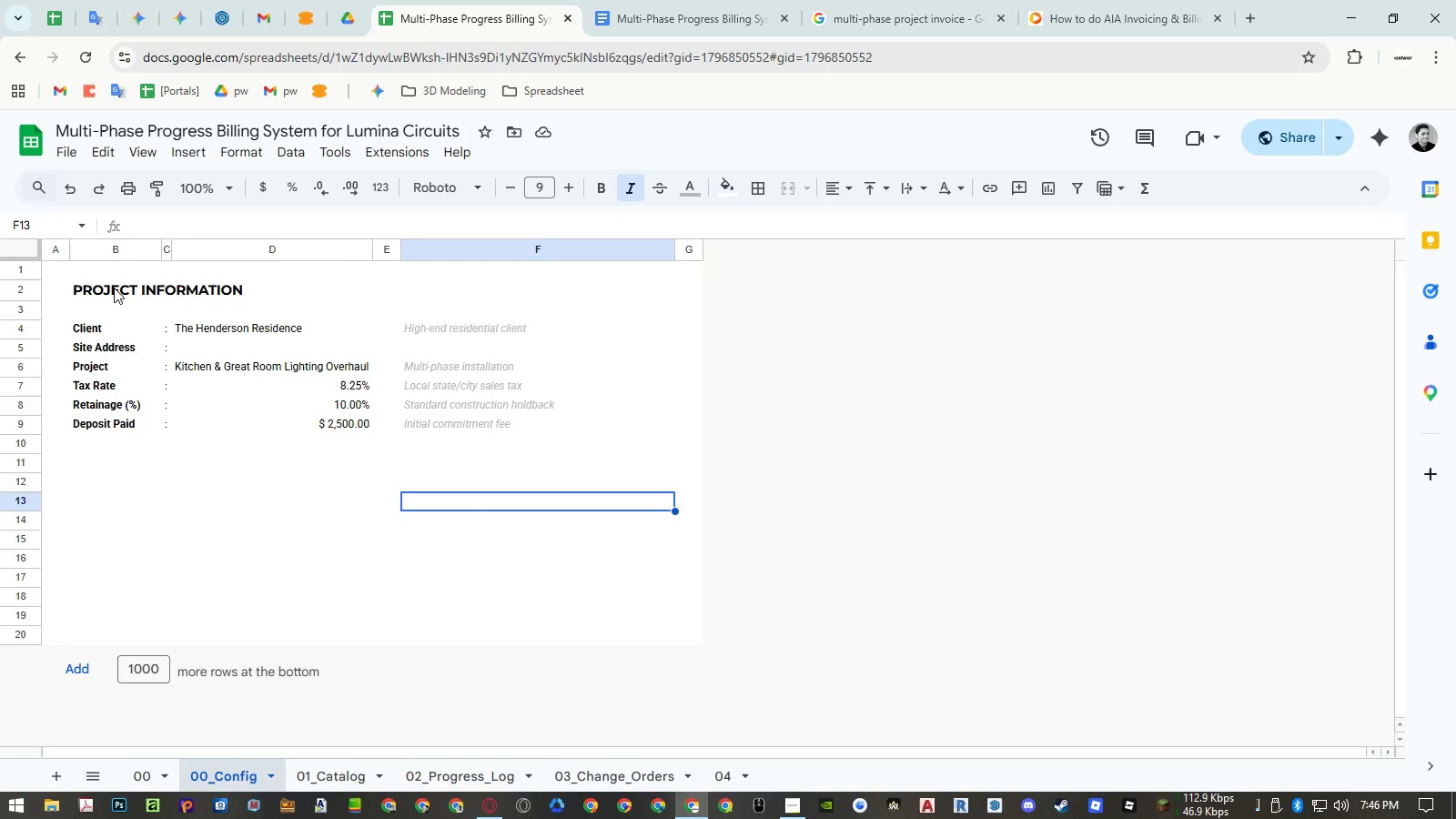 
wait(6.12)
 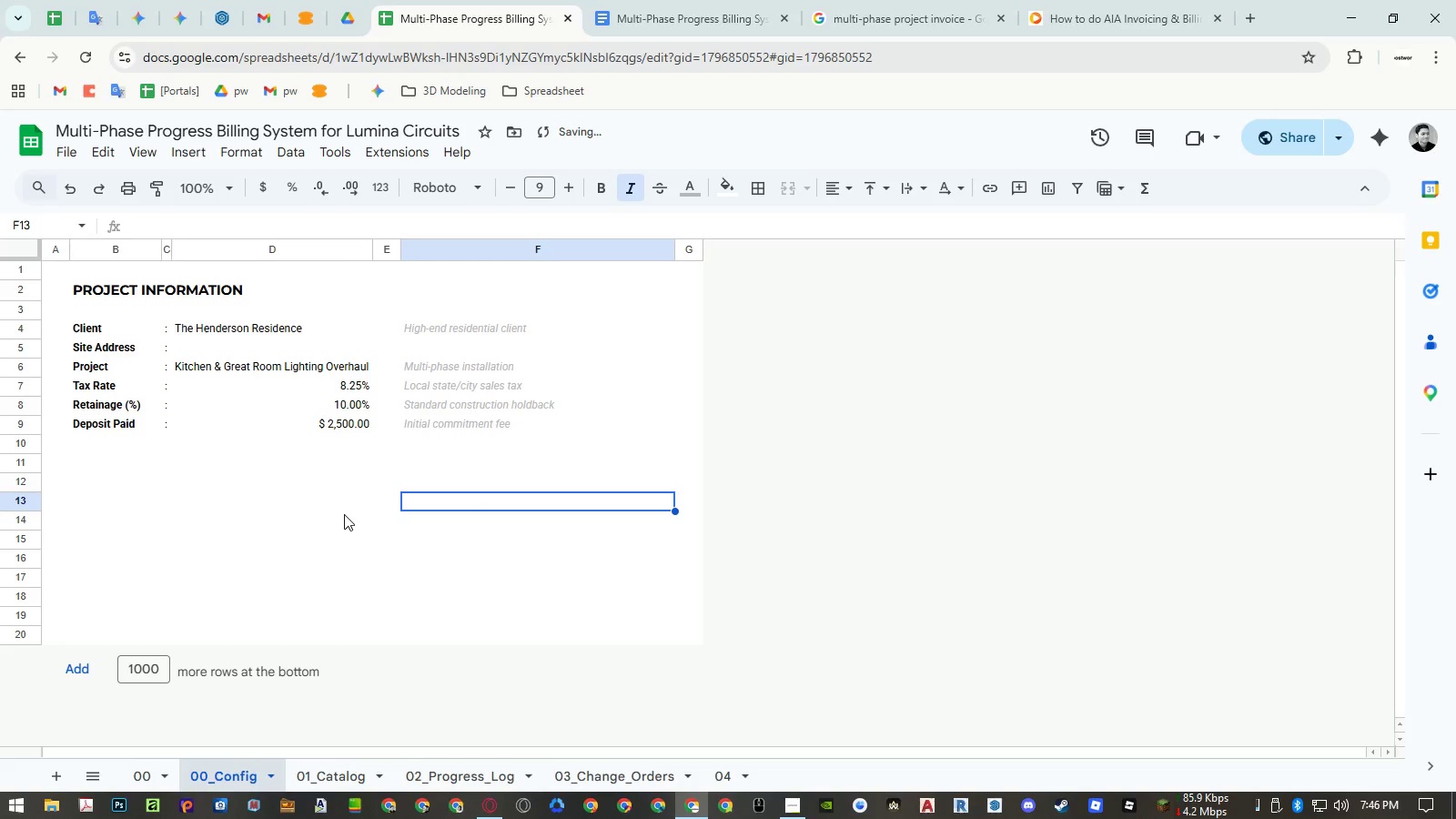 
left_click([32, 288])
 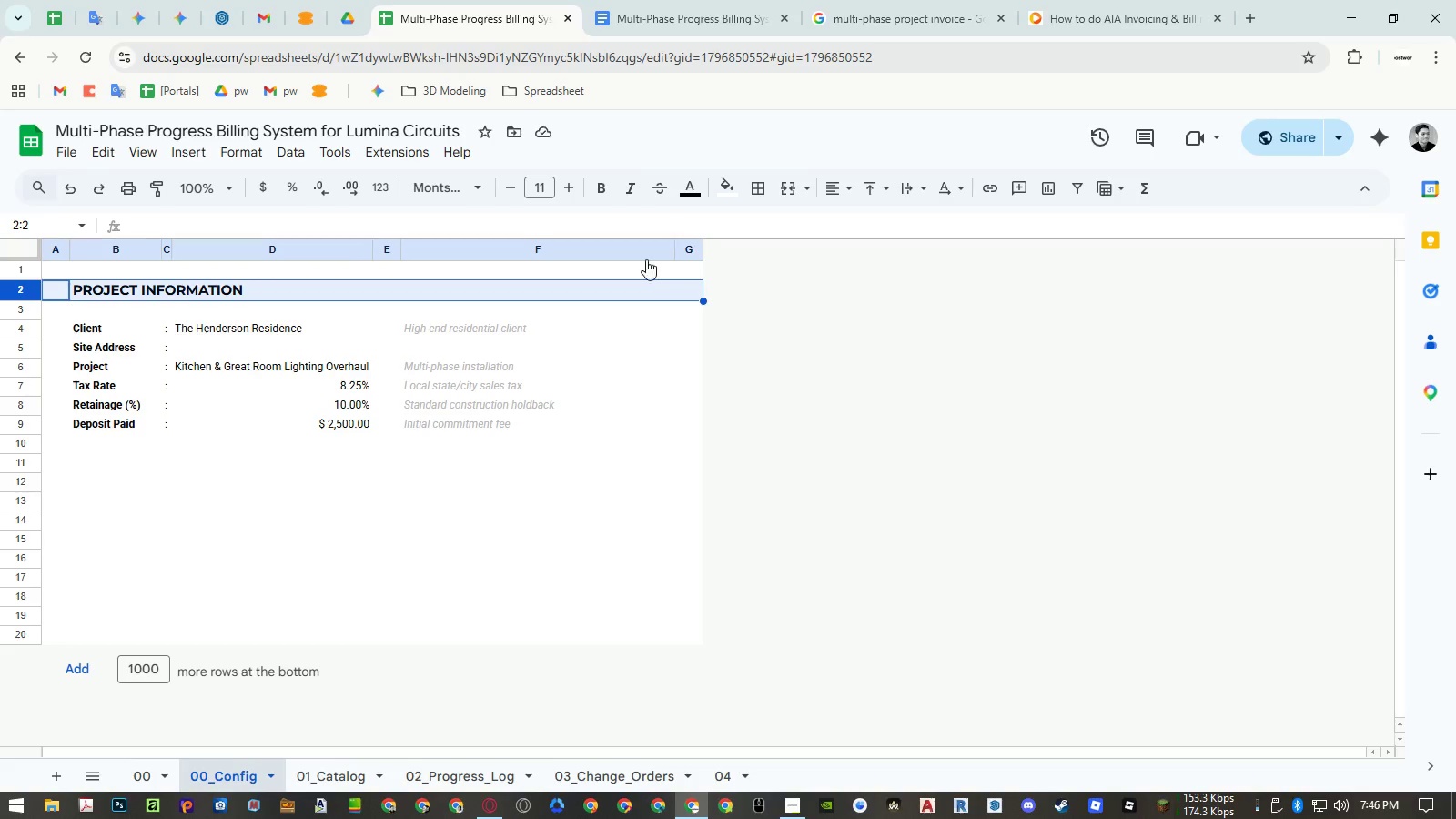 
left_click([243, 546])
 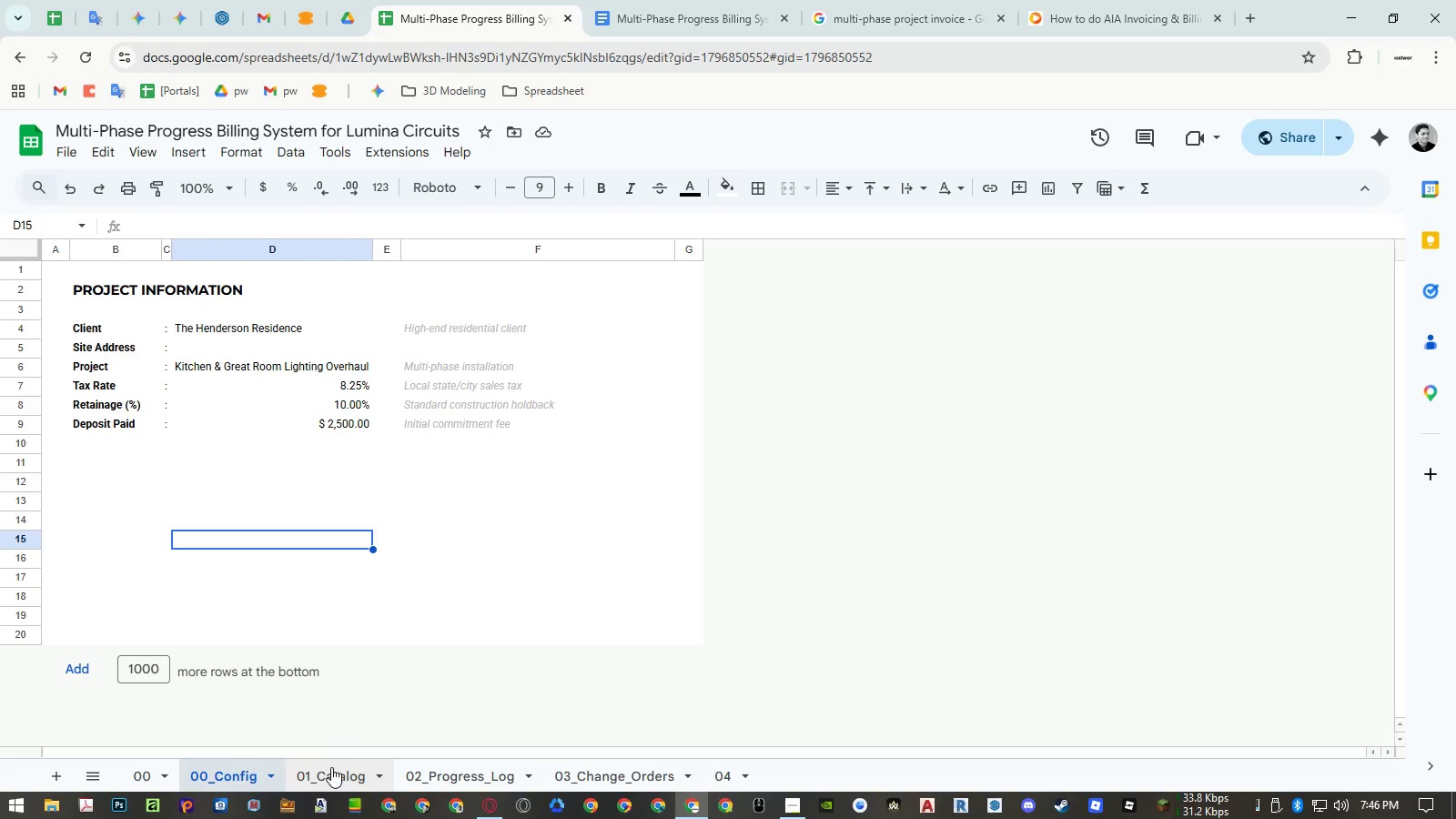 
left_click([331, 767])
 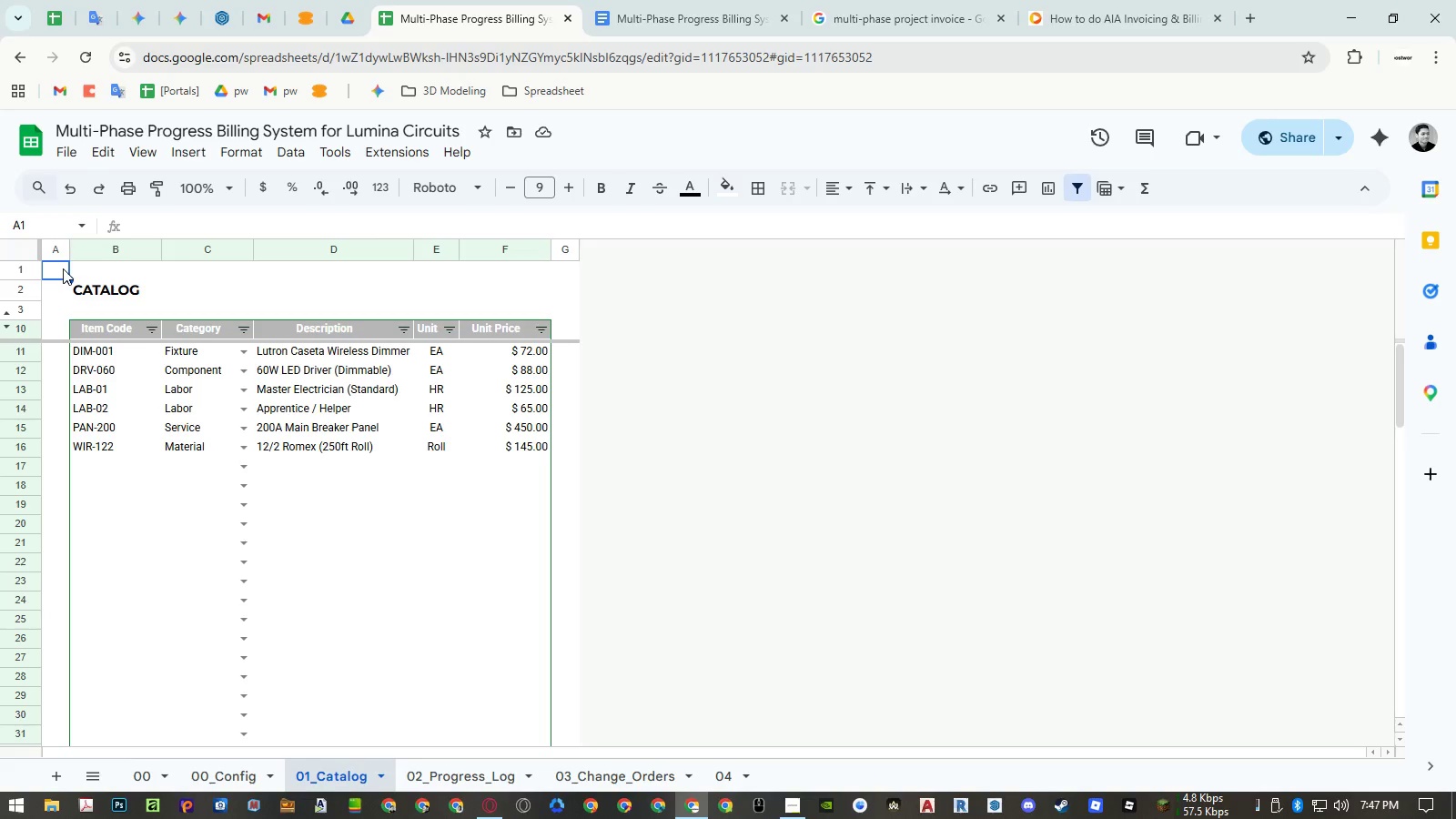 
wait(29.74)
 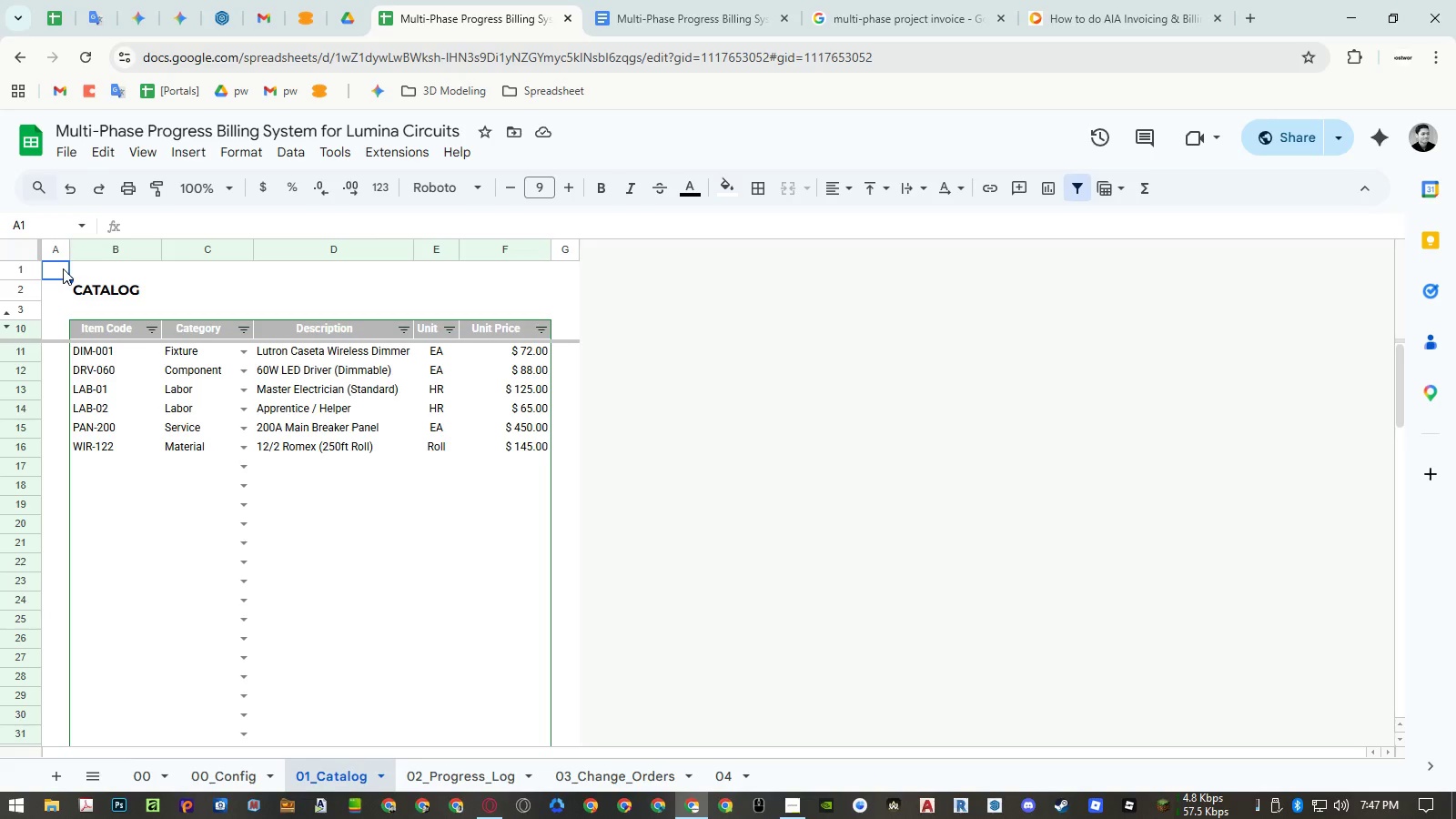 
double_click([102, 390])
 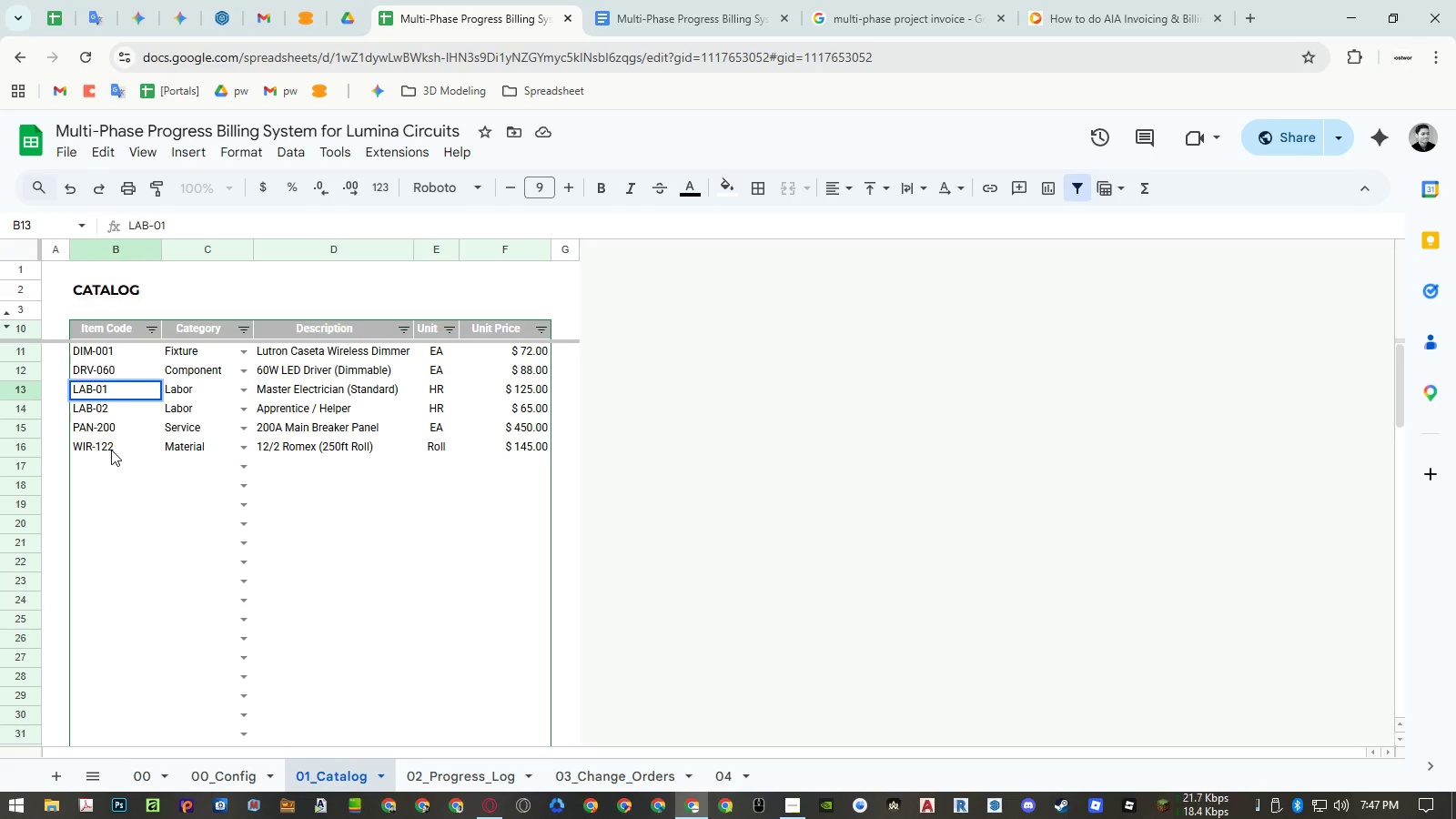 
key(Escape)
 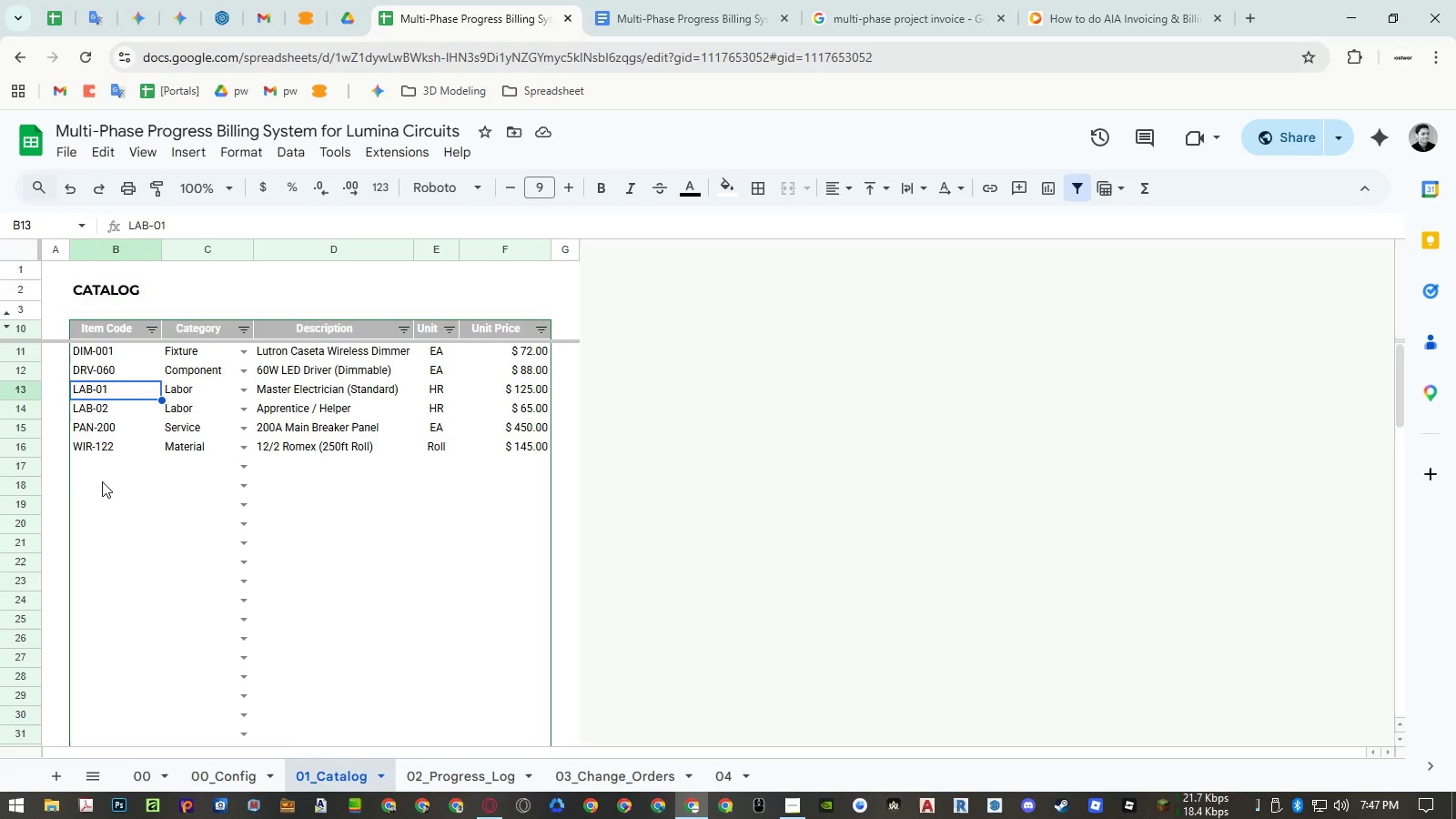 
left_click([102, 481])
 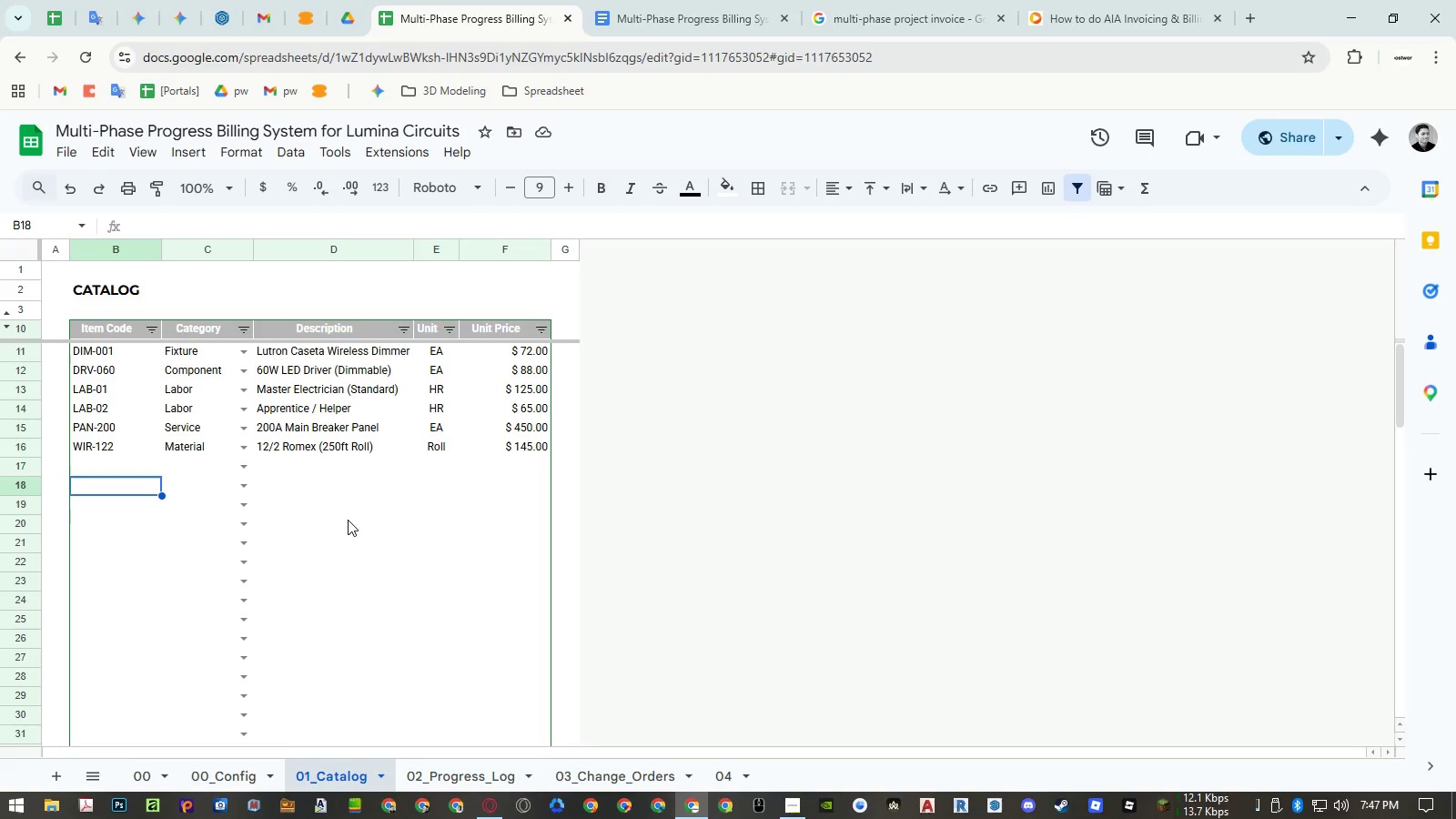 
type(LAB-PRO)
 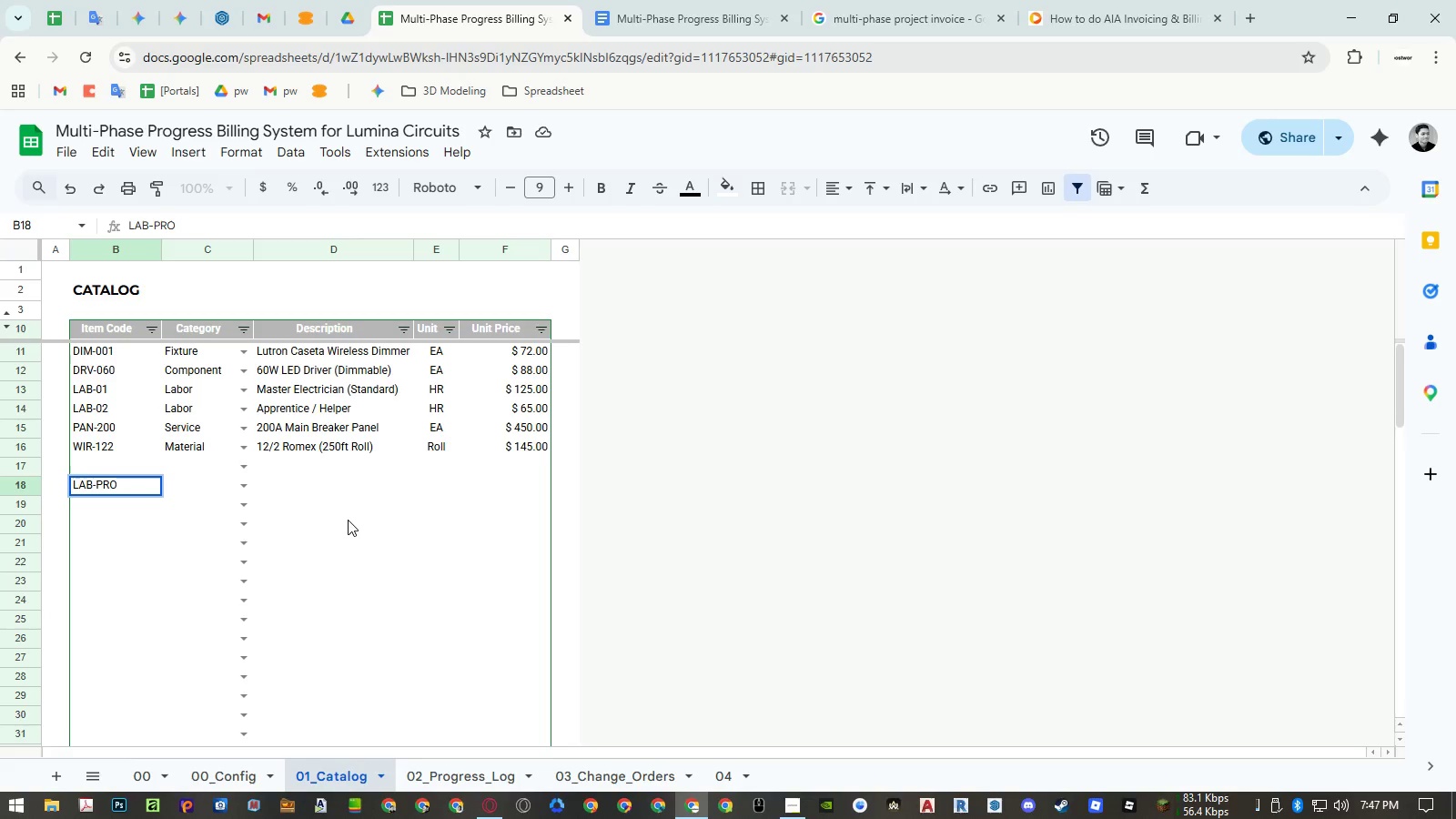 
key(Enter)
 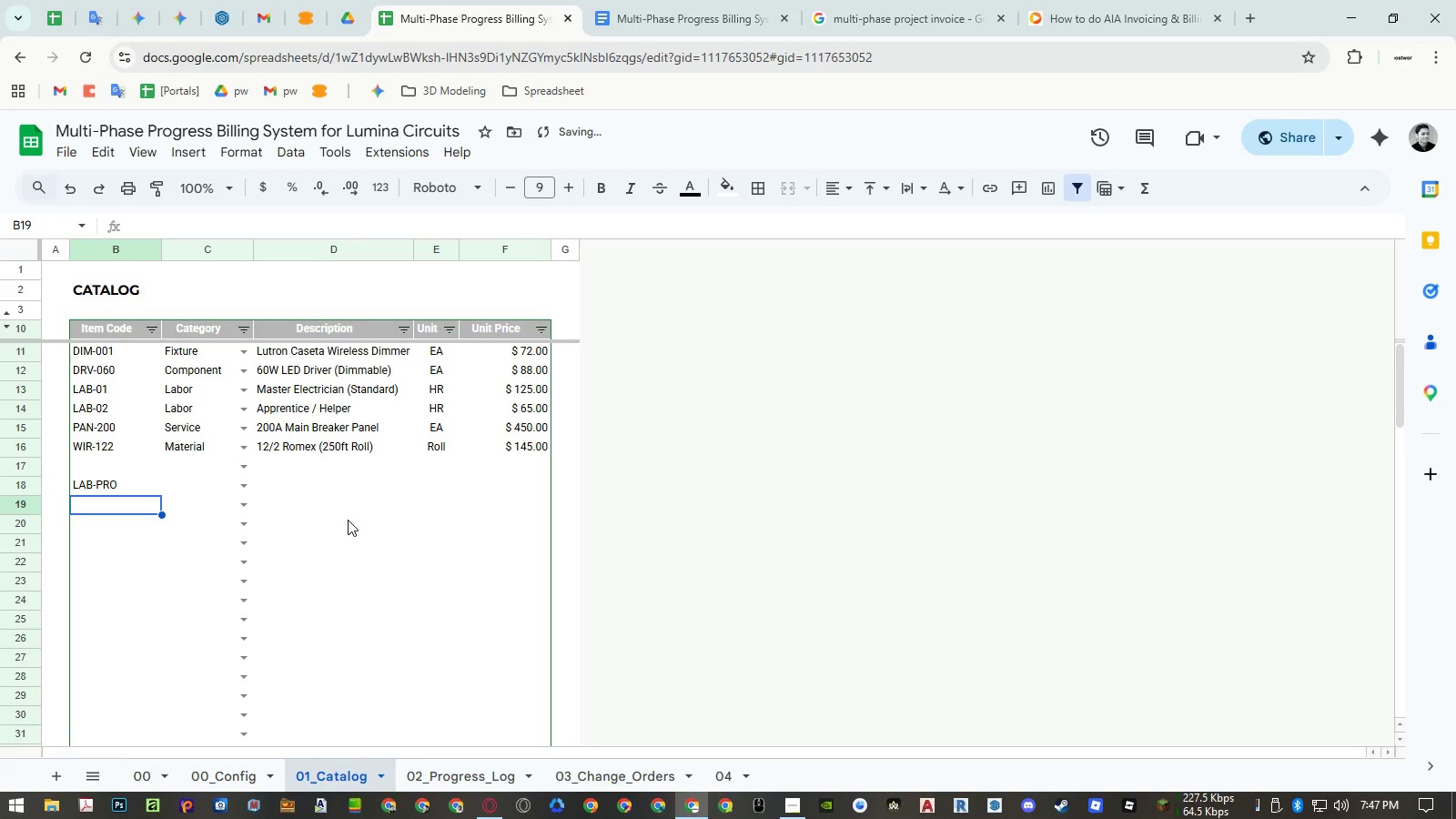 
key(ArrowUp)
 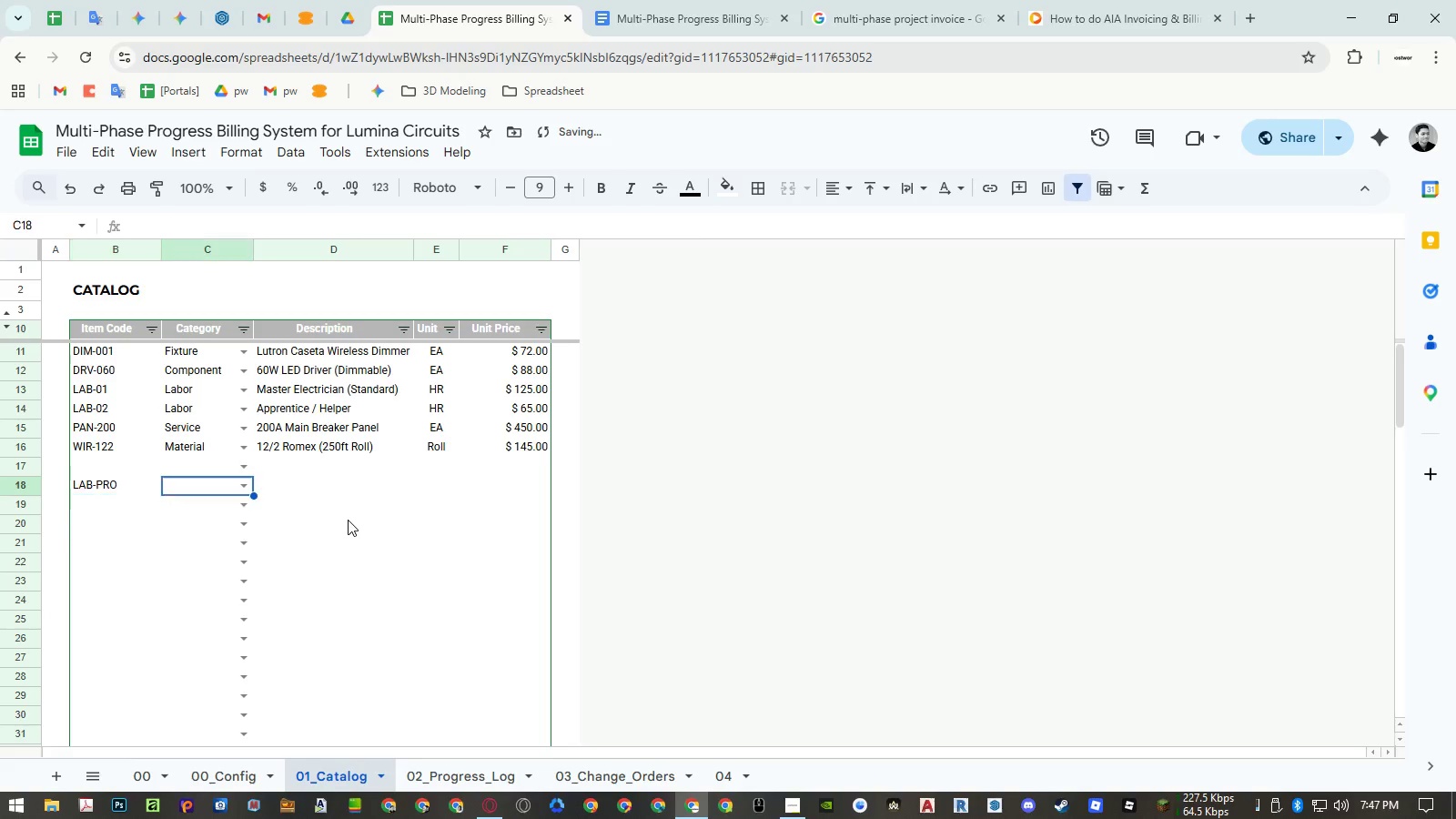 
key(ArrowRight)
 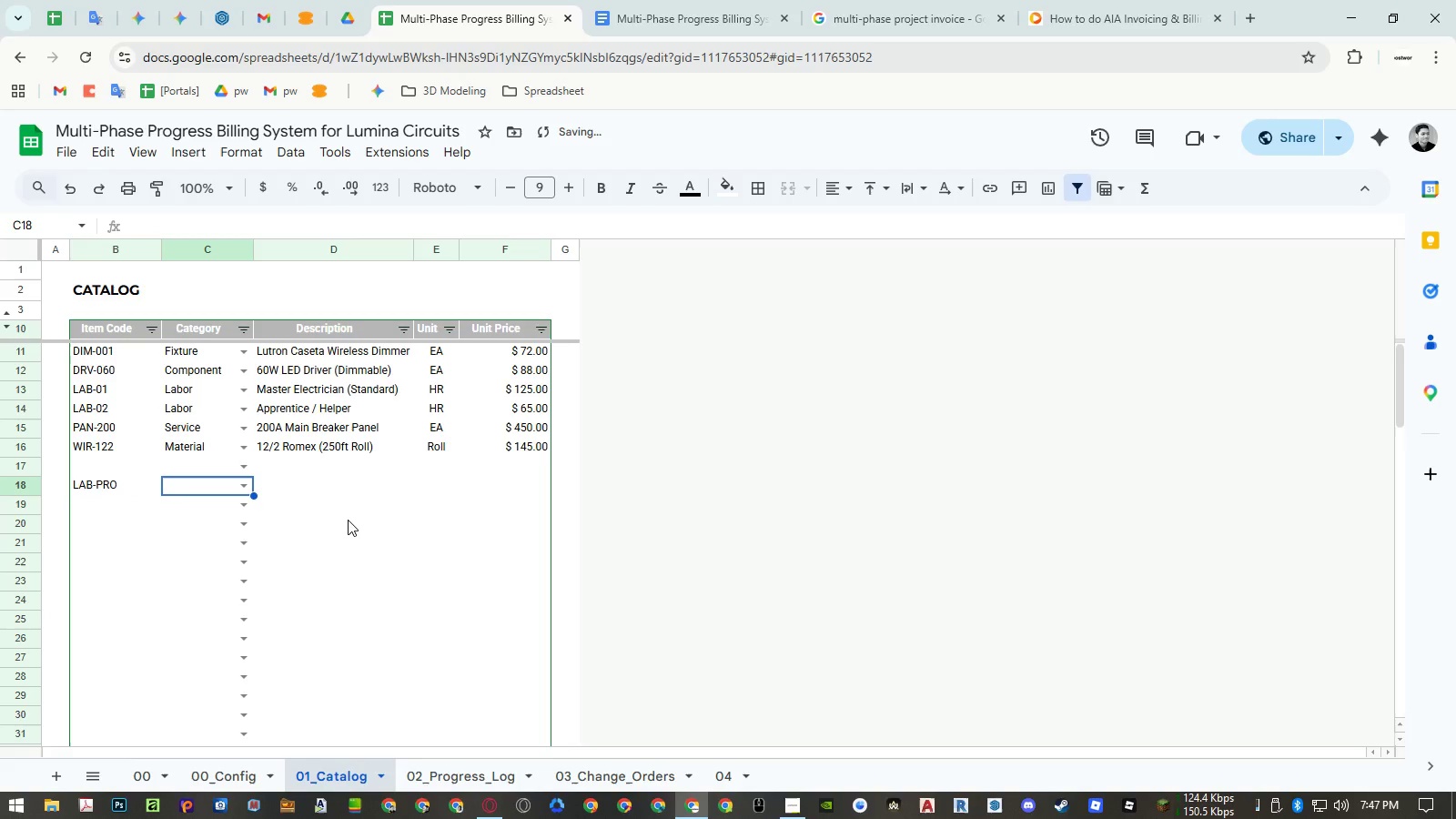 
hold_key(key=ShiftLeft, duration=1.5)
 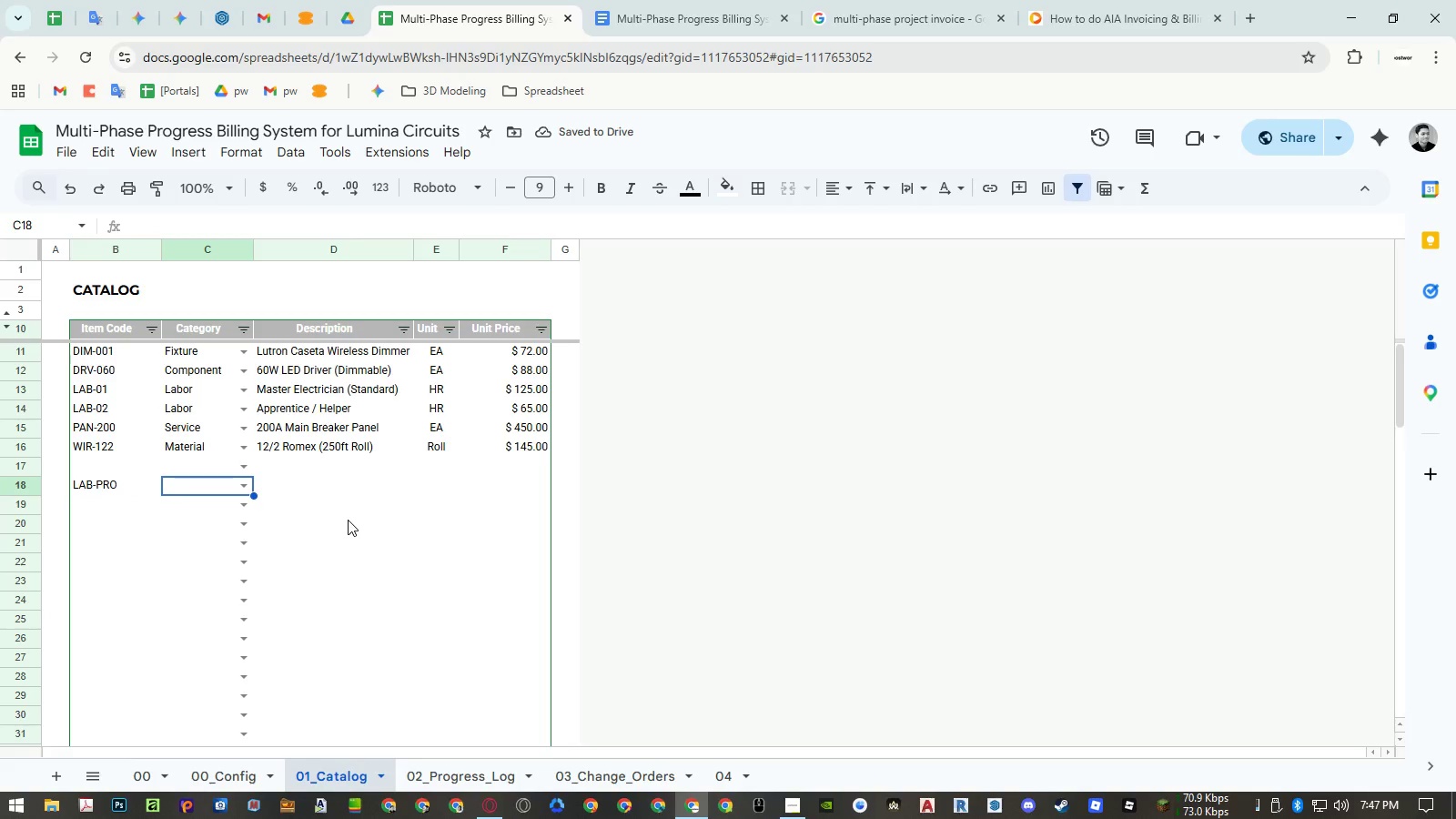 
hold_key(key=ShiftLeft, duration=1.5)
 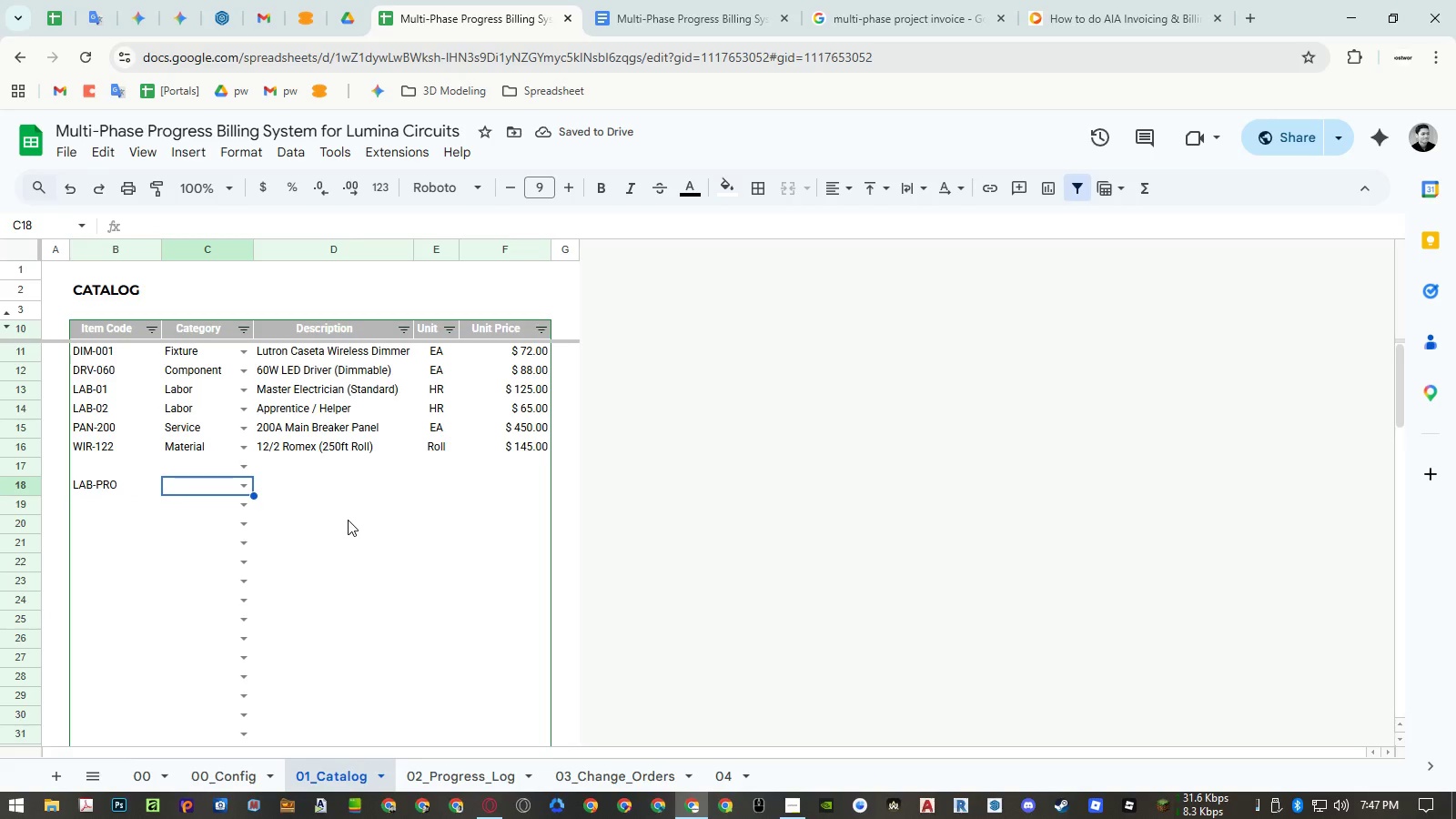 
hold_key(key=ShiftLeft, duration=0.83)
 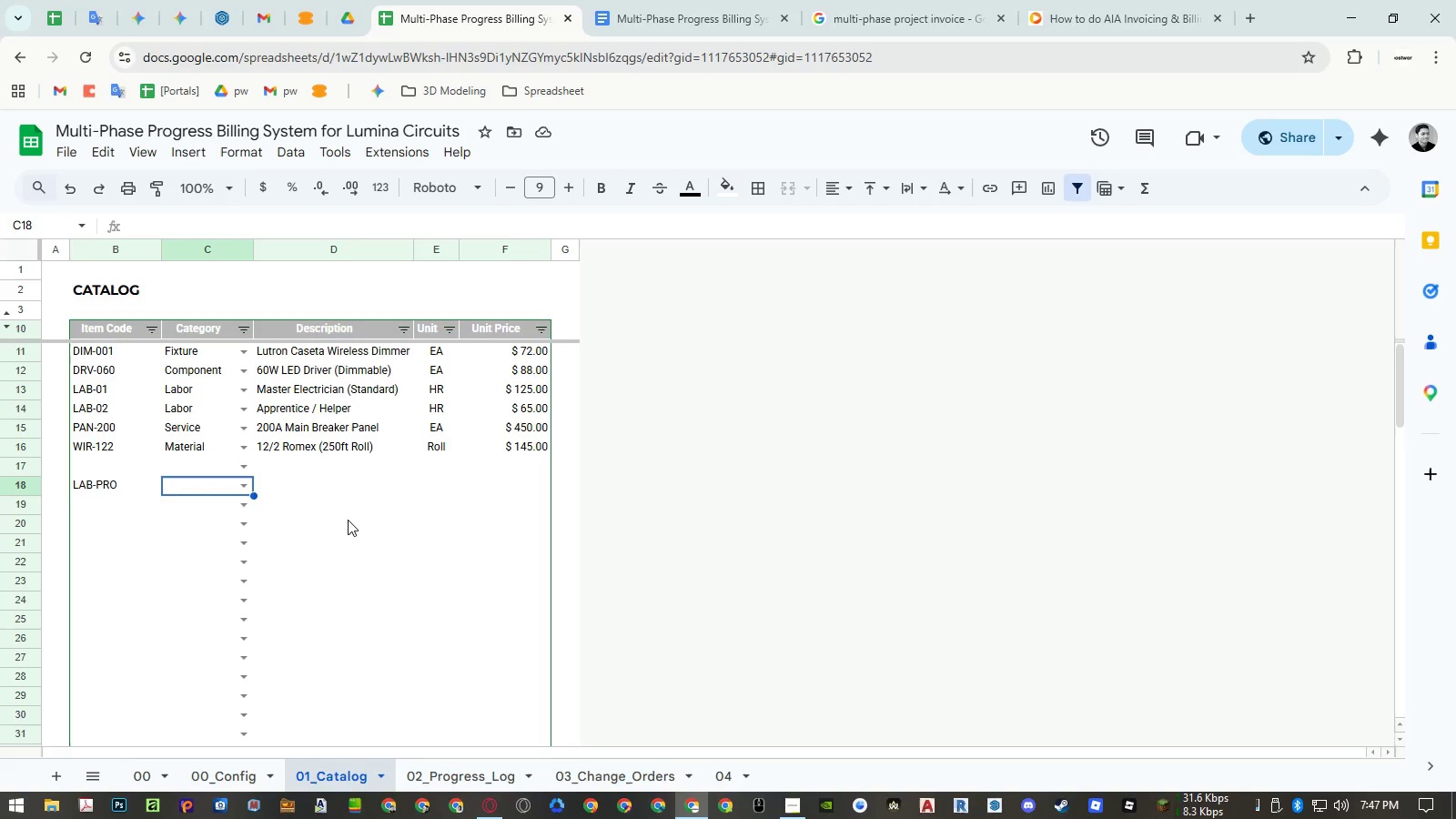 
type(la)
 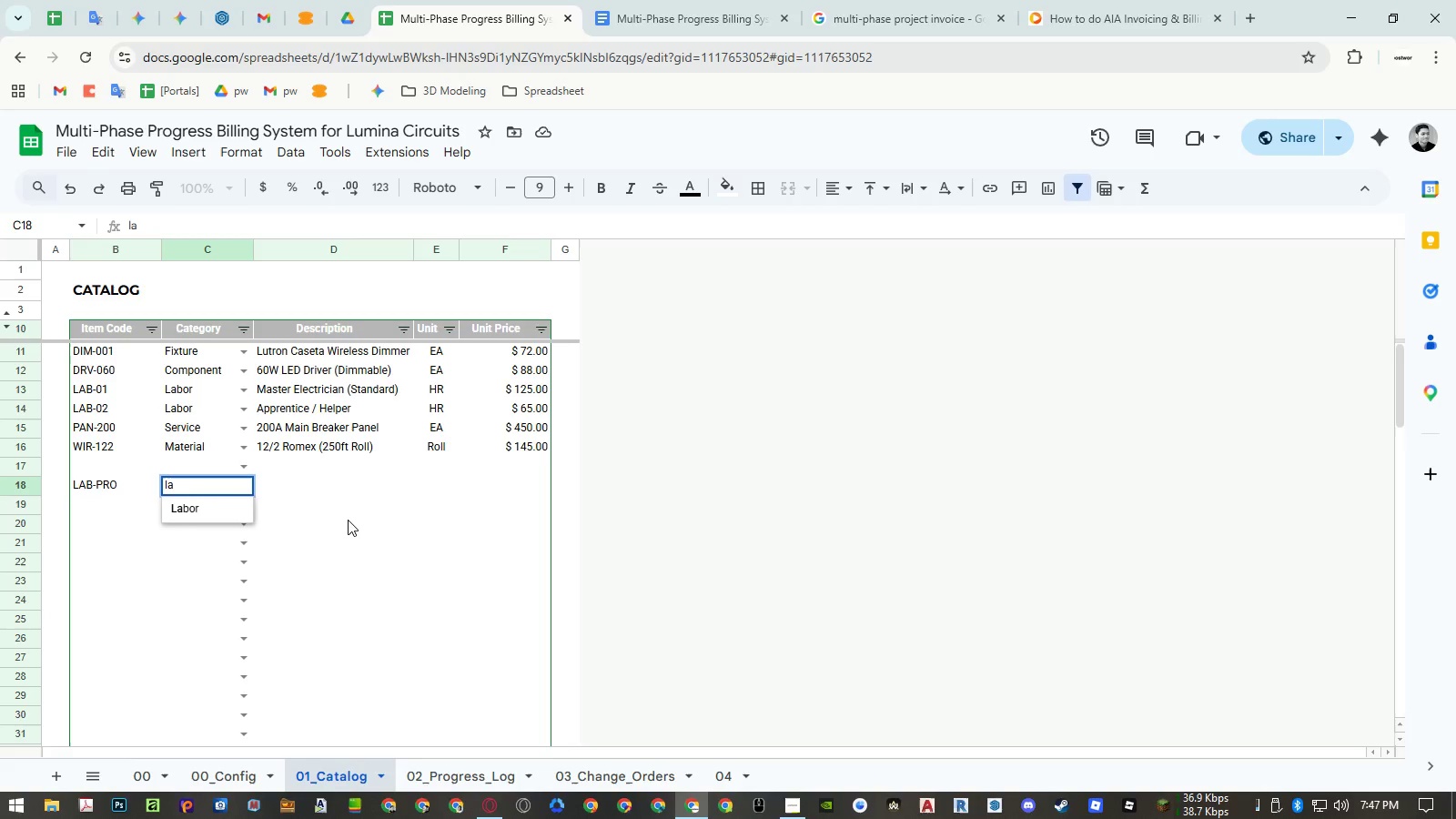 
key(ArrowDown)
 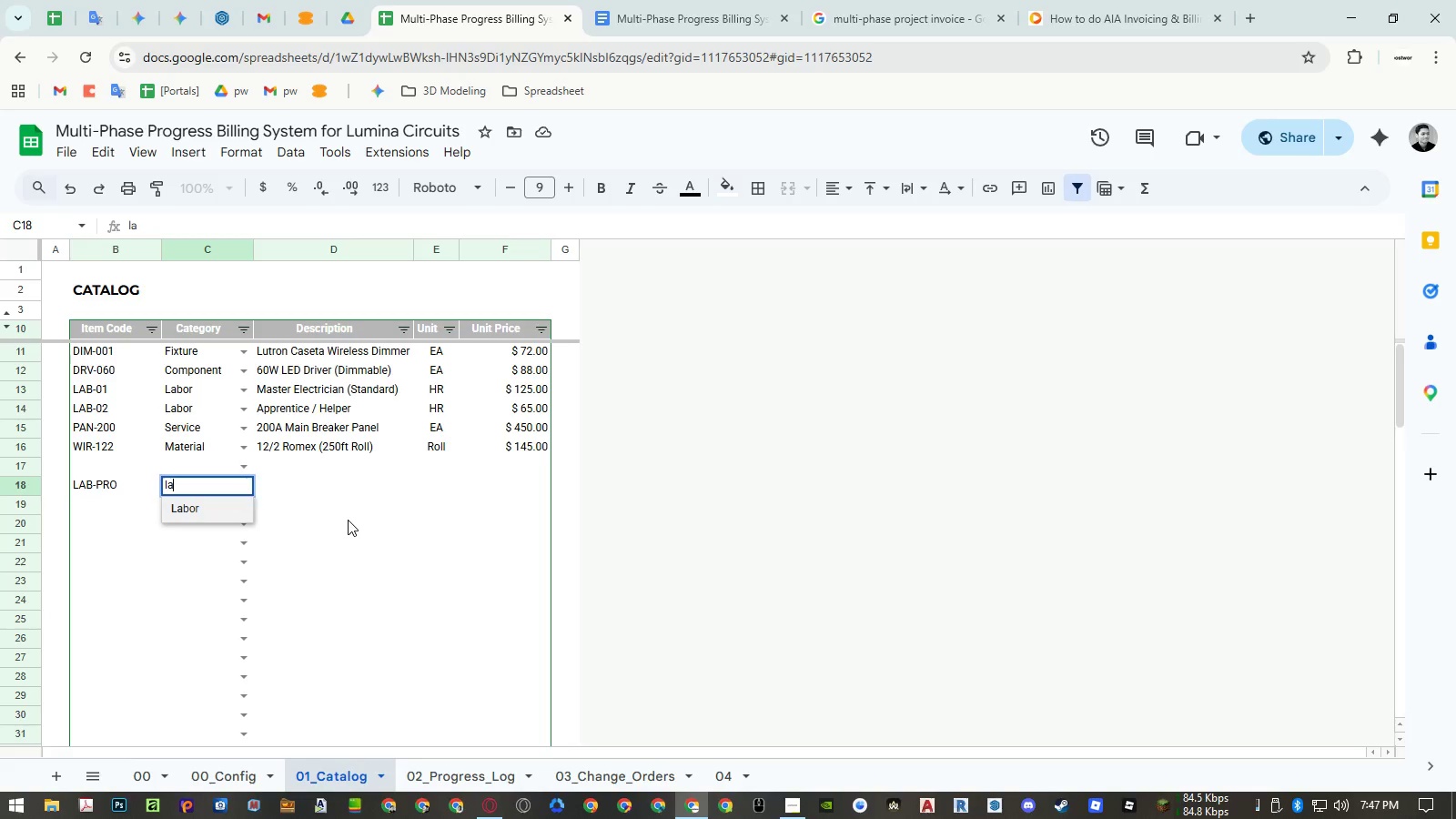 
key(Enter)
 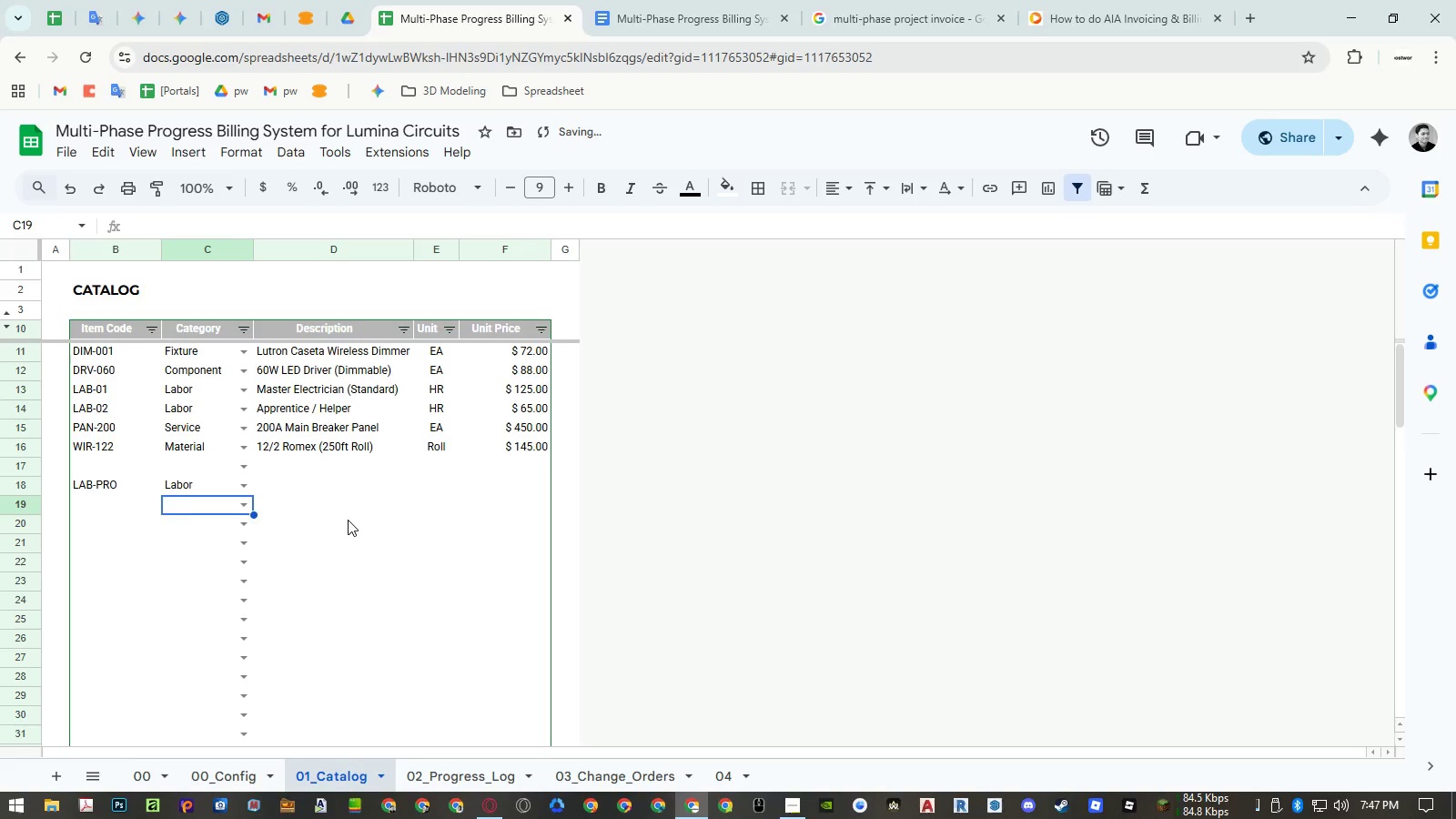 
key(ArrowUp)
 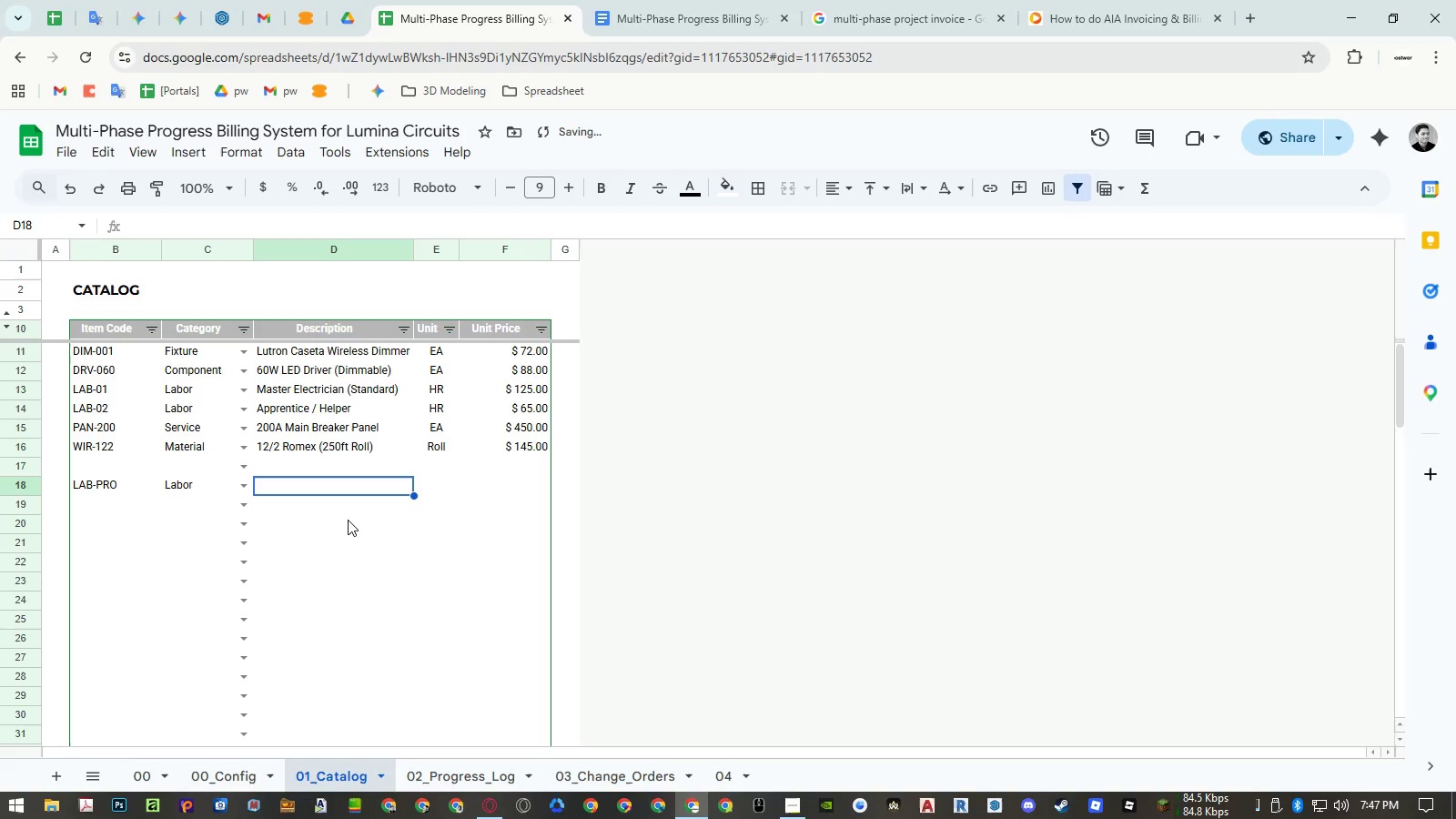 
key(ArrowRight)
 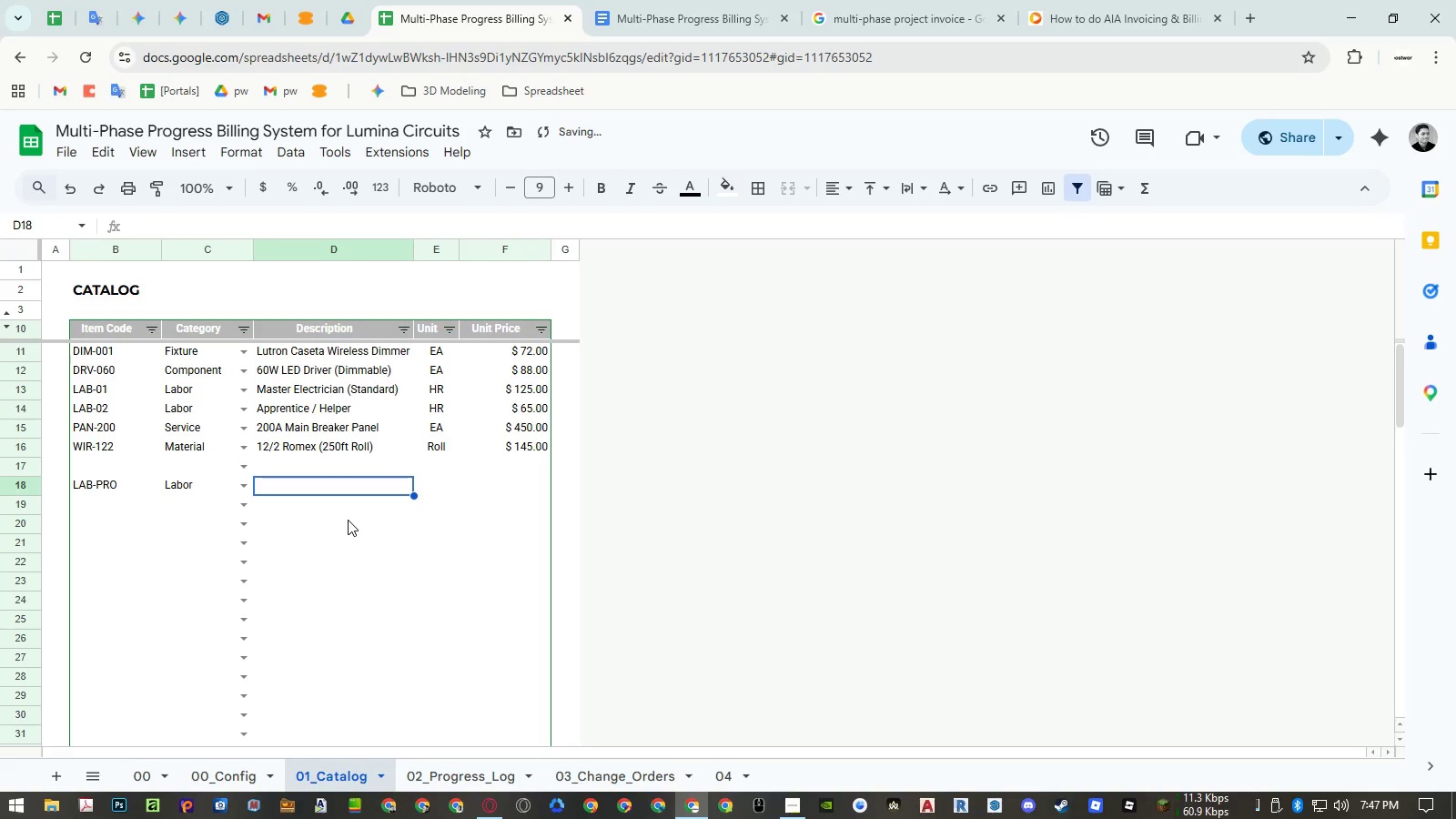 
type(Master Programmer (Lutron/Savant))
 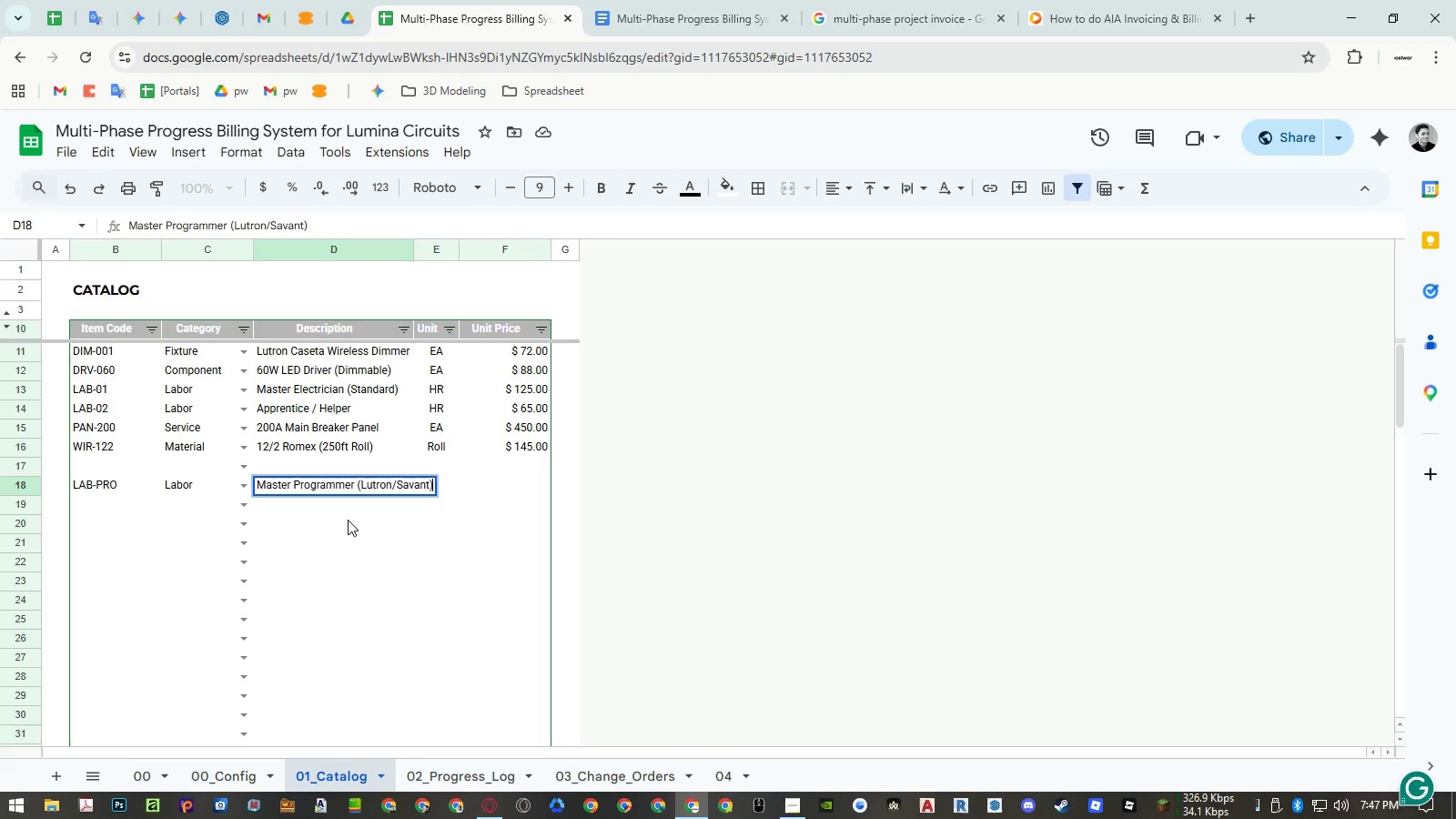 
key(Enter)
 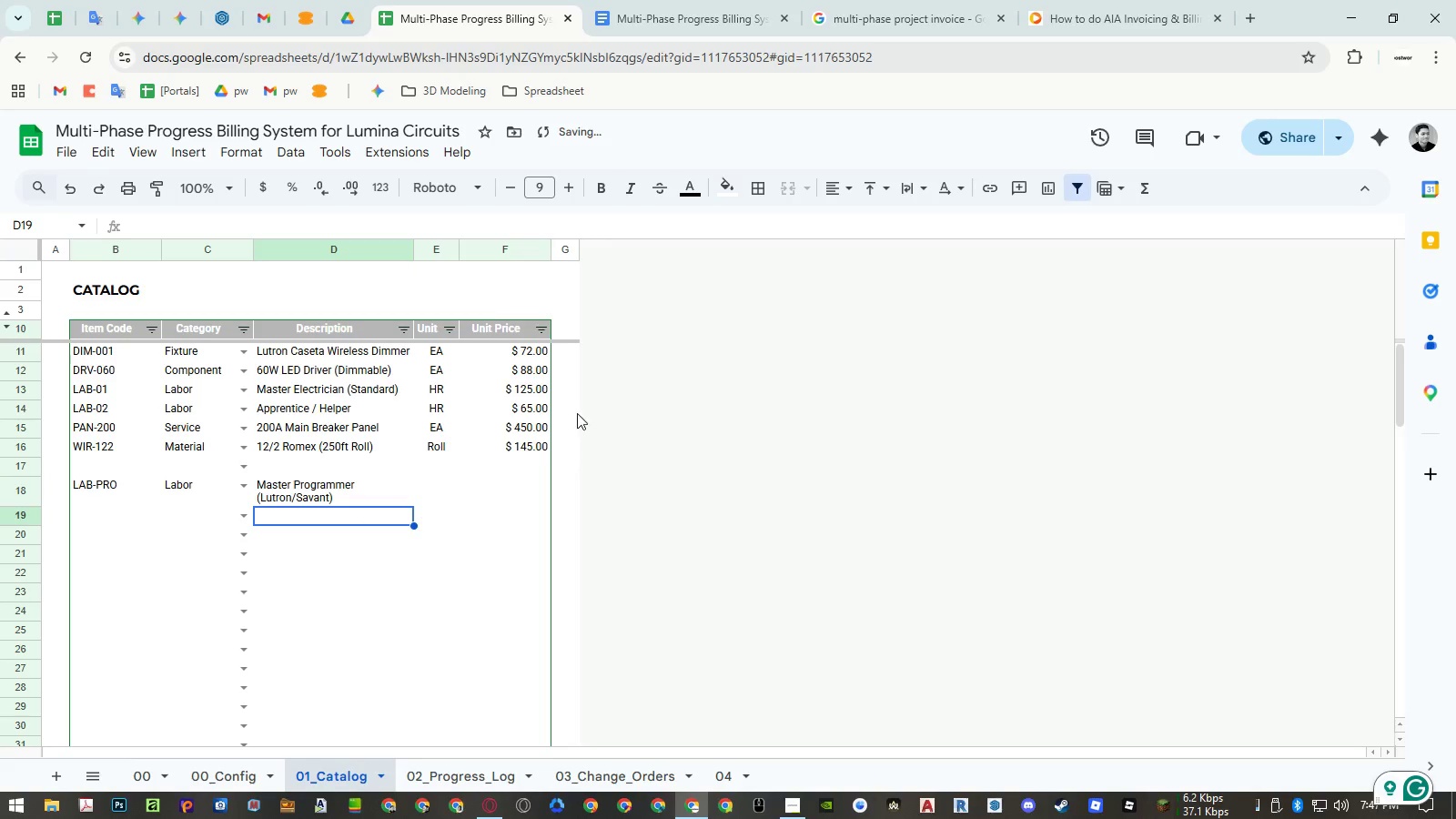 
right_click([382, 251])
 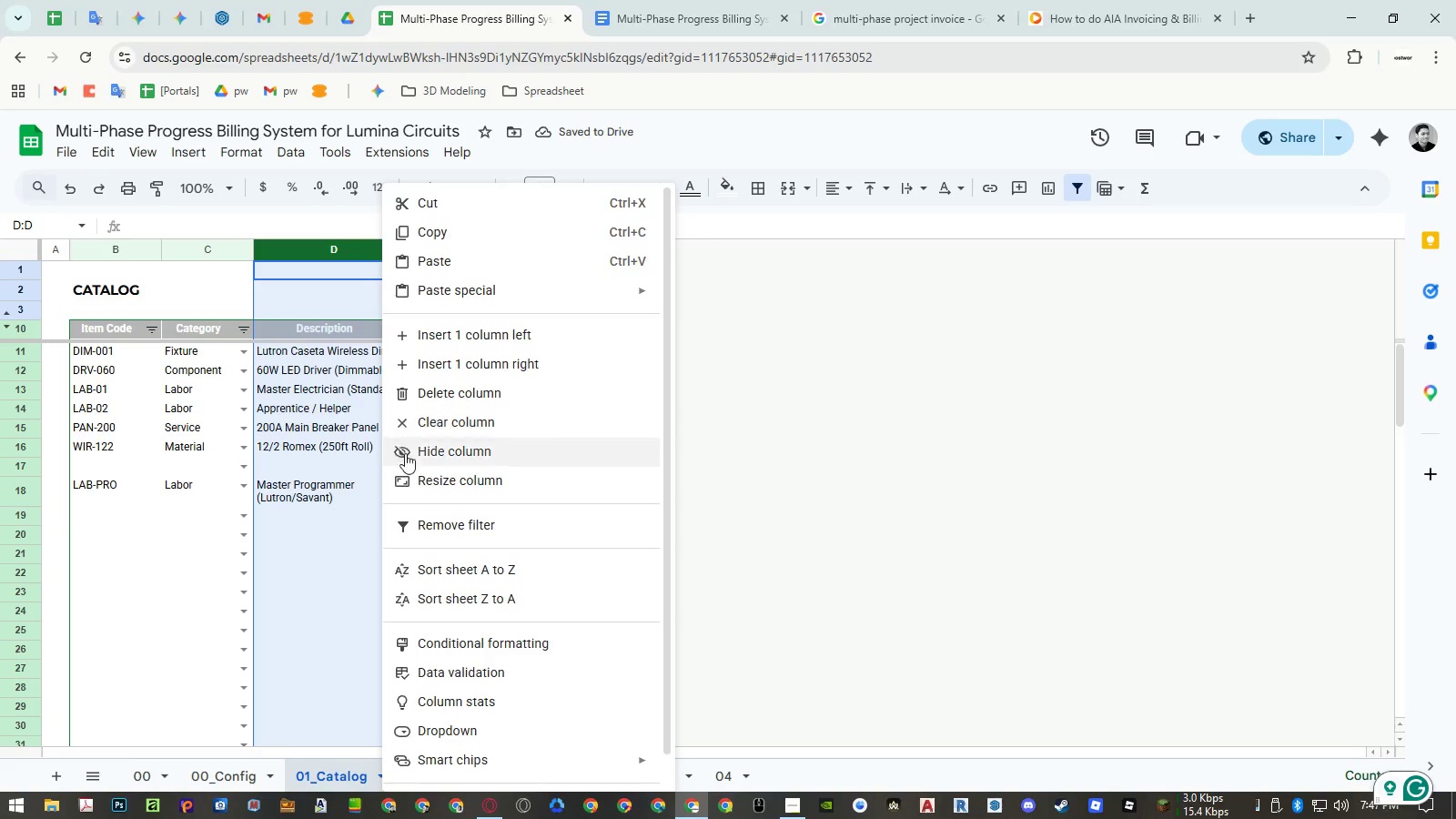 
left_click([411, 477])
 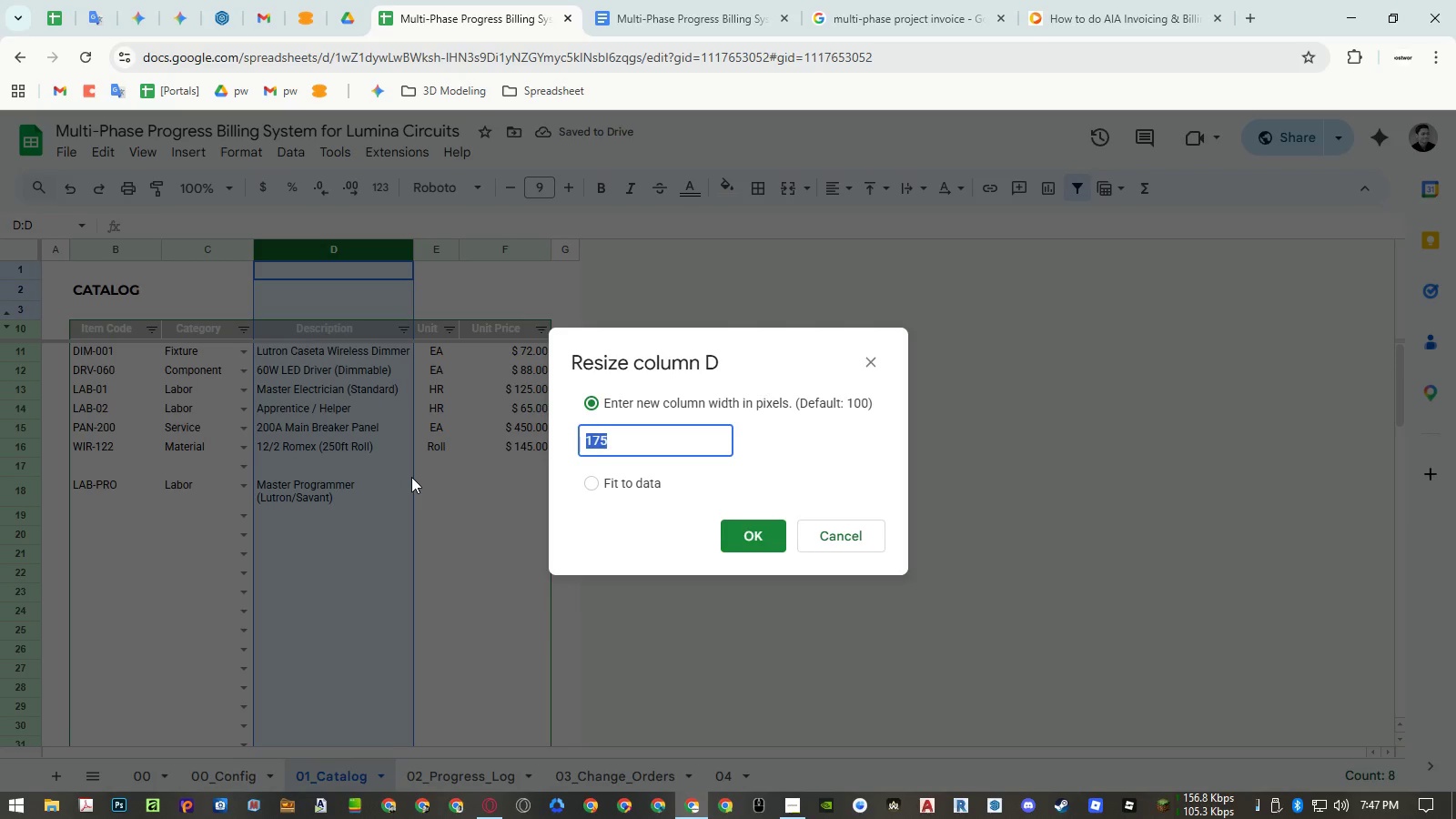 
key(Numpad3)
 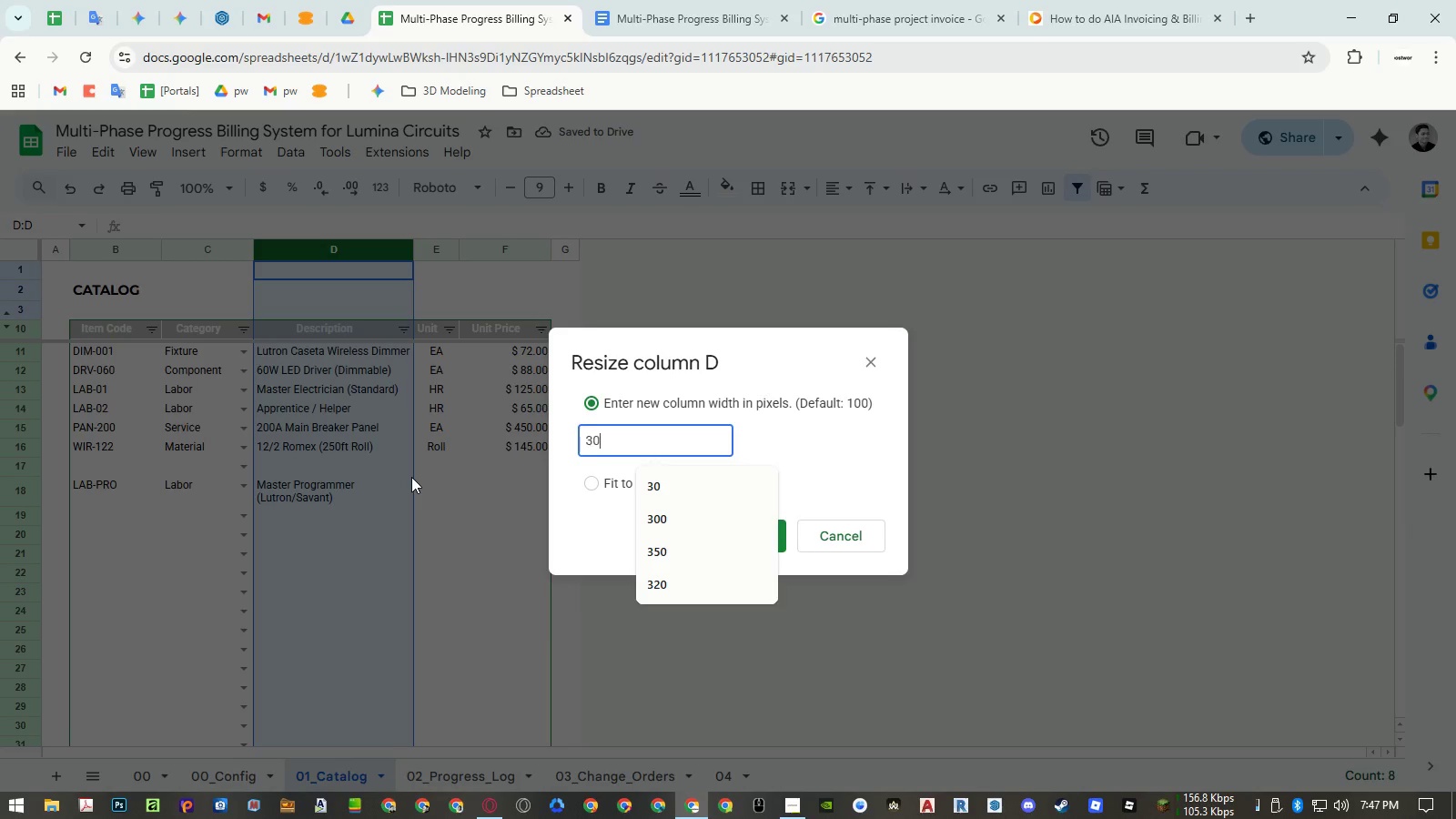 
key(Numpad0)
 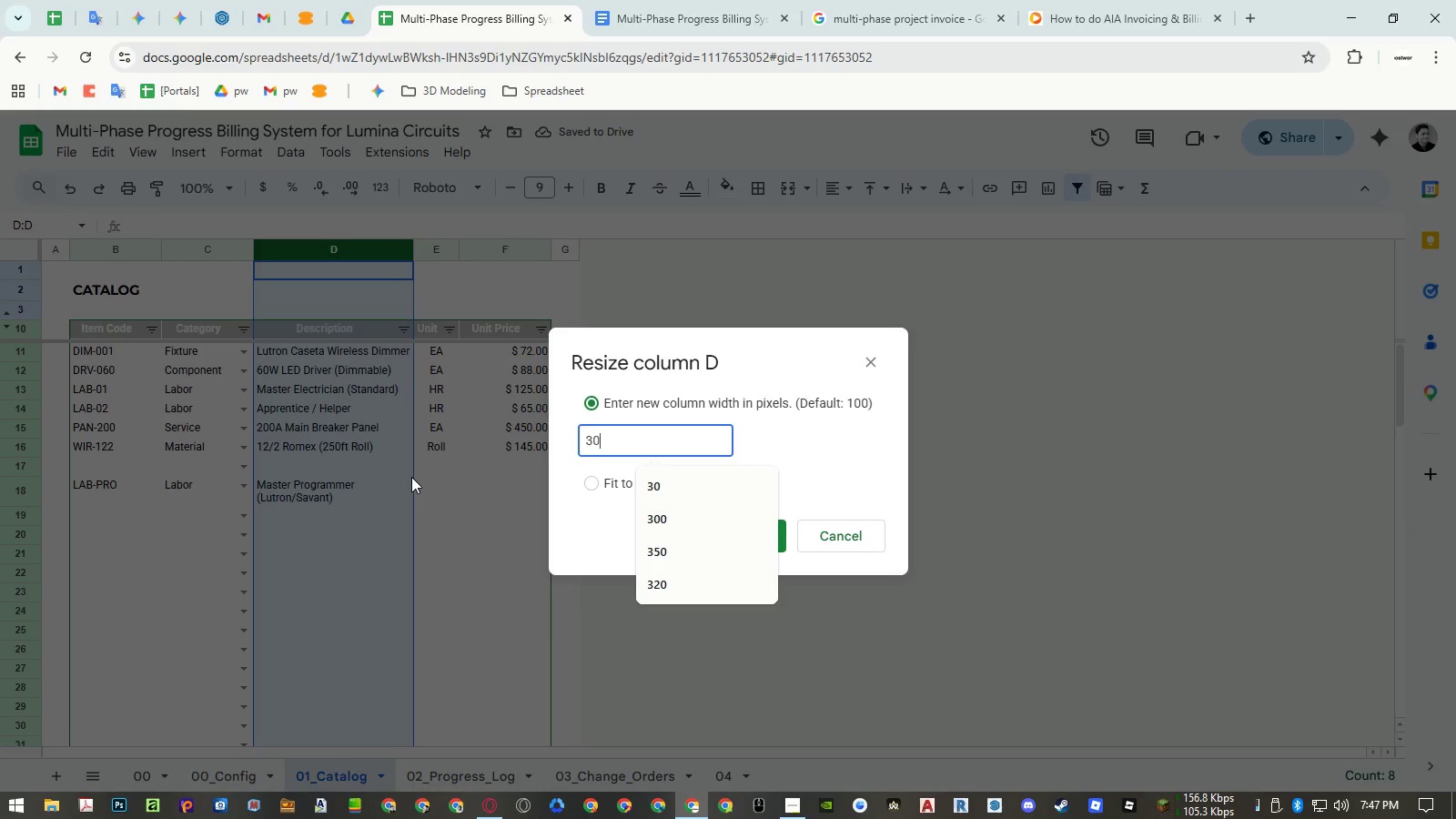 
key(Numpad0)
 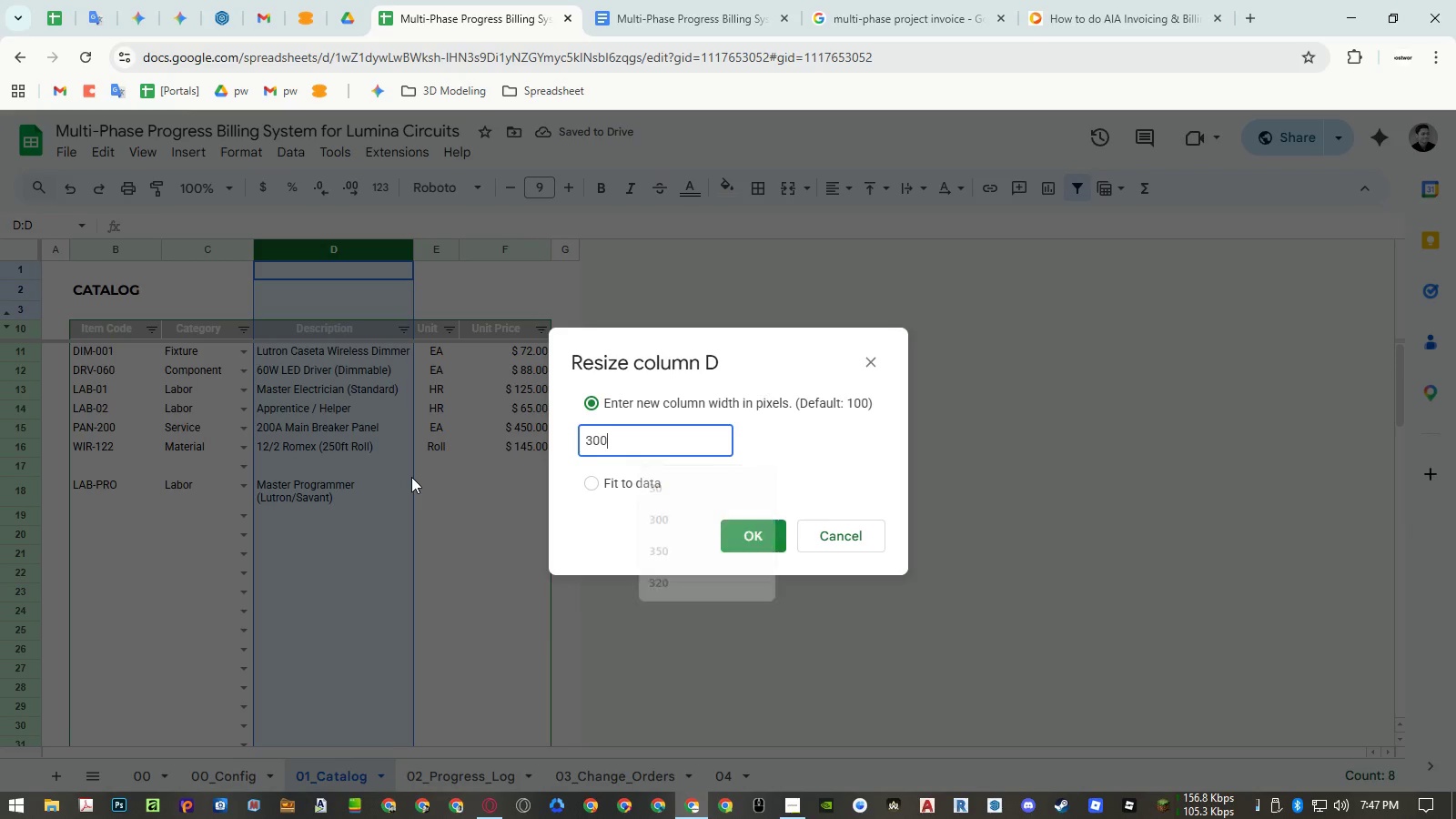 
key(NumpadEnter)
 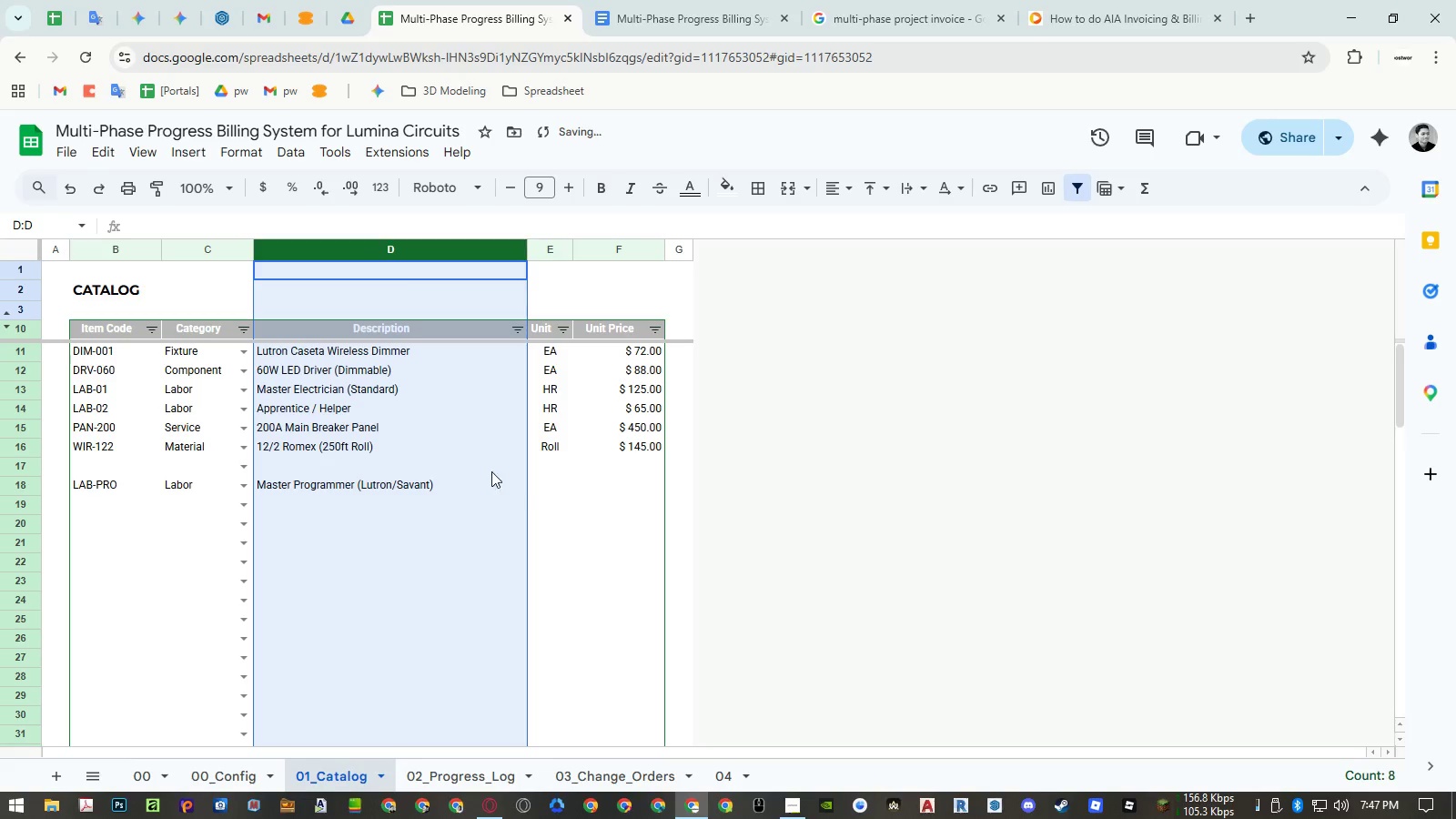 
left_click([551, 482])
 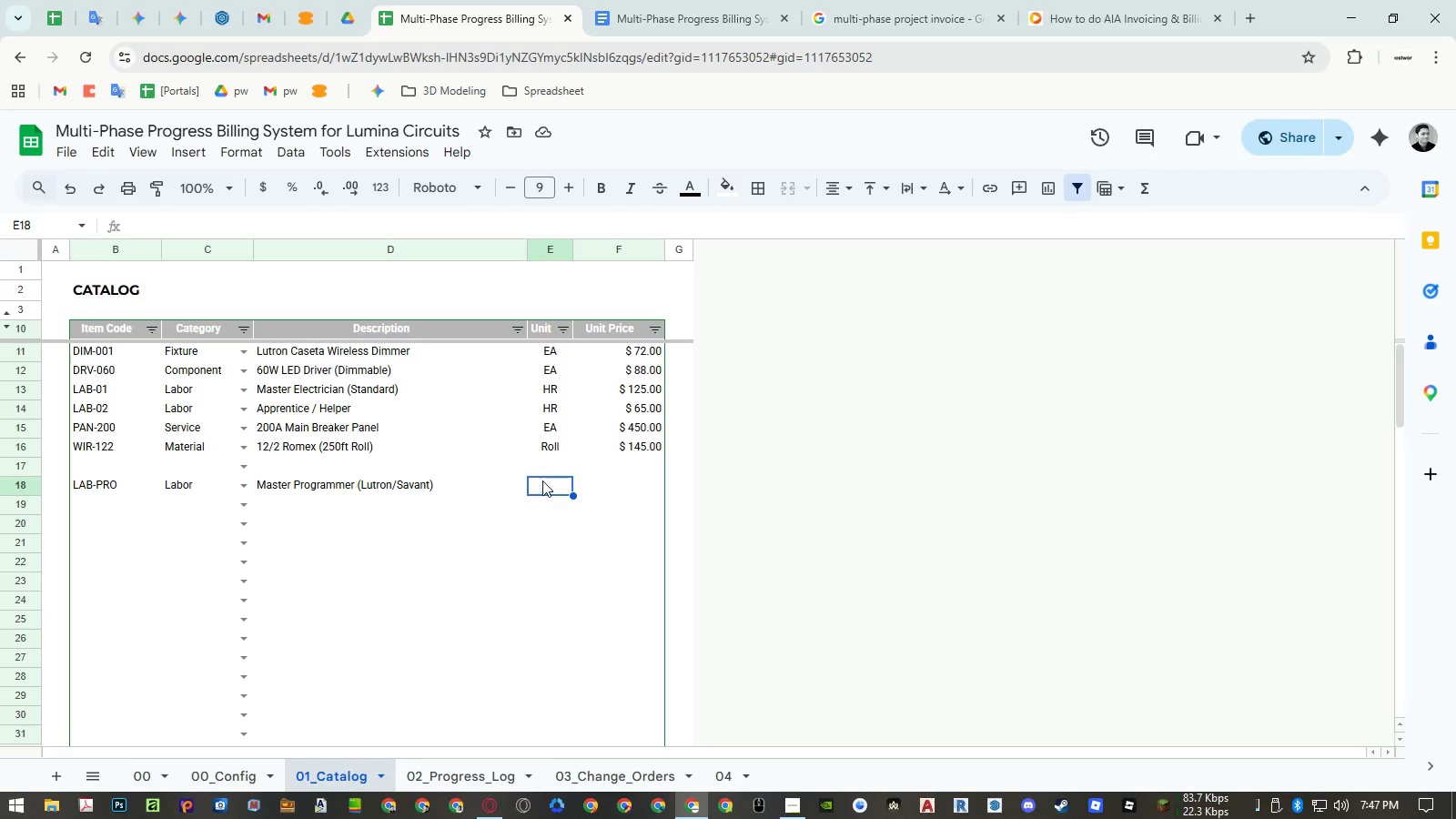 
wait(5.28)
 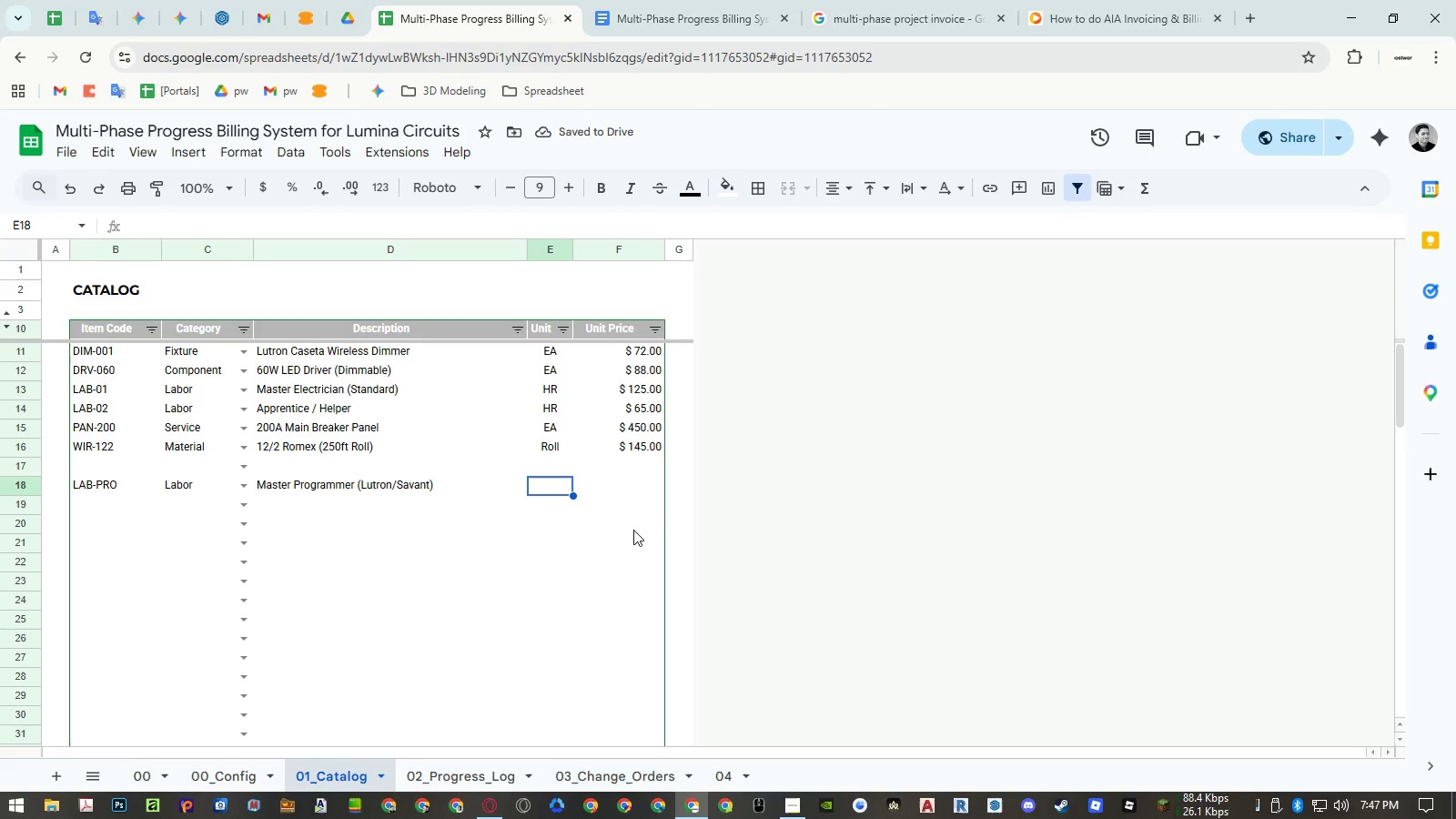 
left_click([551, 351])
 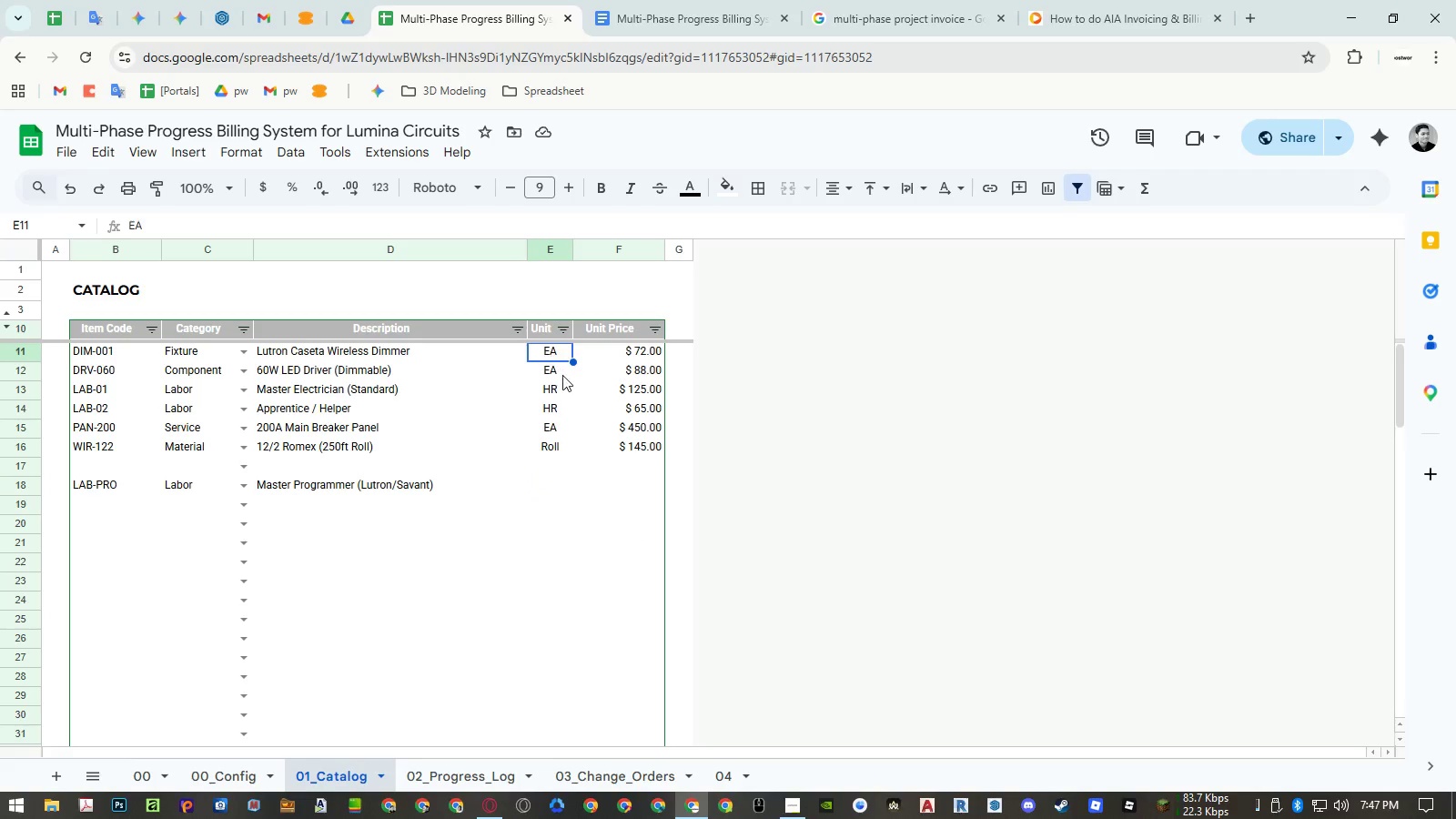 
key(Control+Shift+ArrowDown)
 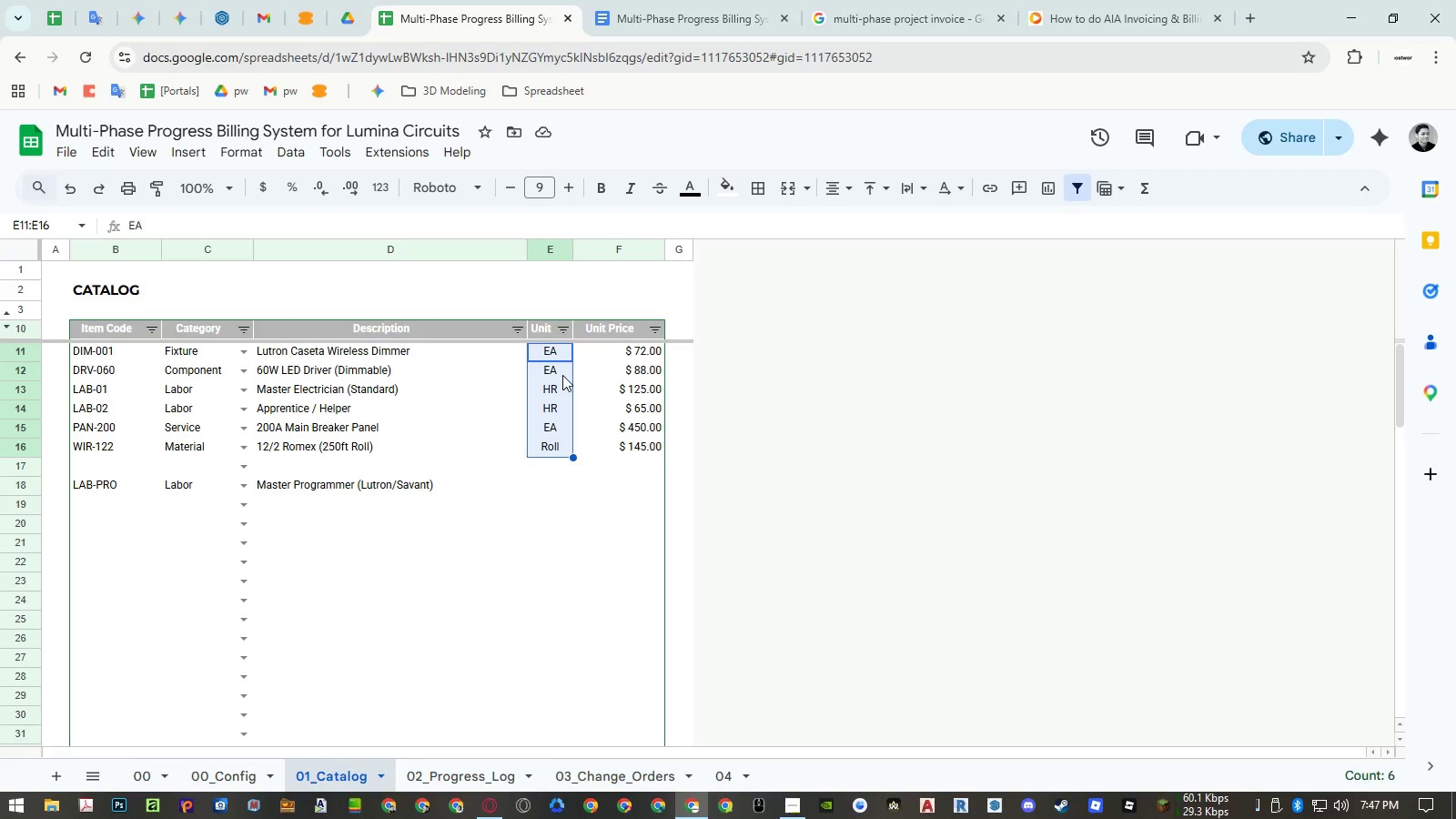 
key(Control+Shift+ArrowDown)
 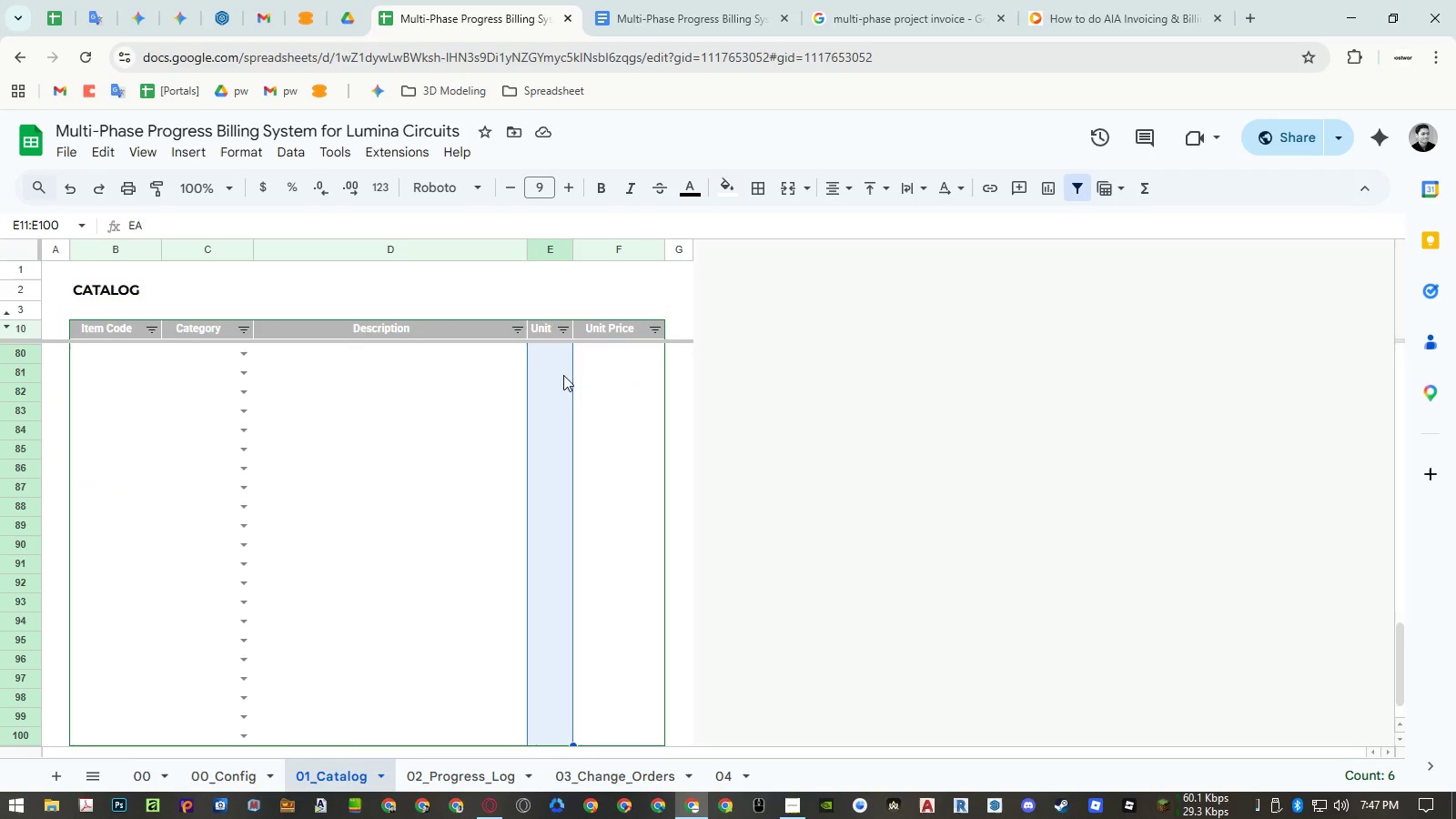 
scroll: coordinate [625, 441], scroll_direction: up, amount: 20.0
 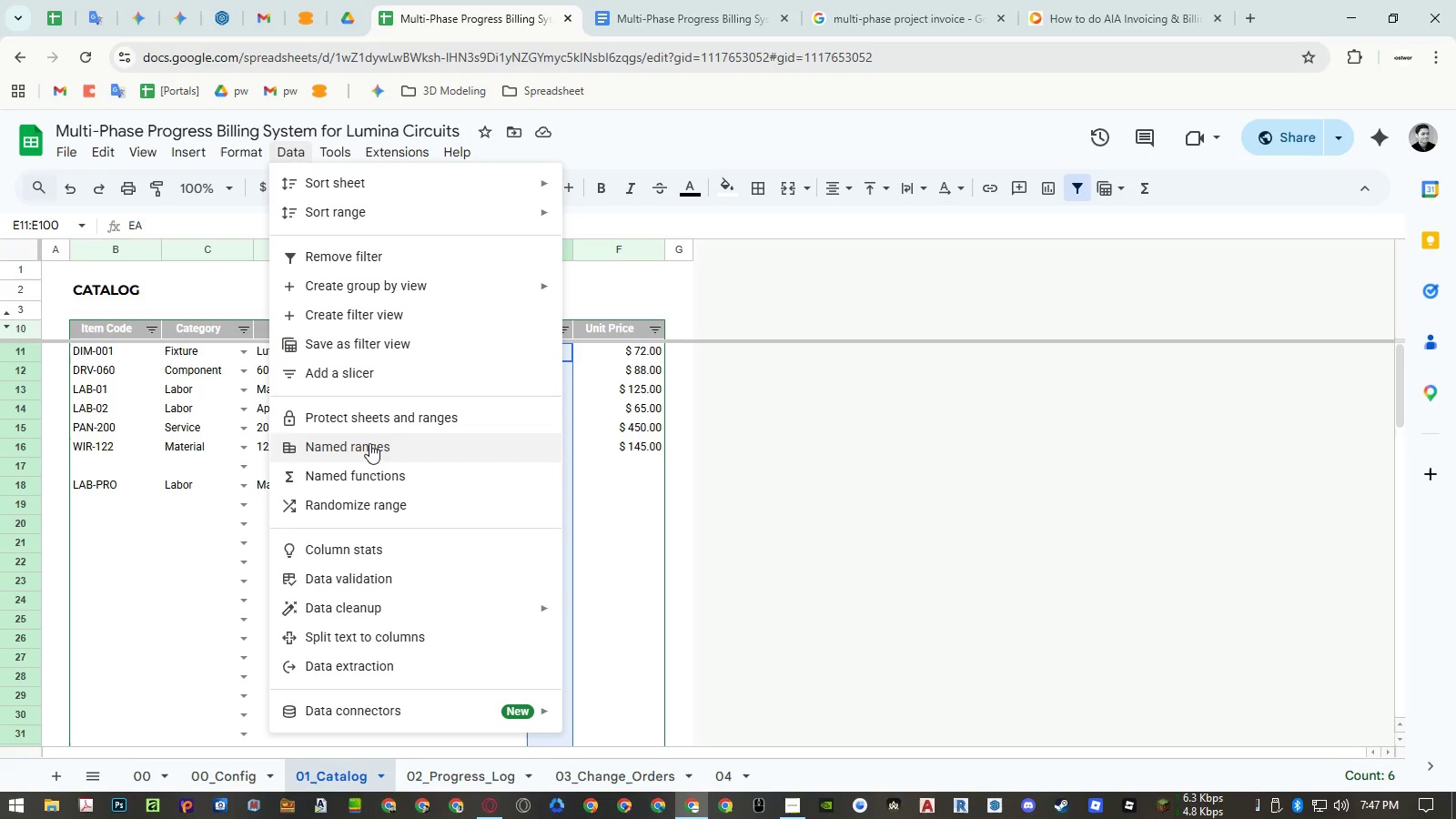 
left_click([364, 578])
 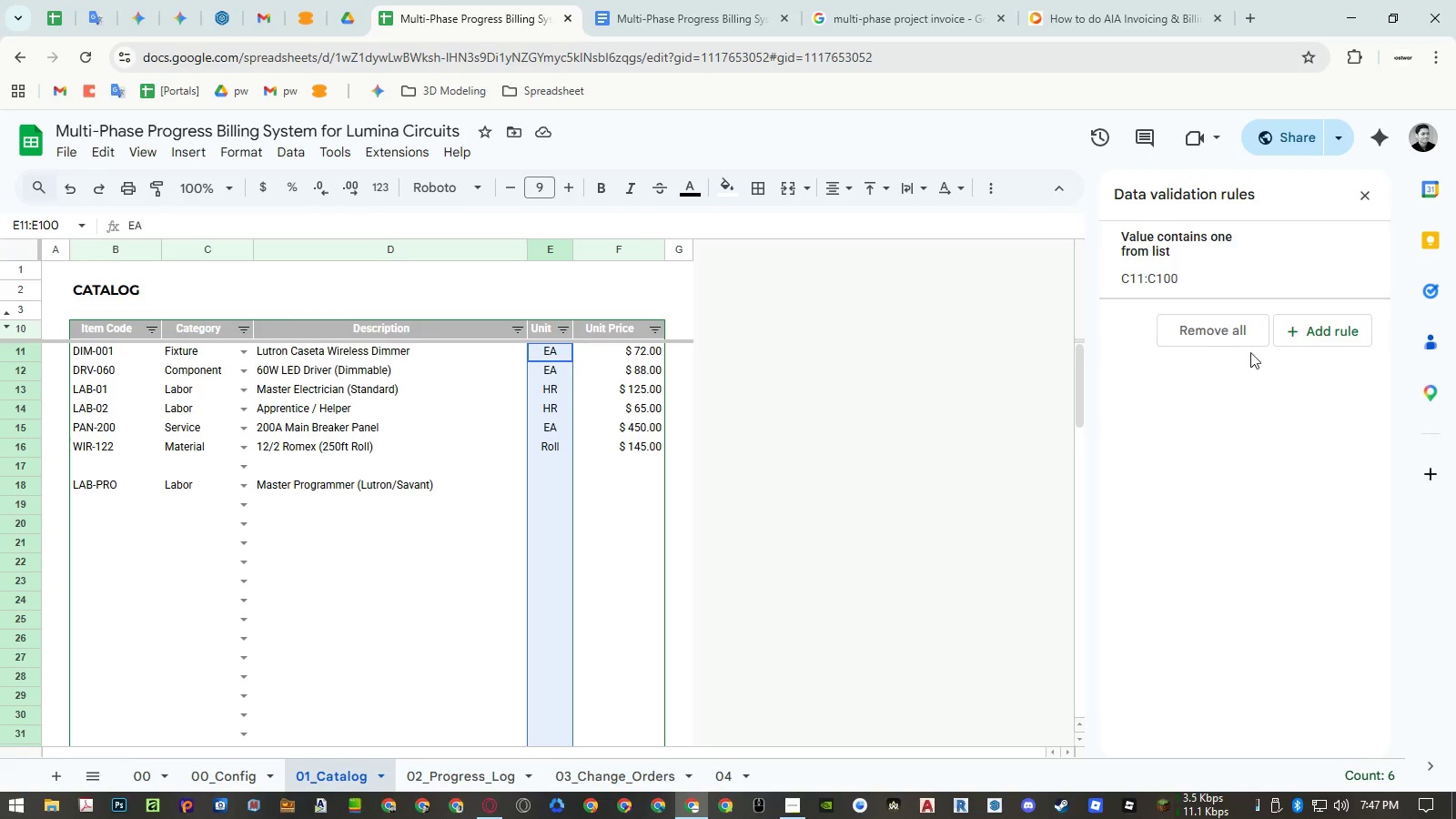 
left_click([1326, 334])
 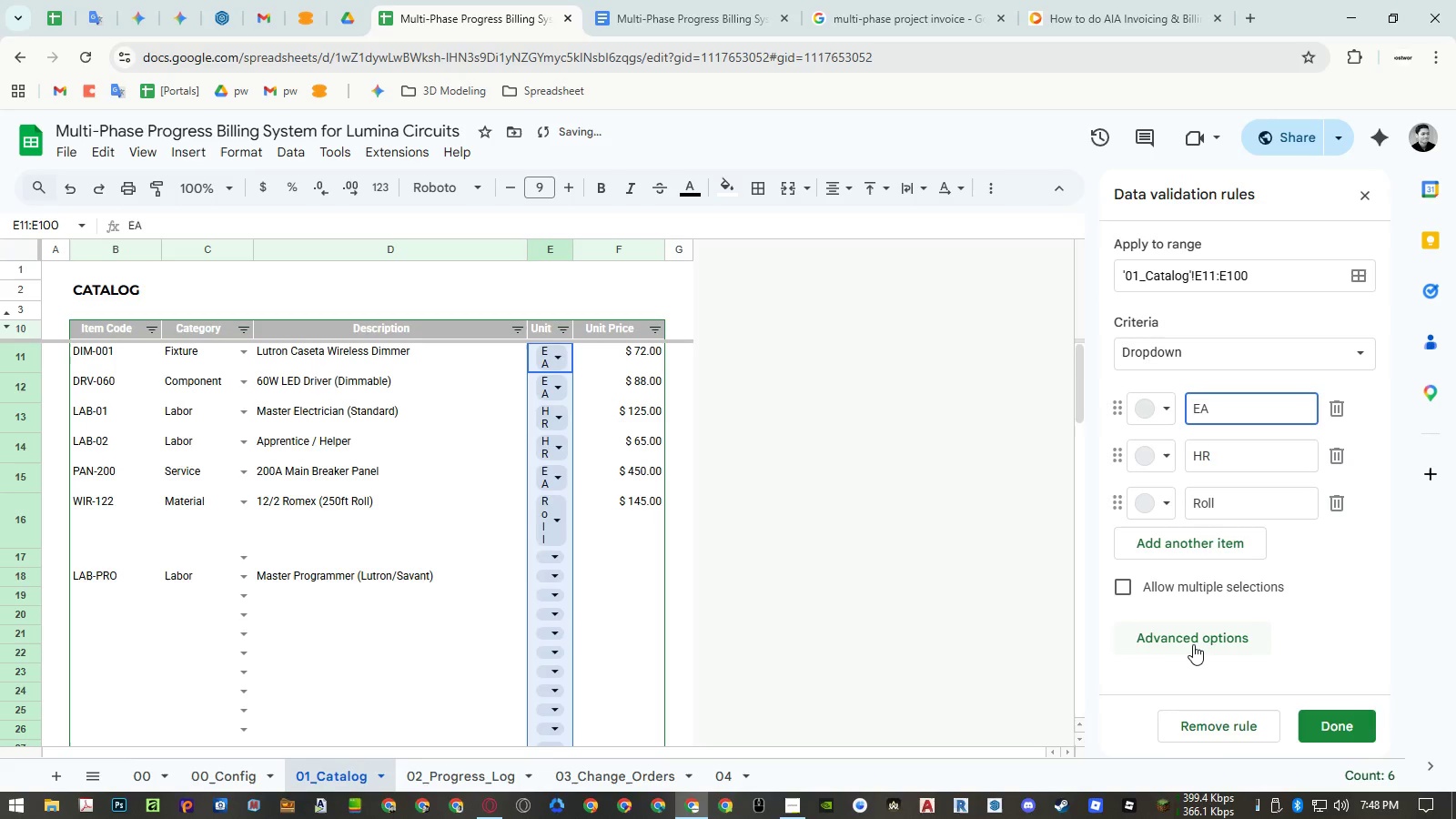 
left_click([1193, 644])
 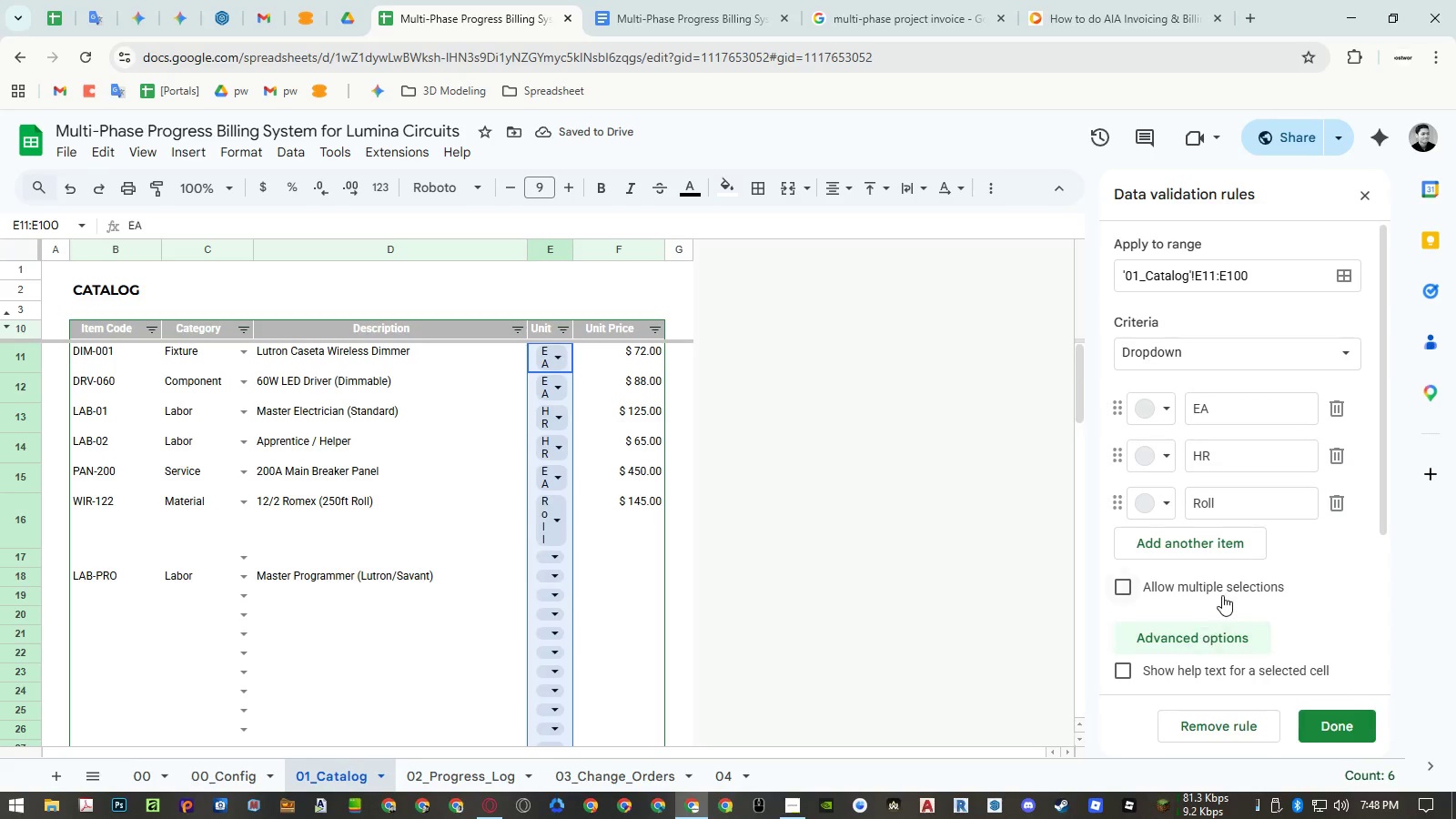 
scroll: coordinate [1223, 594], scroll_direction: down, amount: 4.0
 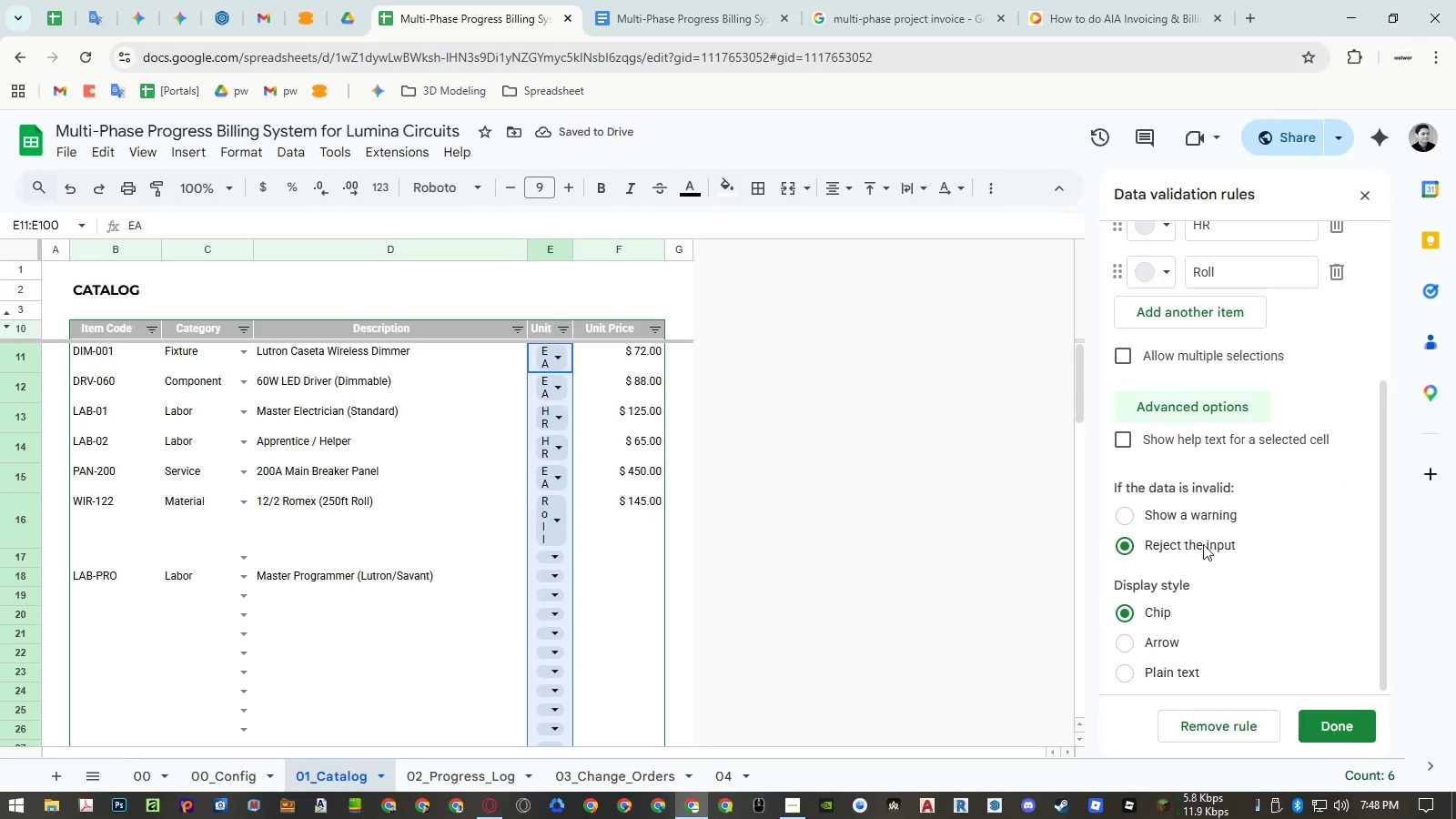 
left_click([1195, 518])
 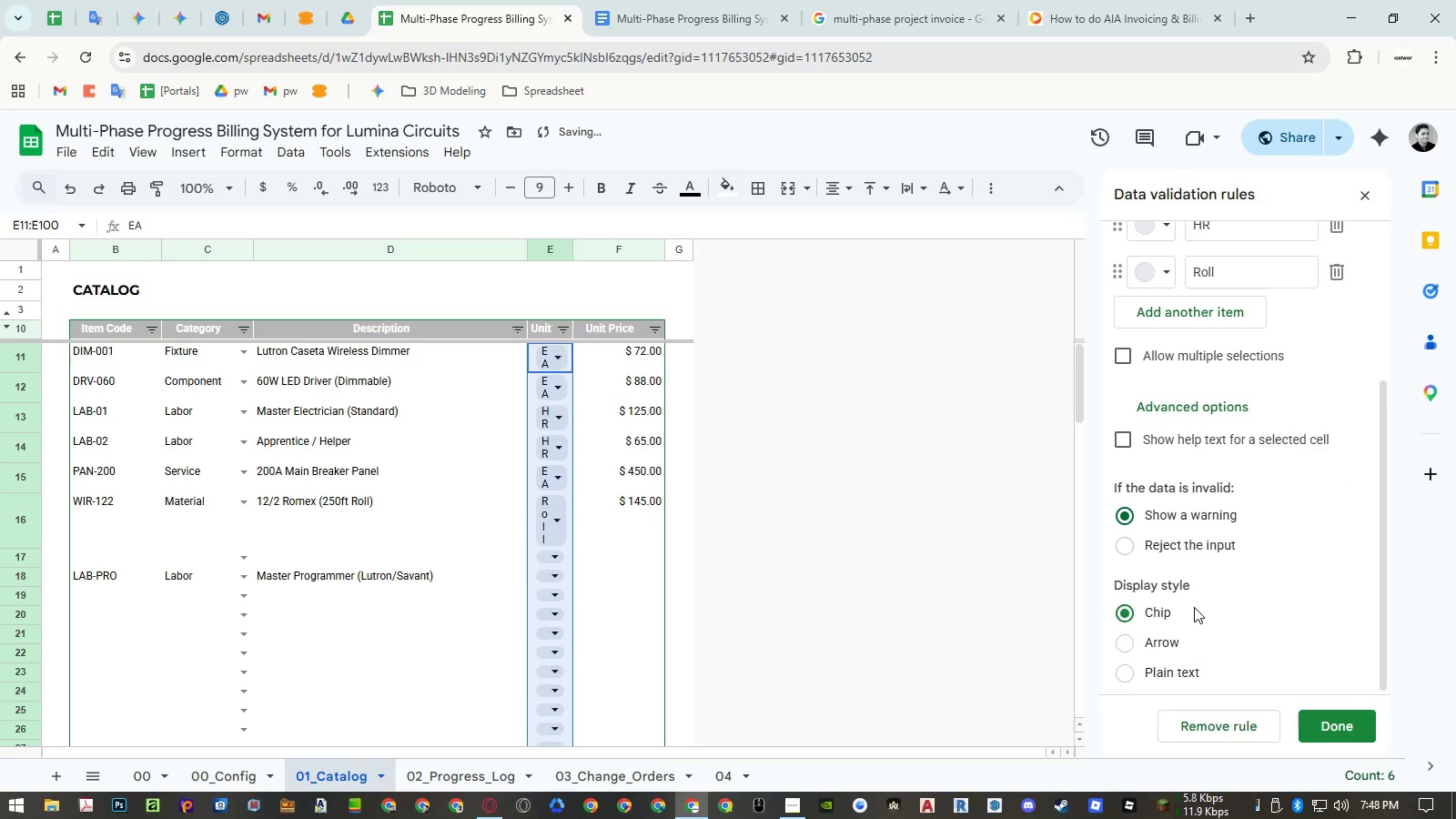 
left_click([1174, 664])
 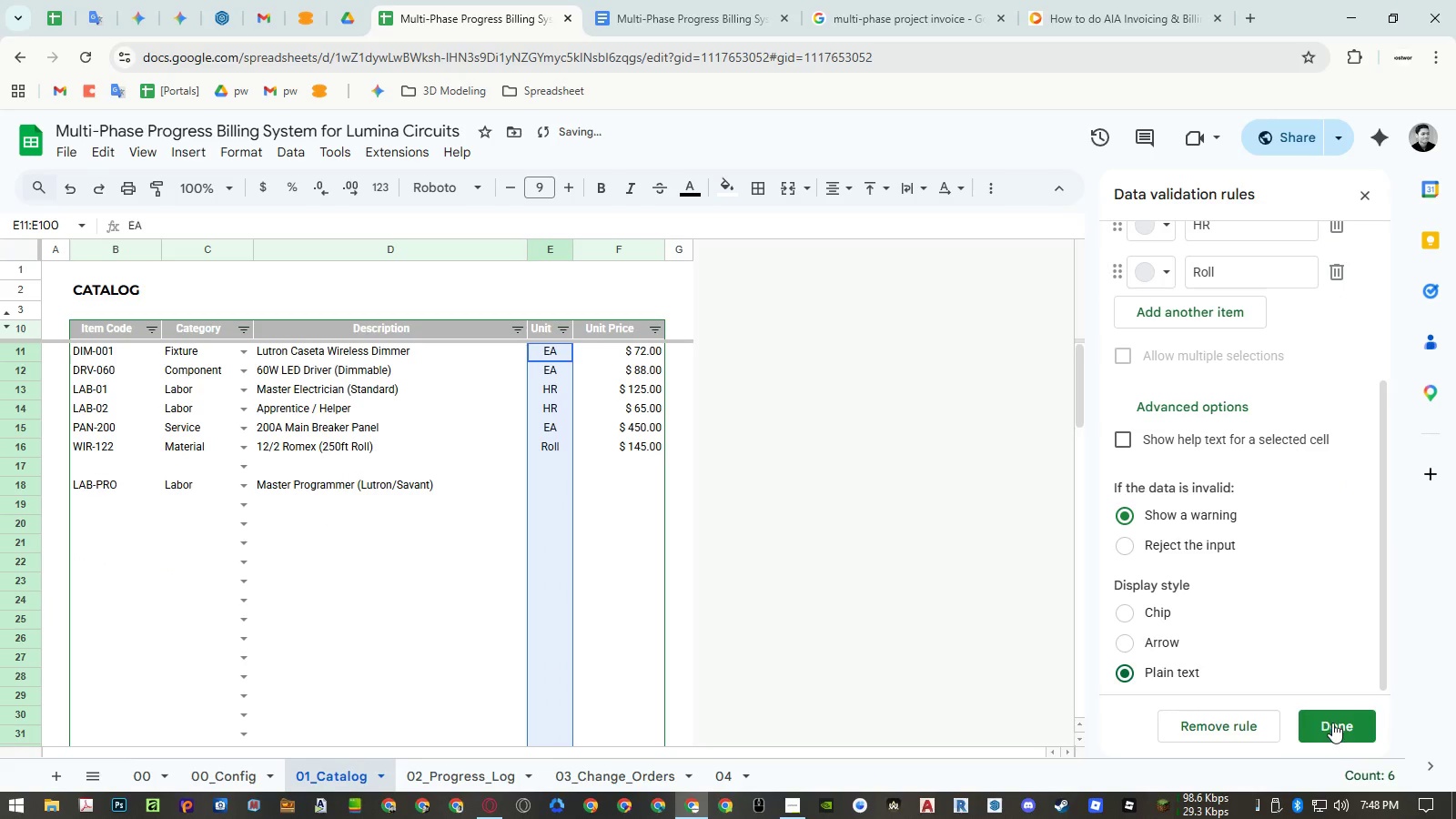 
scroll: coordinate [1194, 616], scroll_direction: down, amount: 2.0
 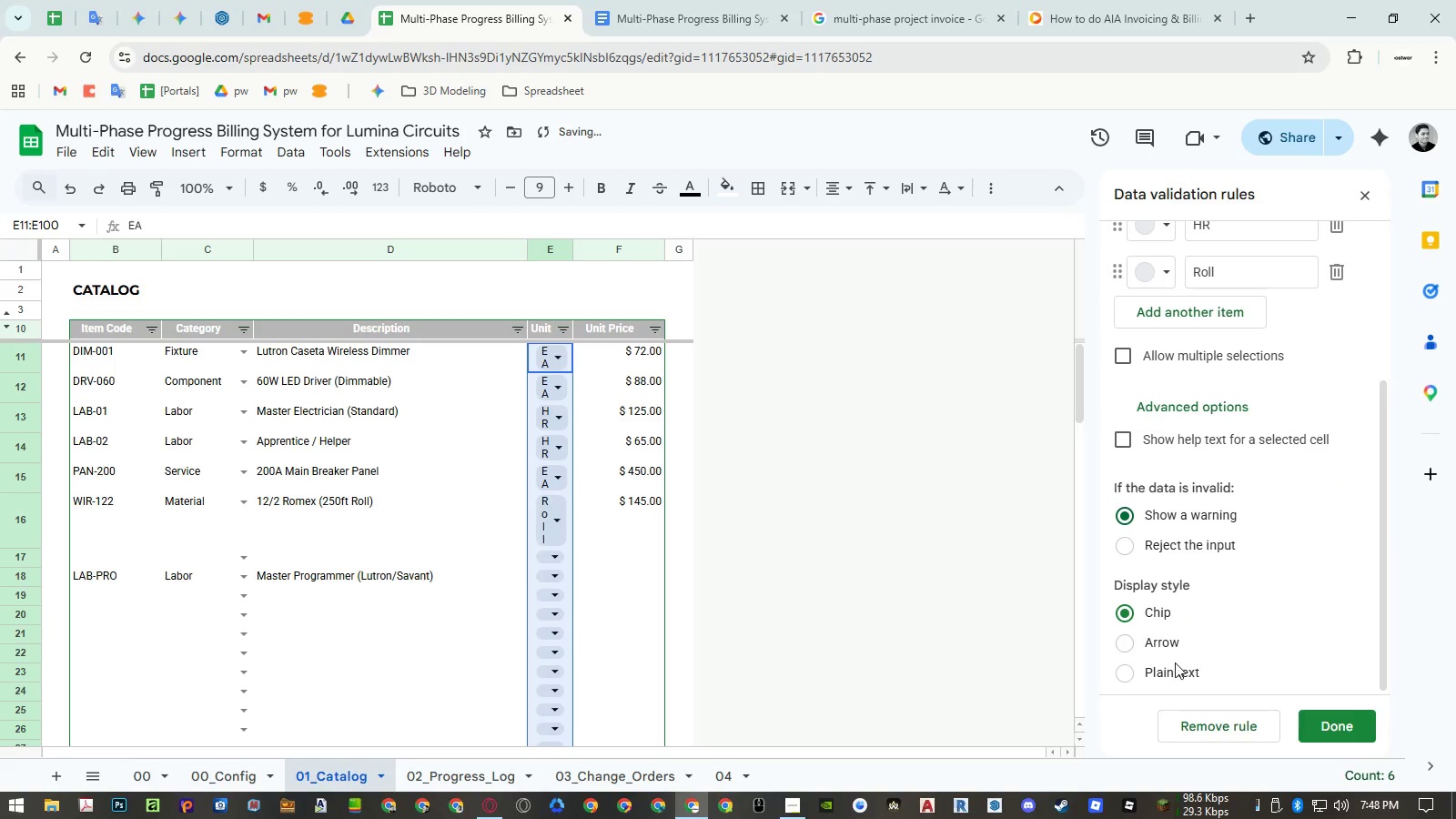 
double_click([1332, 723])
 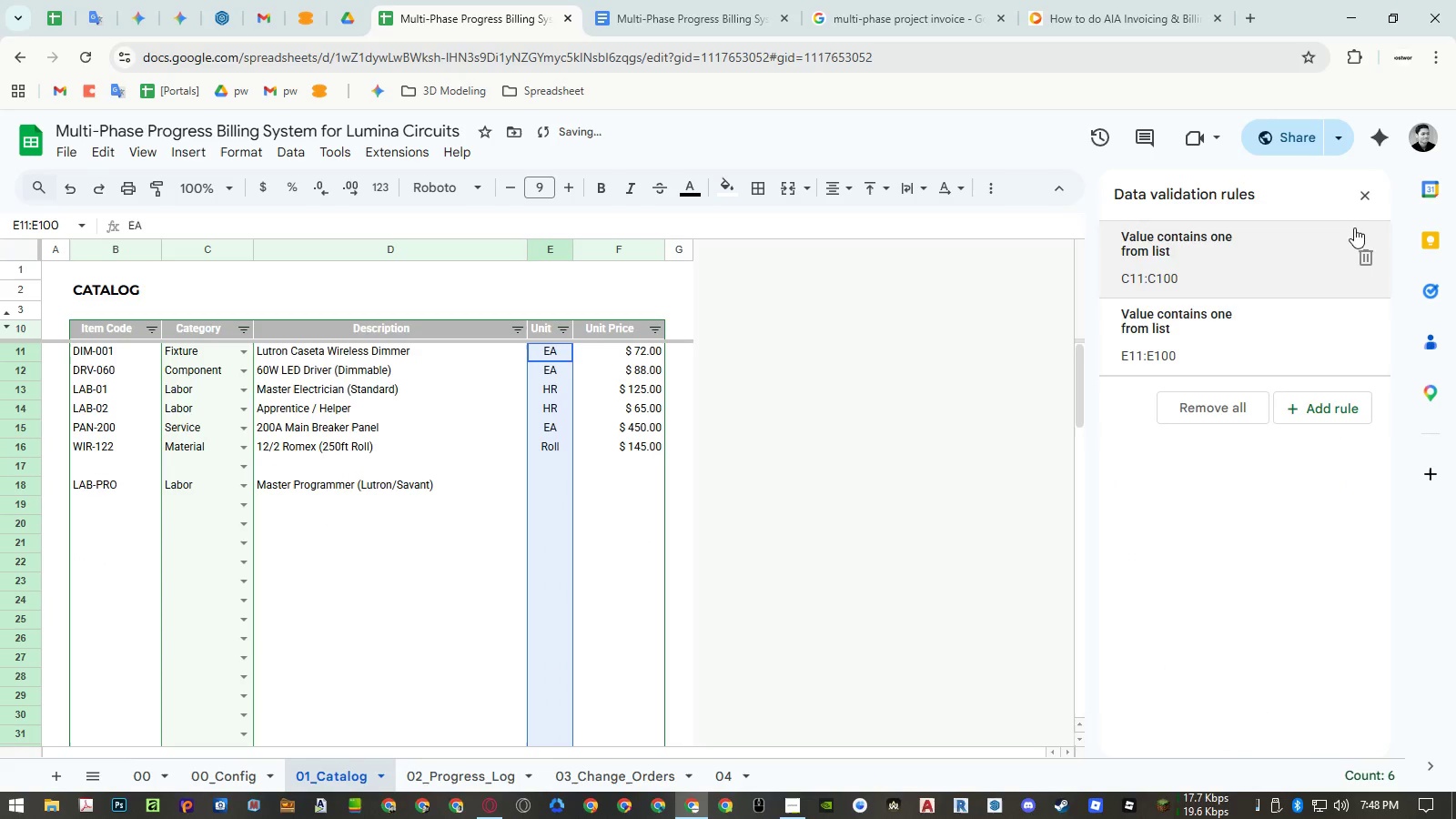 
left_click([1360, 195])
 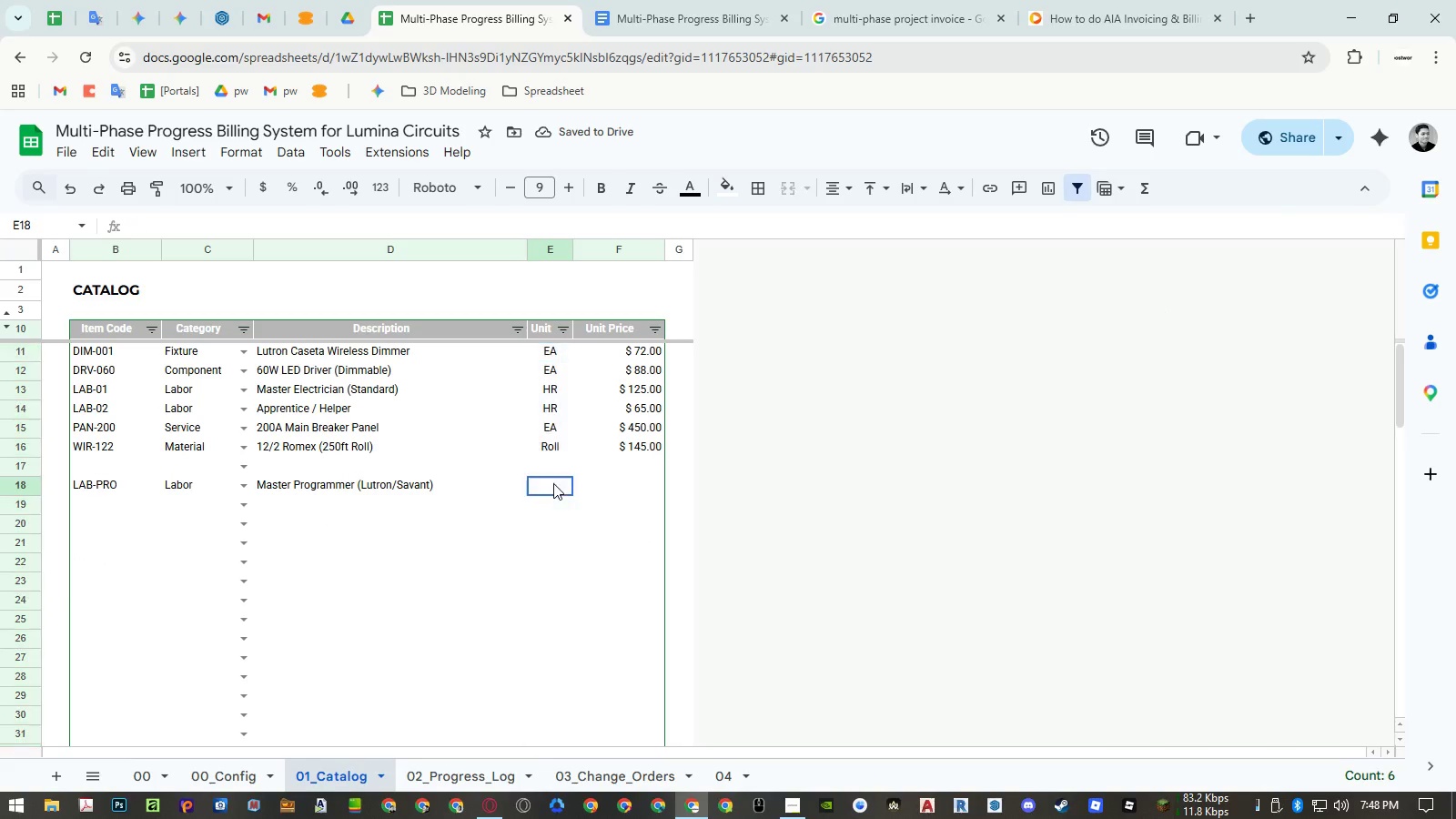 
double_click([553, 483])
 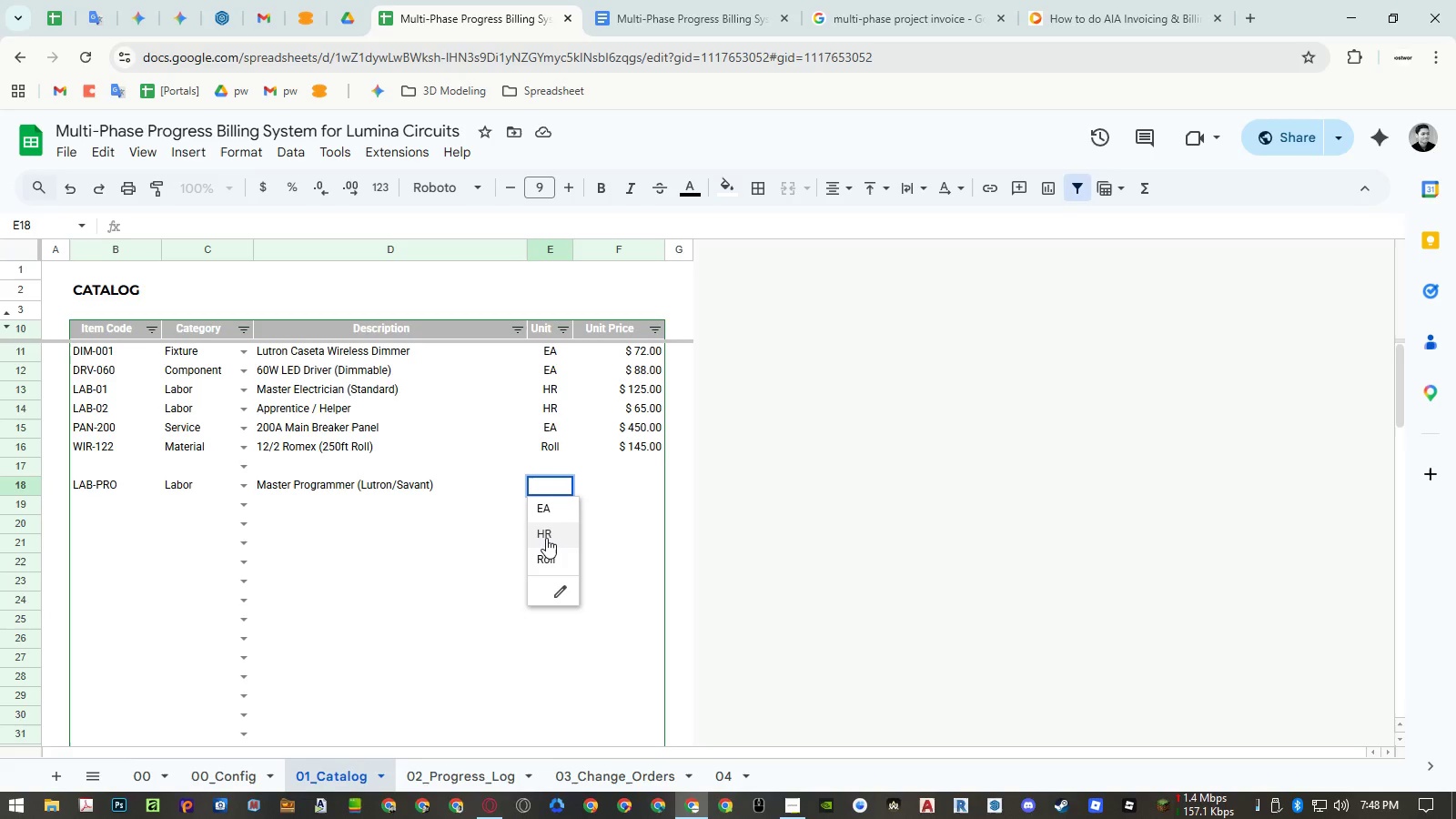 
left_click([546, 538])
 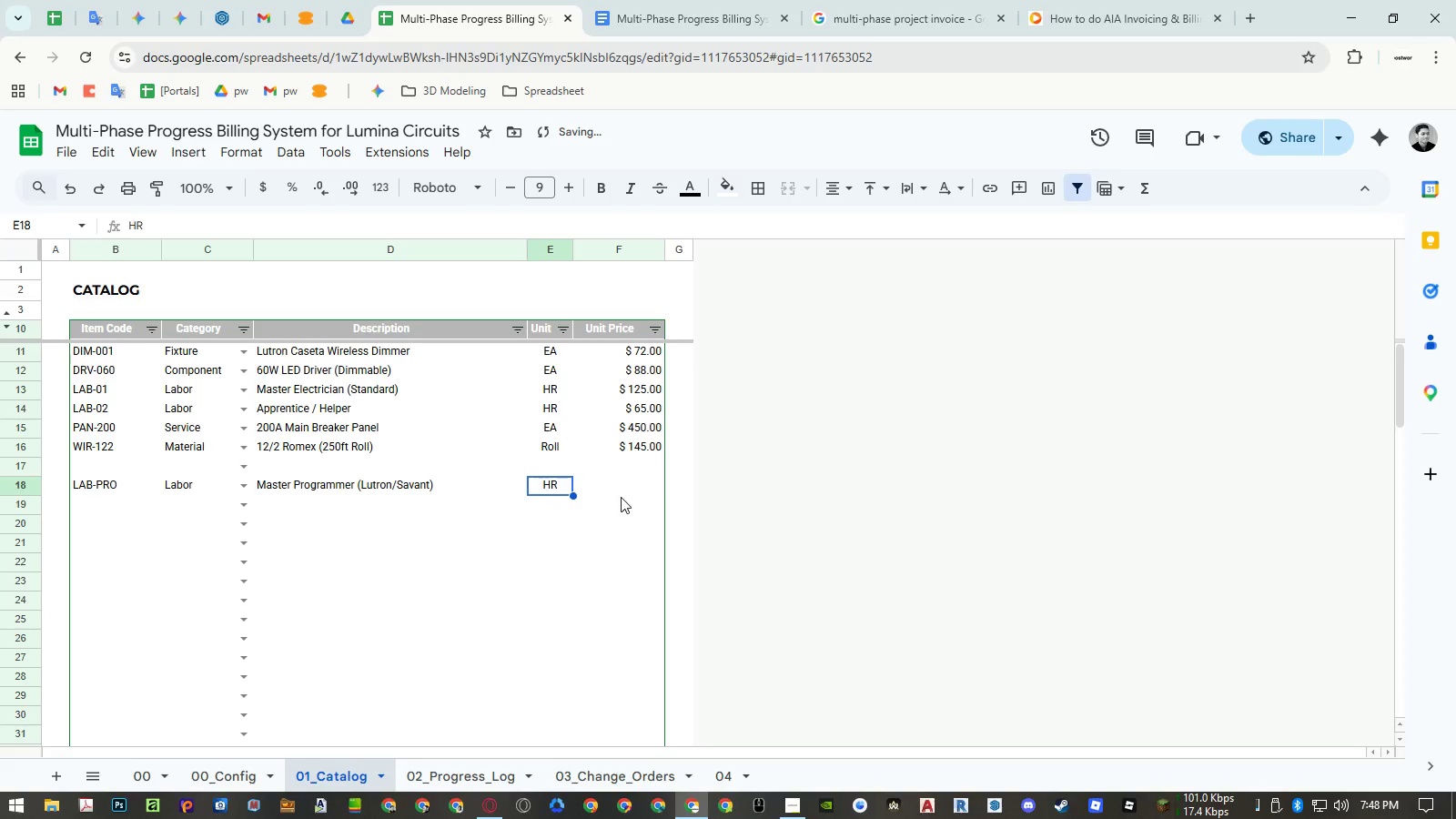 
left_click([625, 491])
 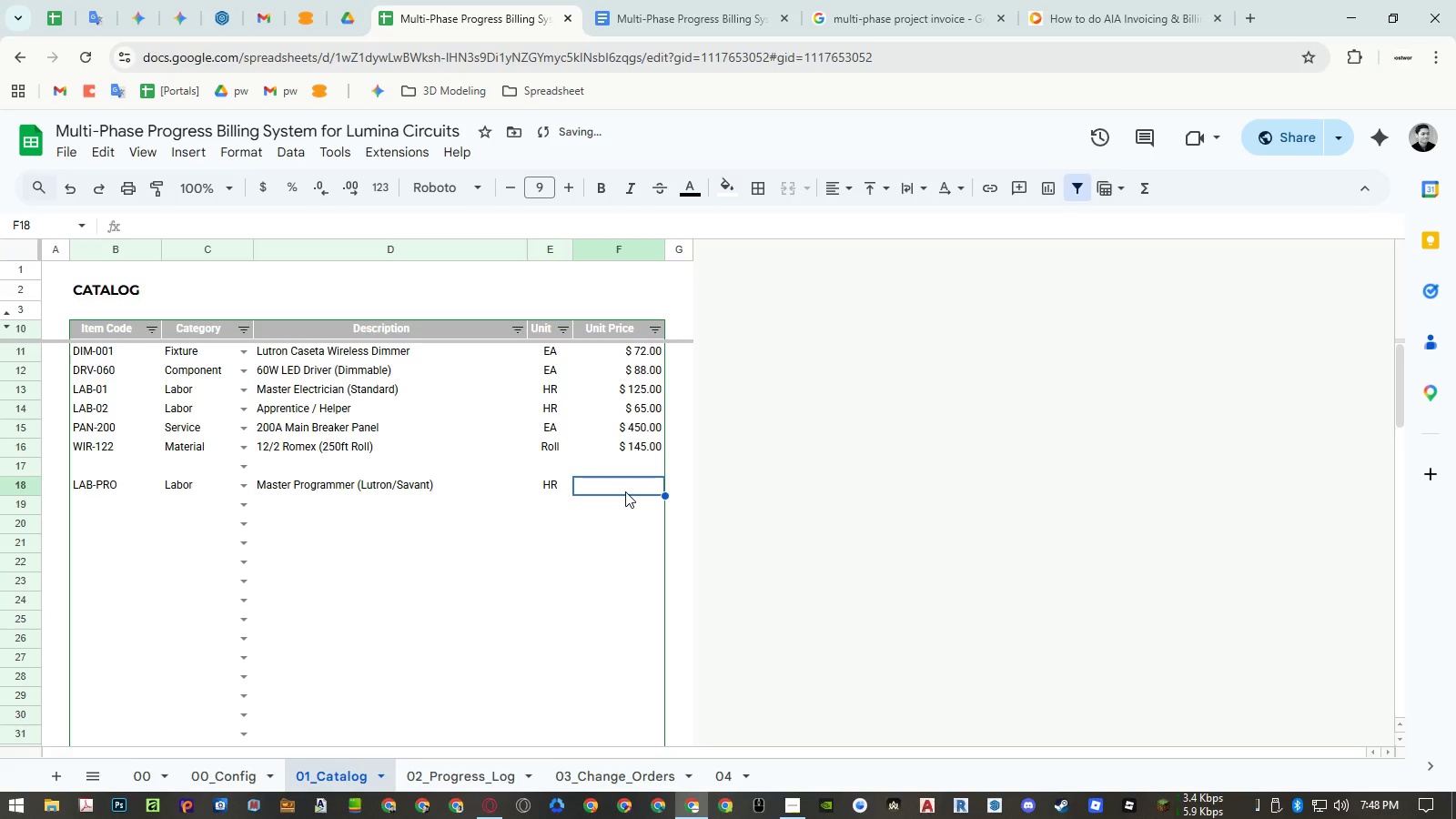 
key(Numpad1)
 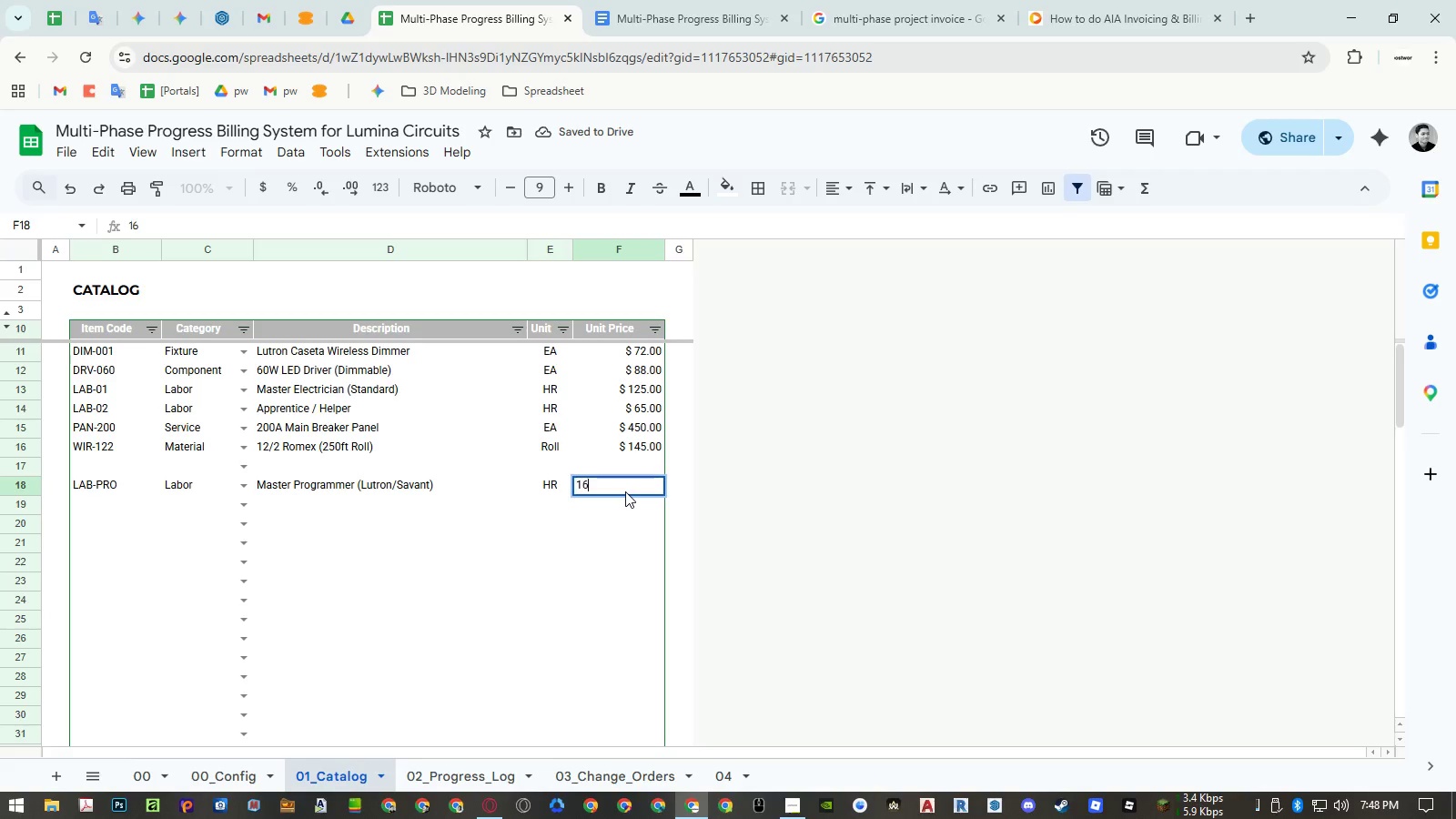 
key(Numpad6)
 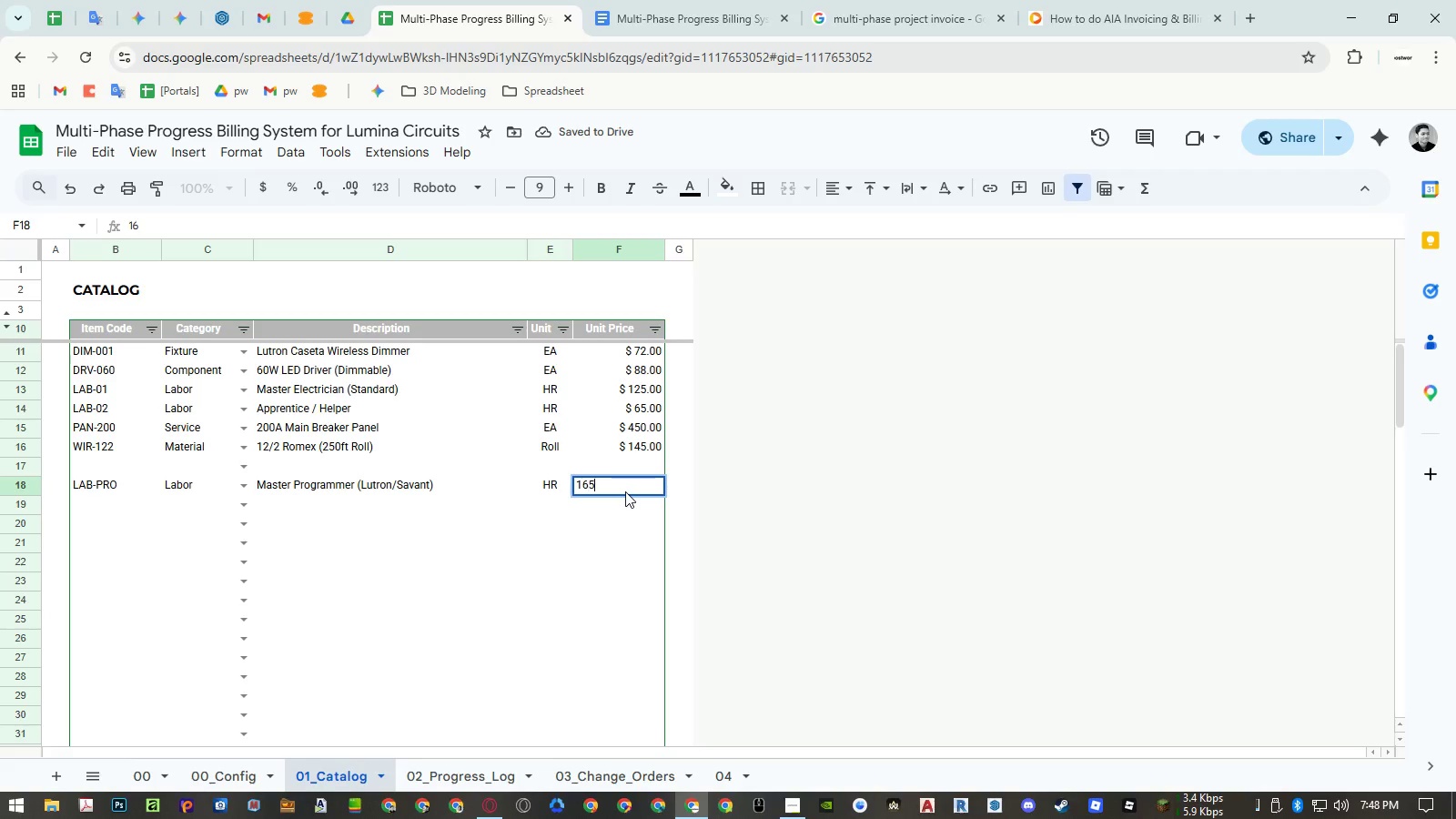 
key(Numpad5)
 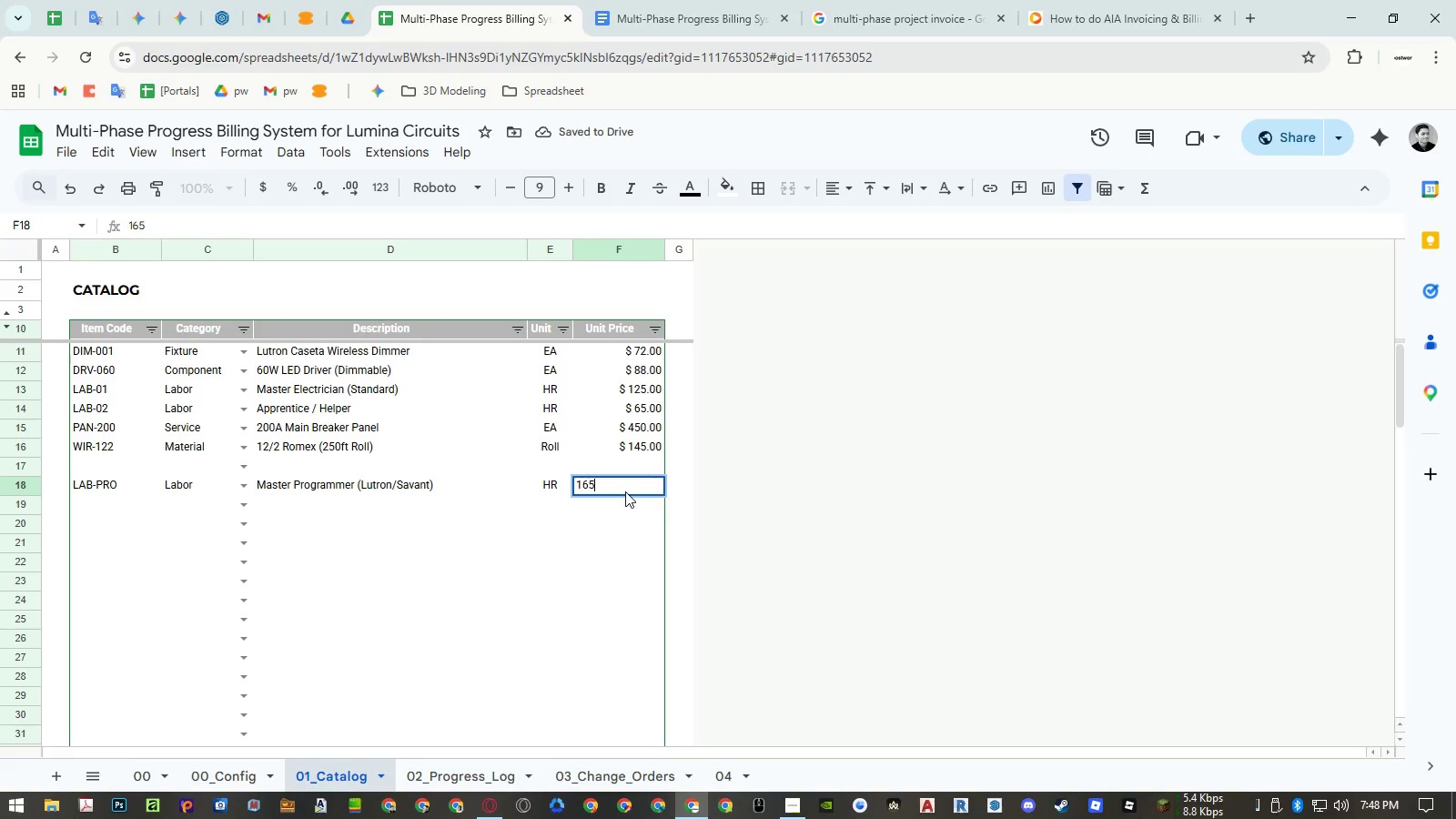 
key(NumpadEnter)
 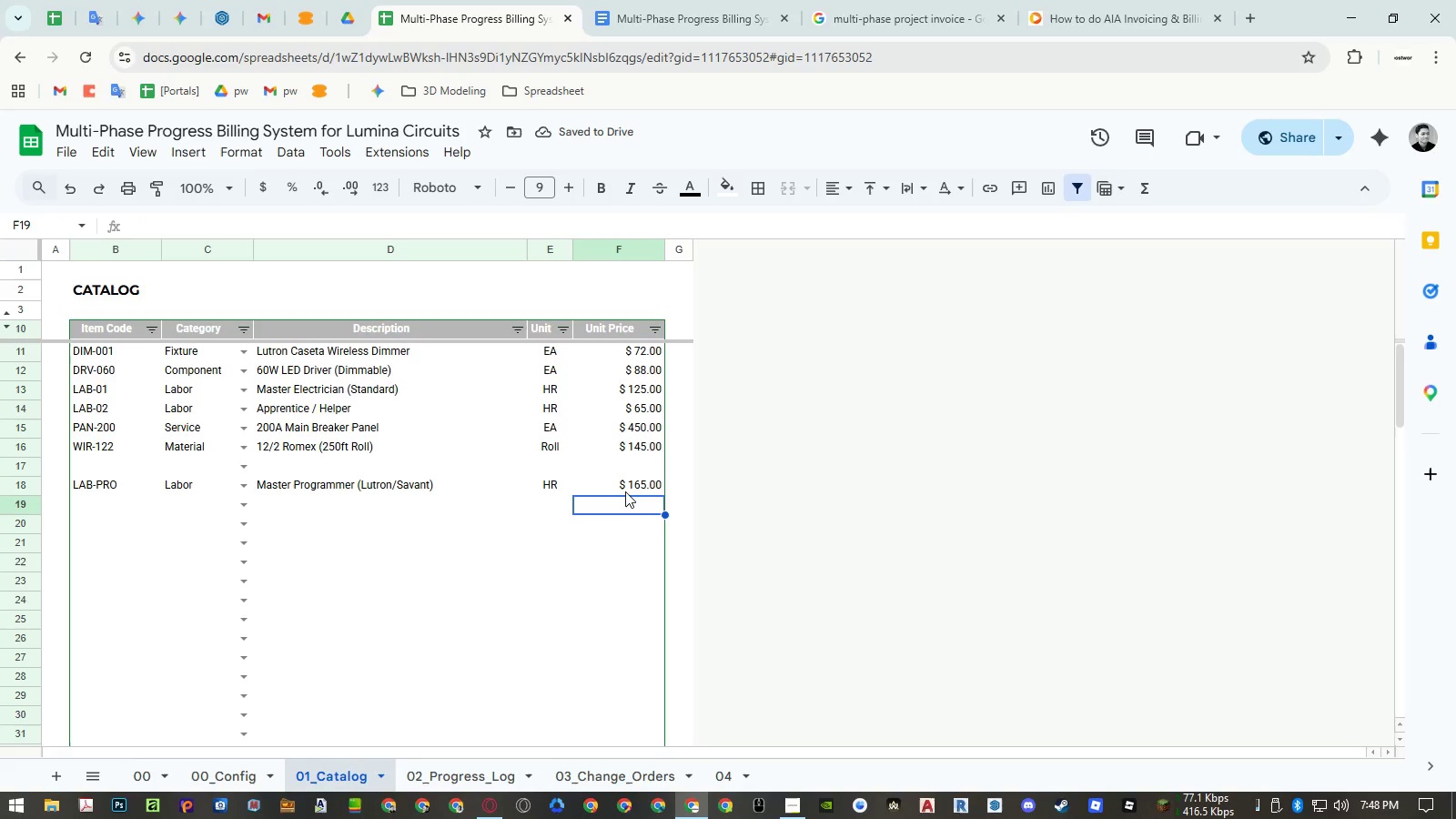 
wait(5.28)
 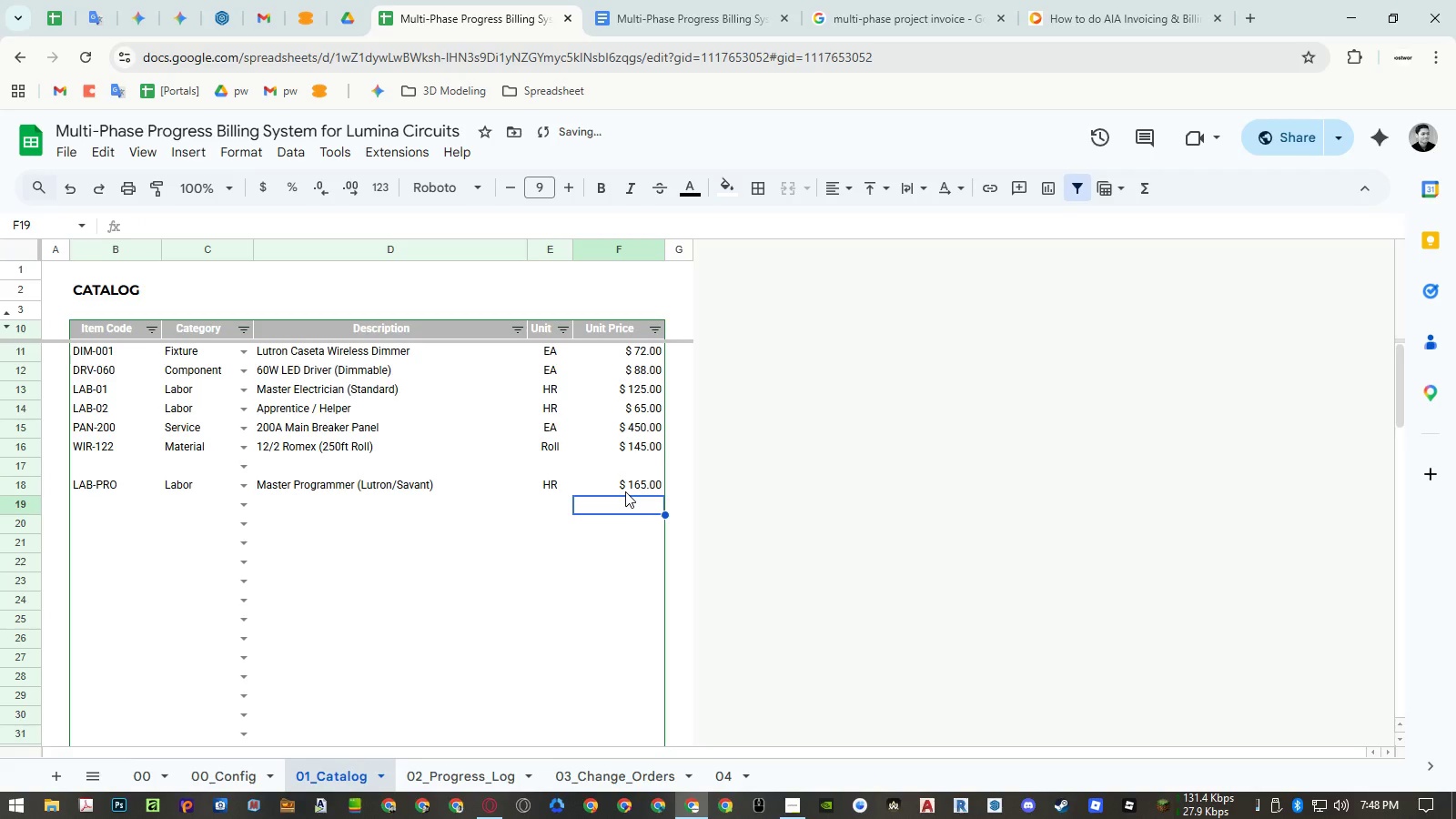 
left_click([87, 507])
 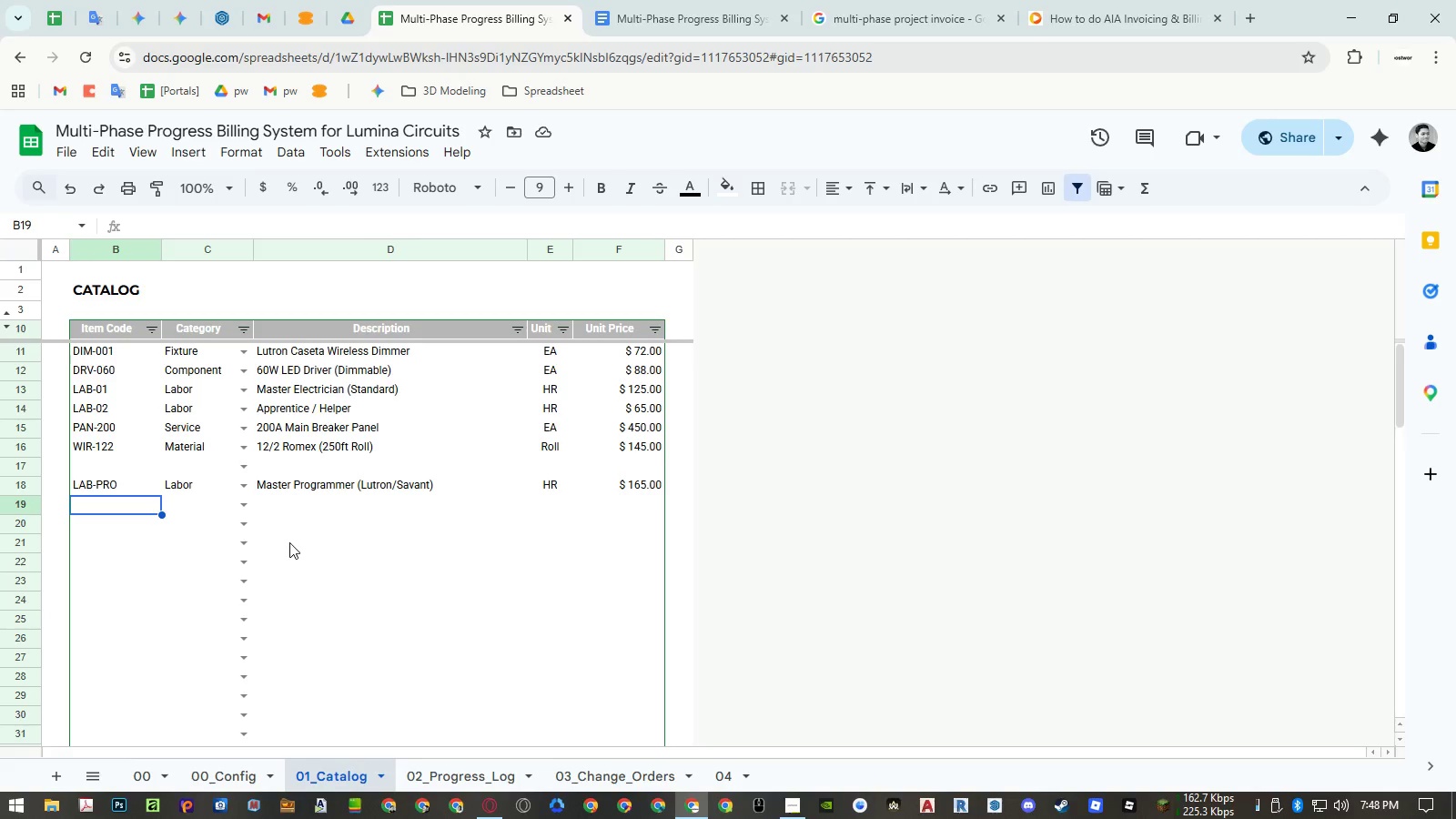 
type(LAB-GEN)
 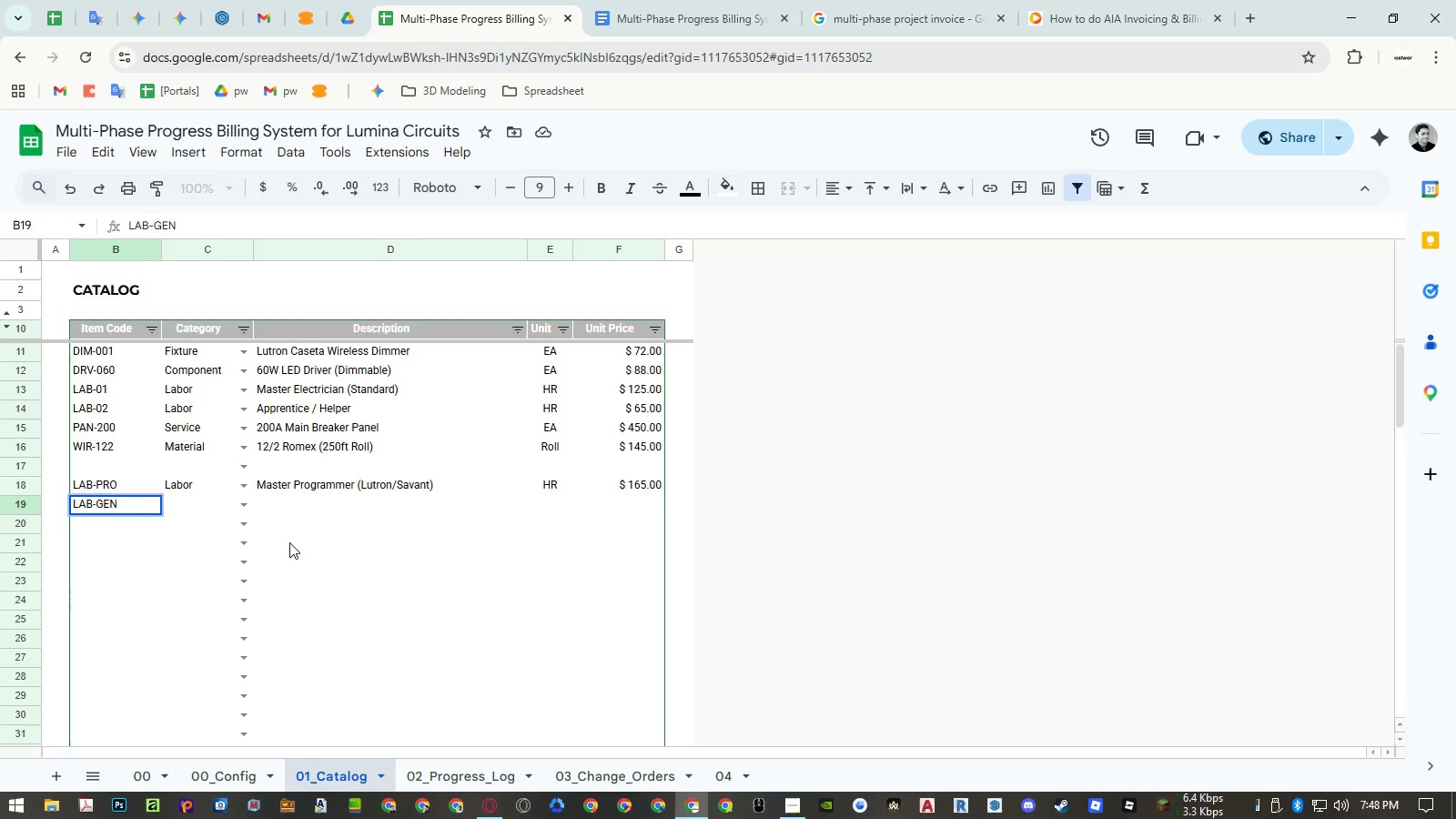 
key(Enter)
 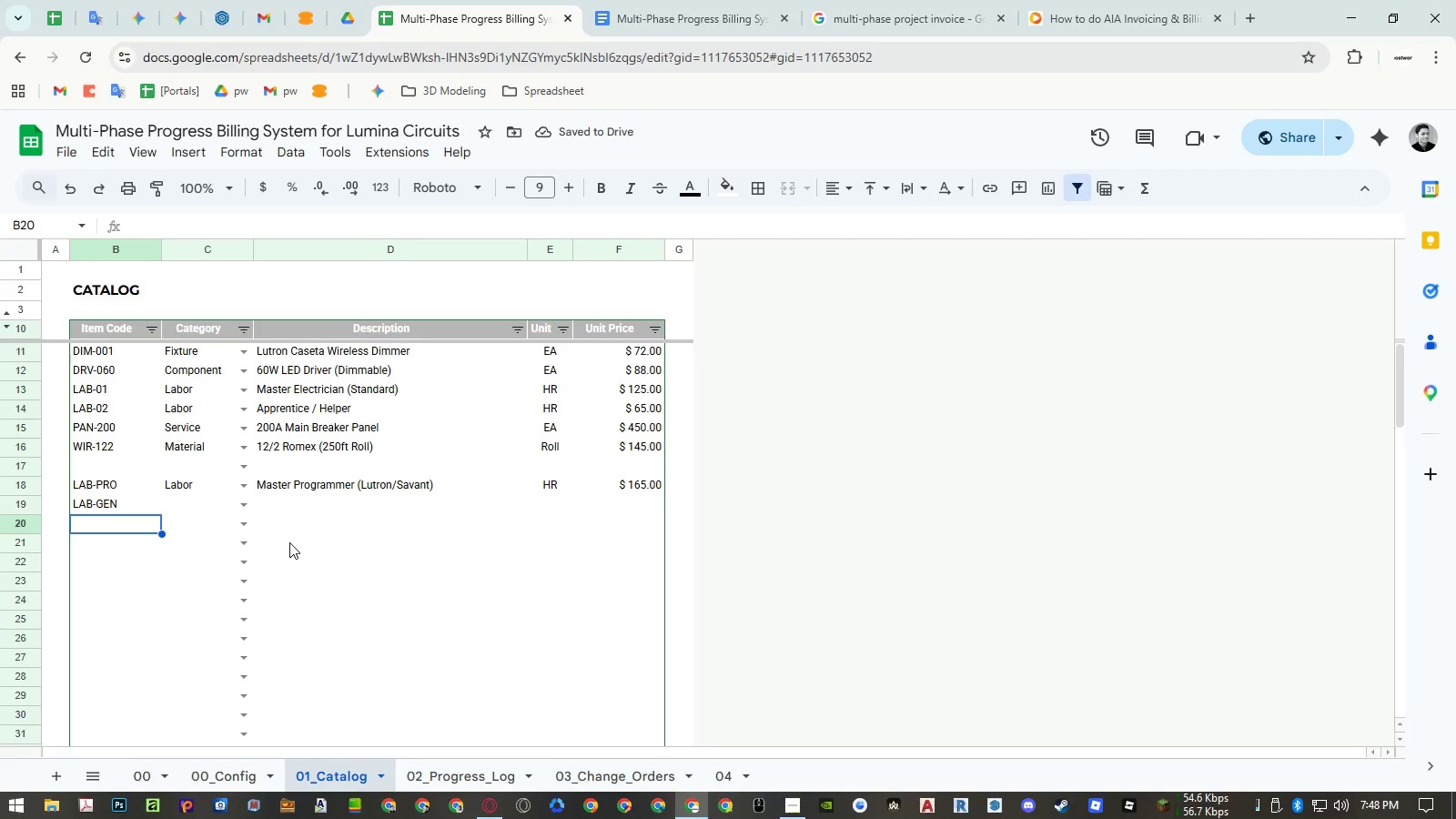 
type(Journeyman )
 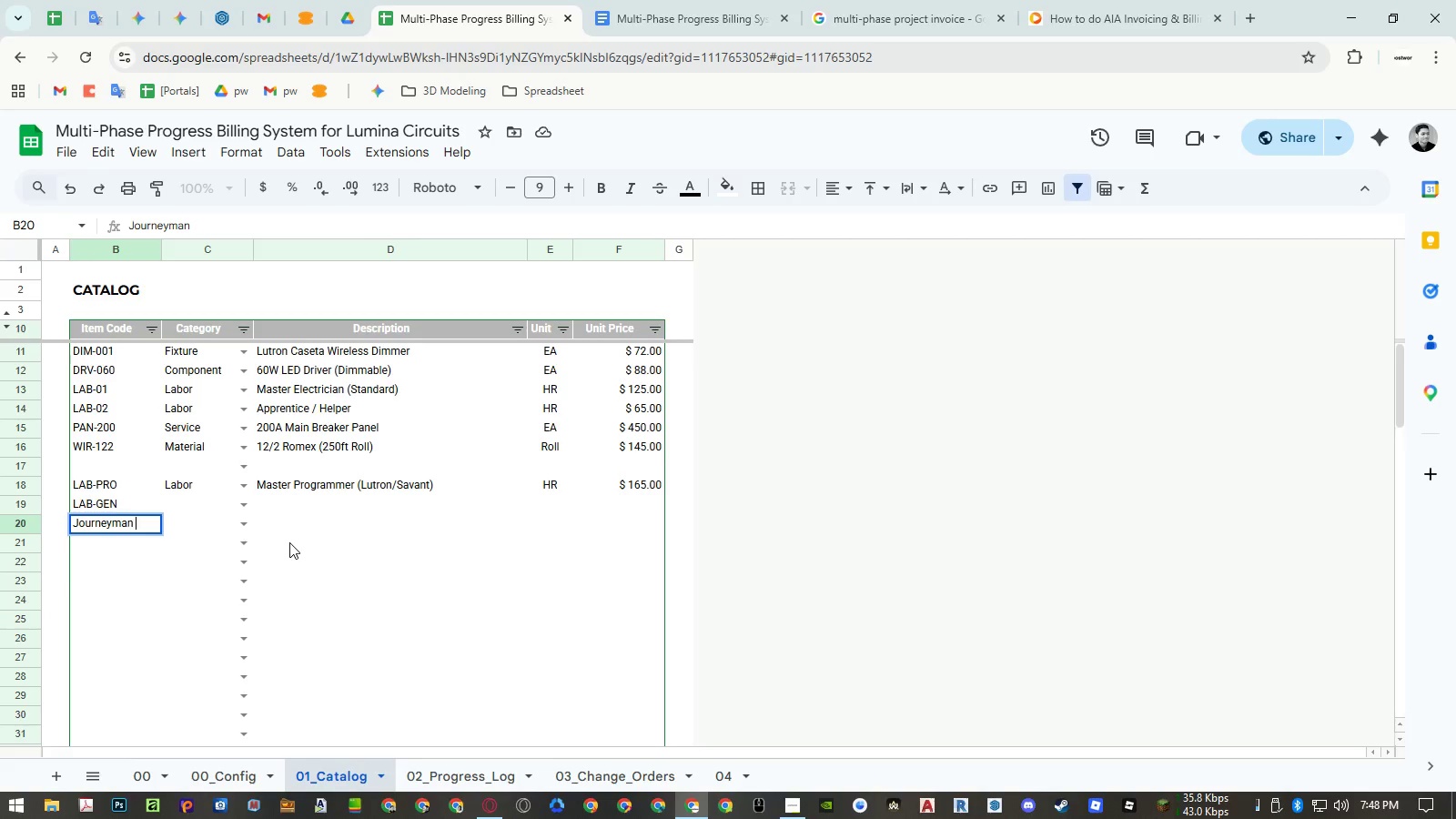 
hold_key(key=ShiftLeft, duration=0.48)
 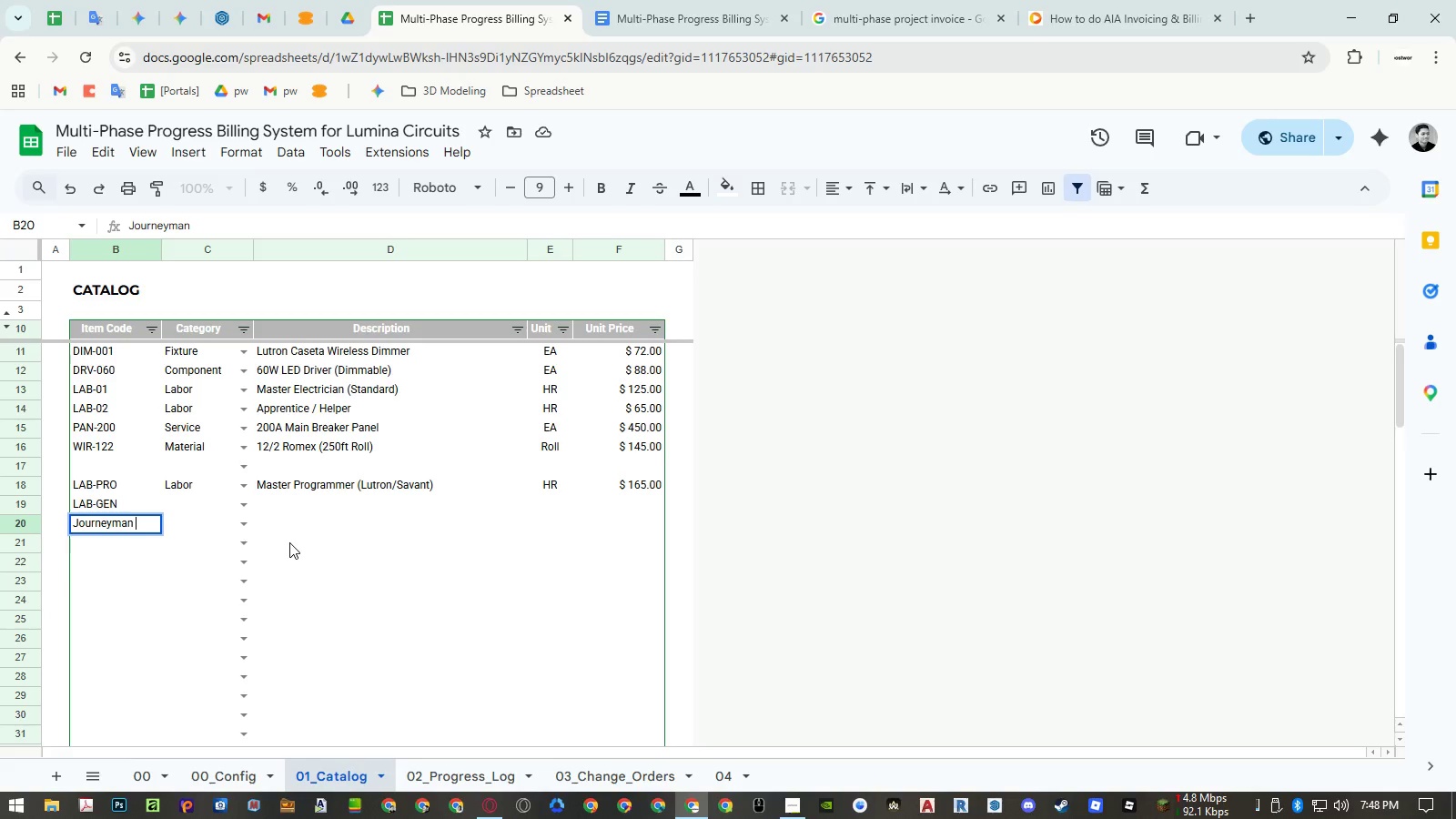 
key(Shift+W)
 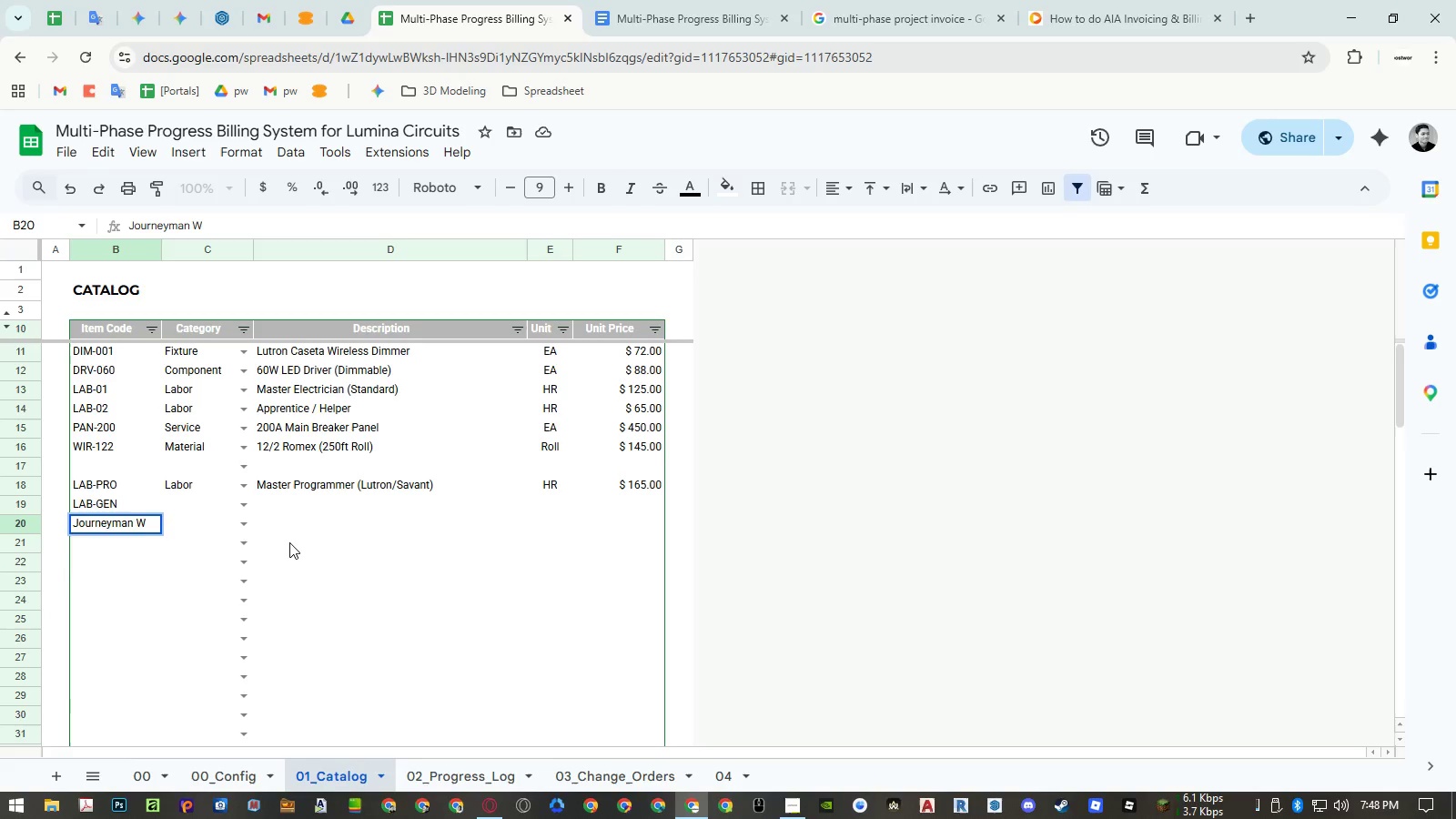 
key(Escape)
 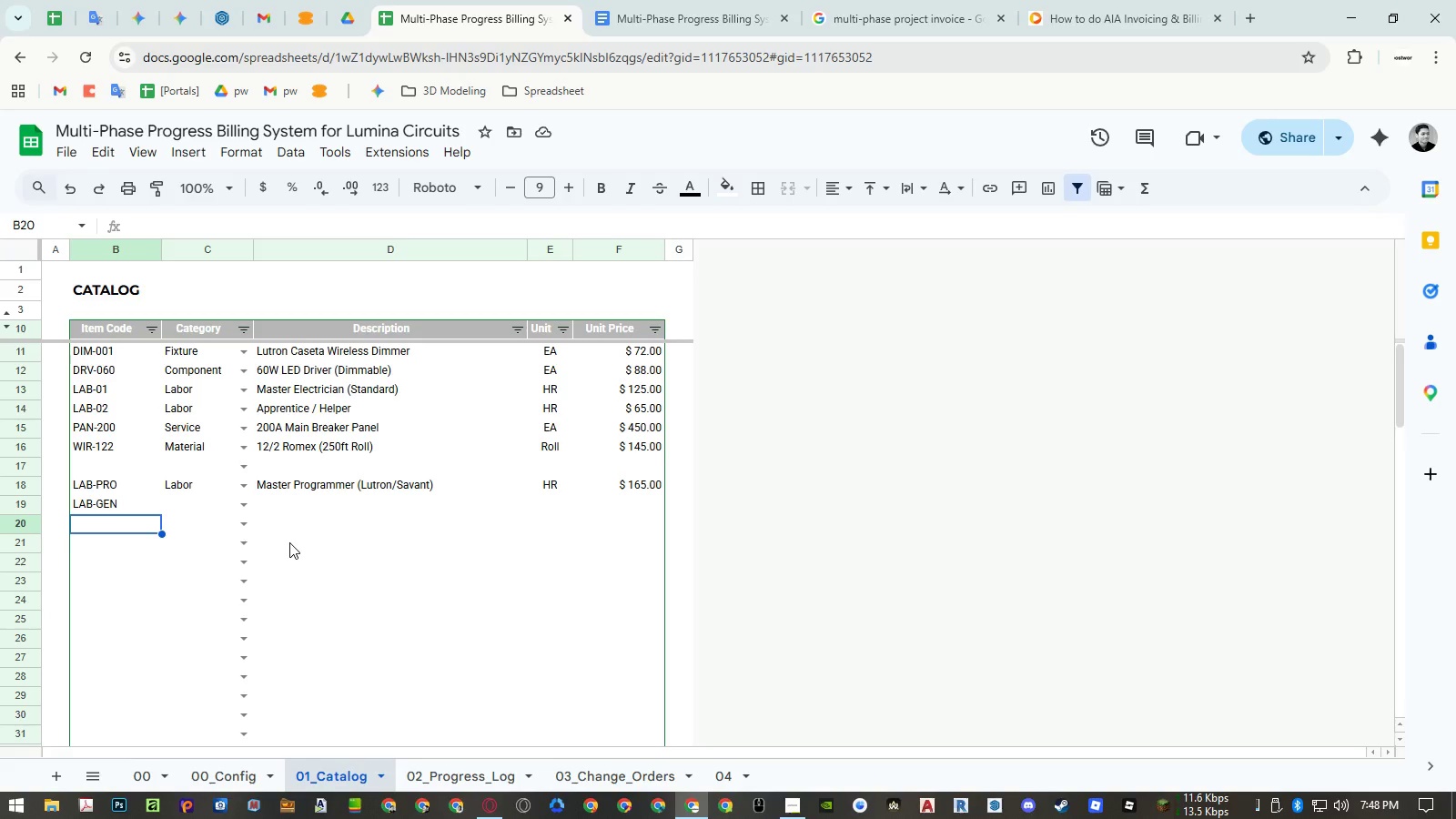 
key(ArrowUp)
 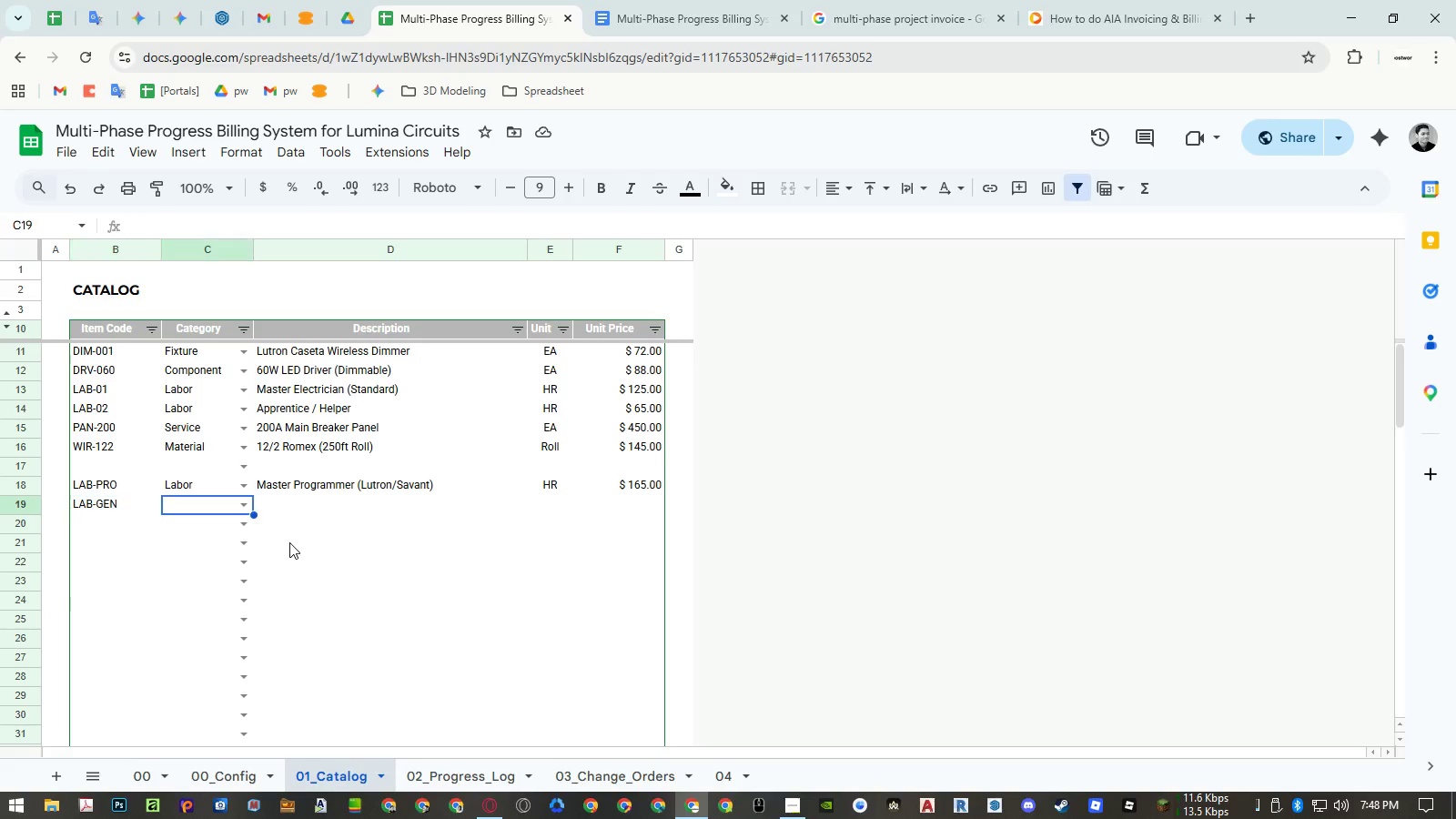 
key(ArrowRight)
 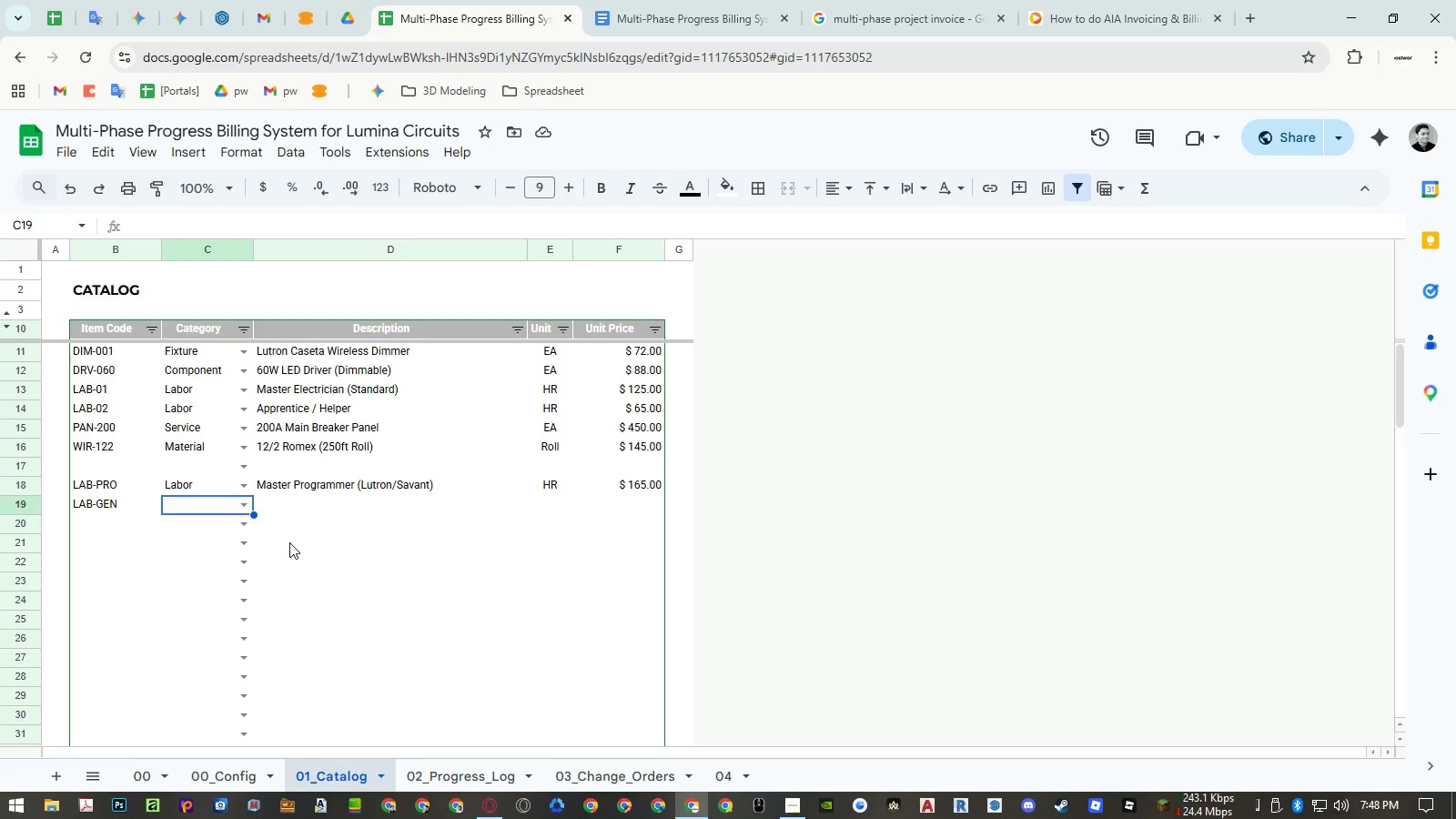 
key(ArrowRight)
 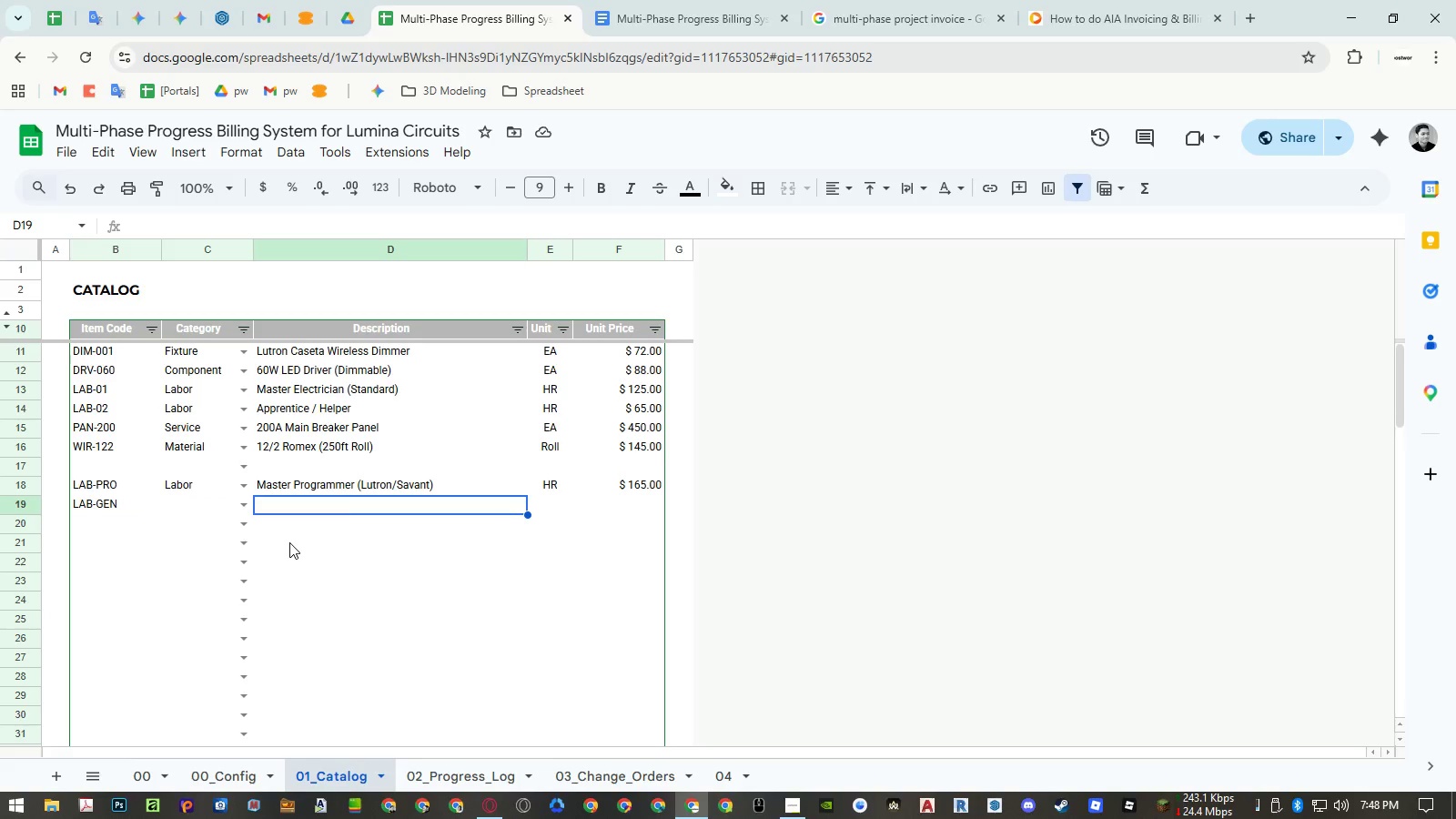 
type(Journeyman Wireman (Rough-in))
 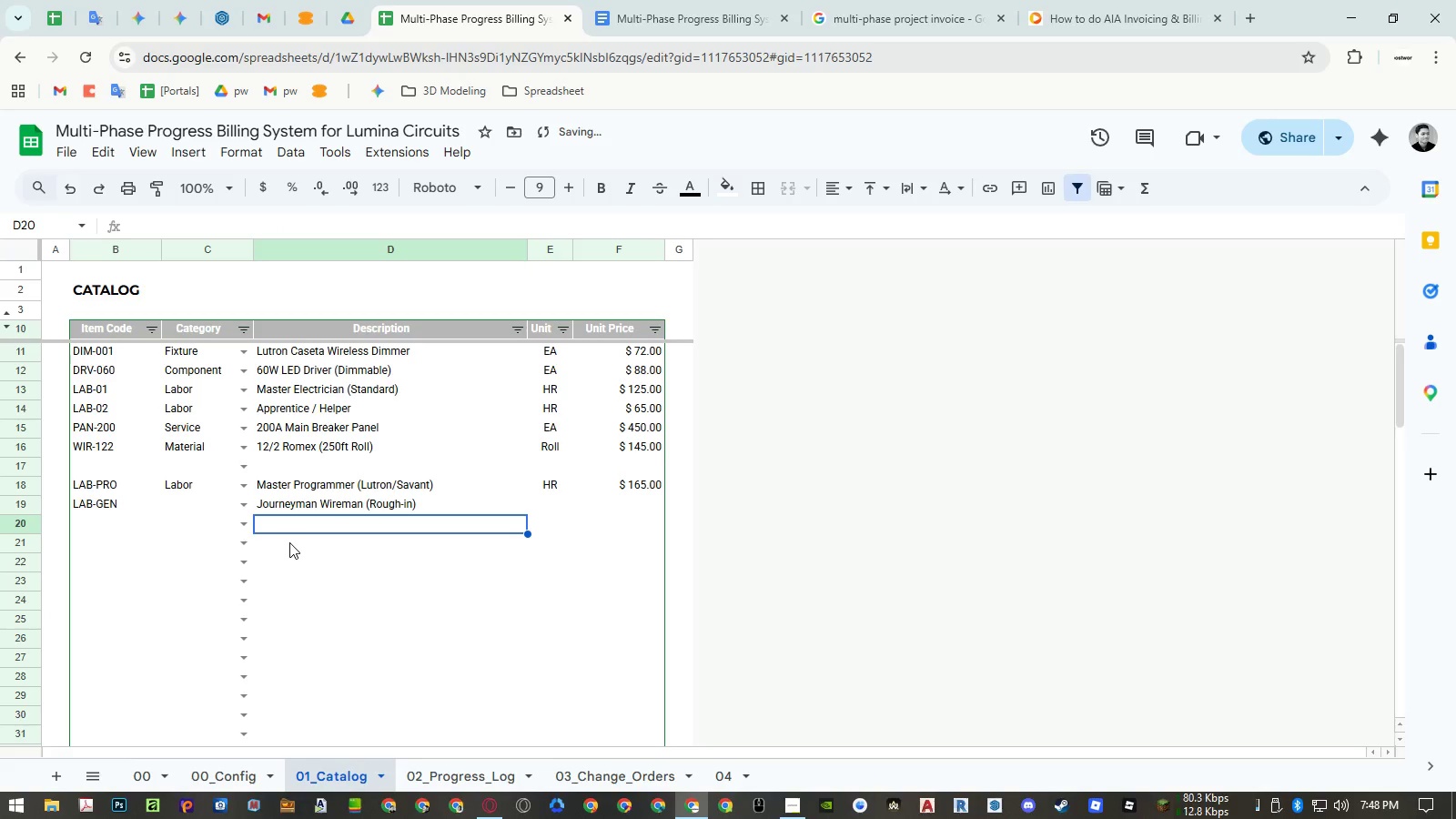 
 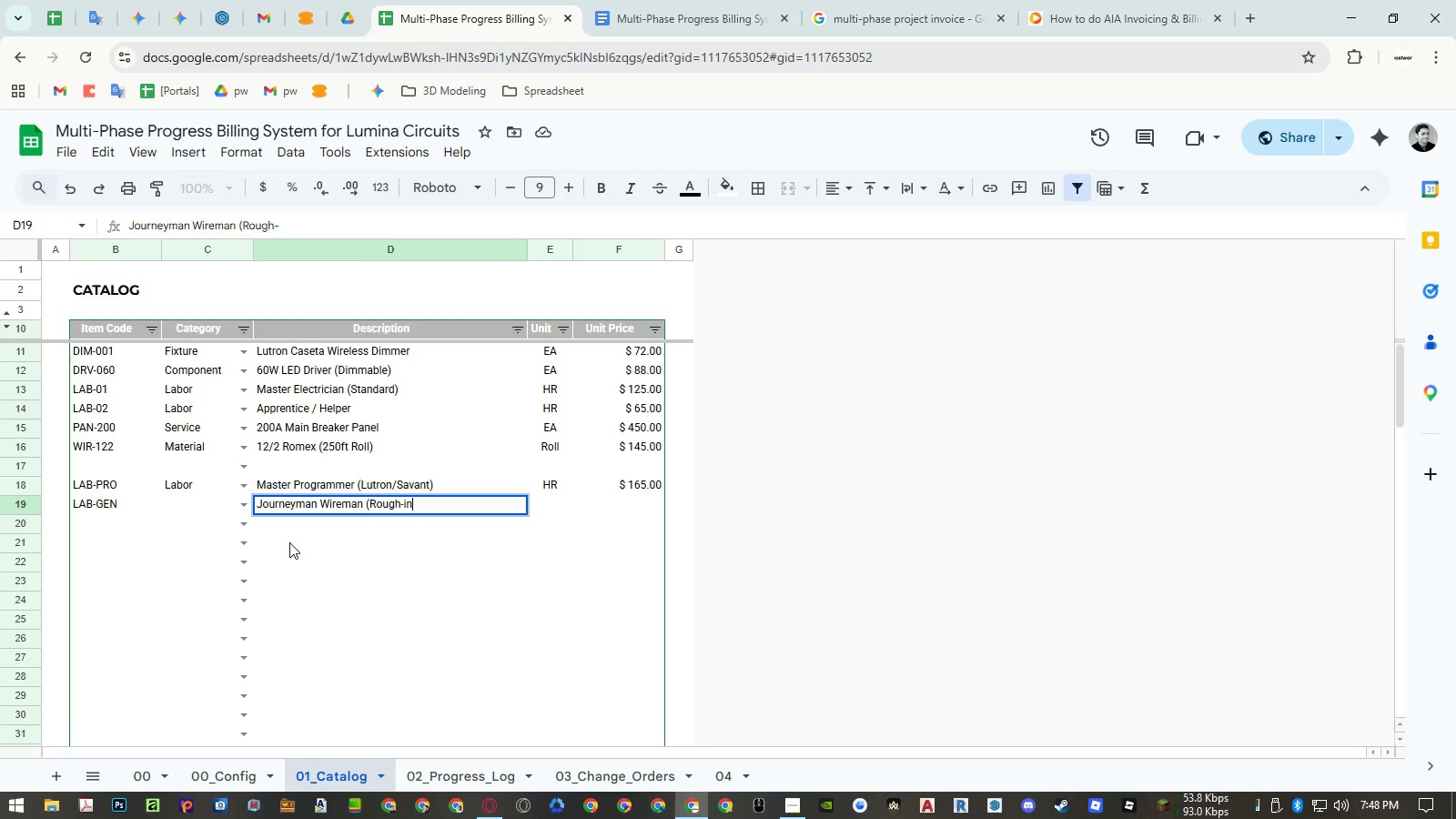 
key(Enter)
 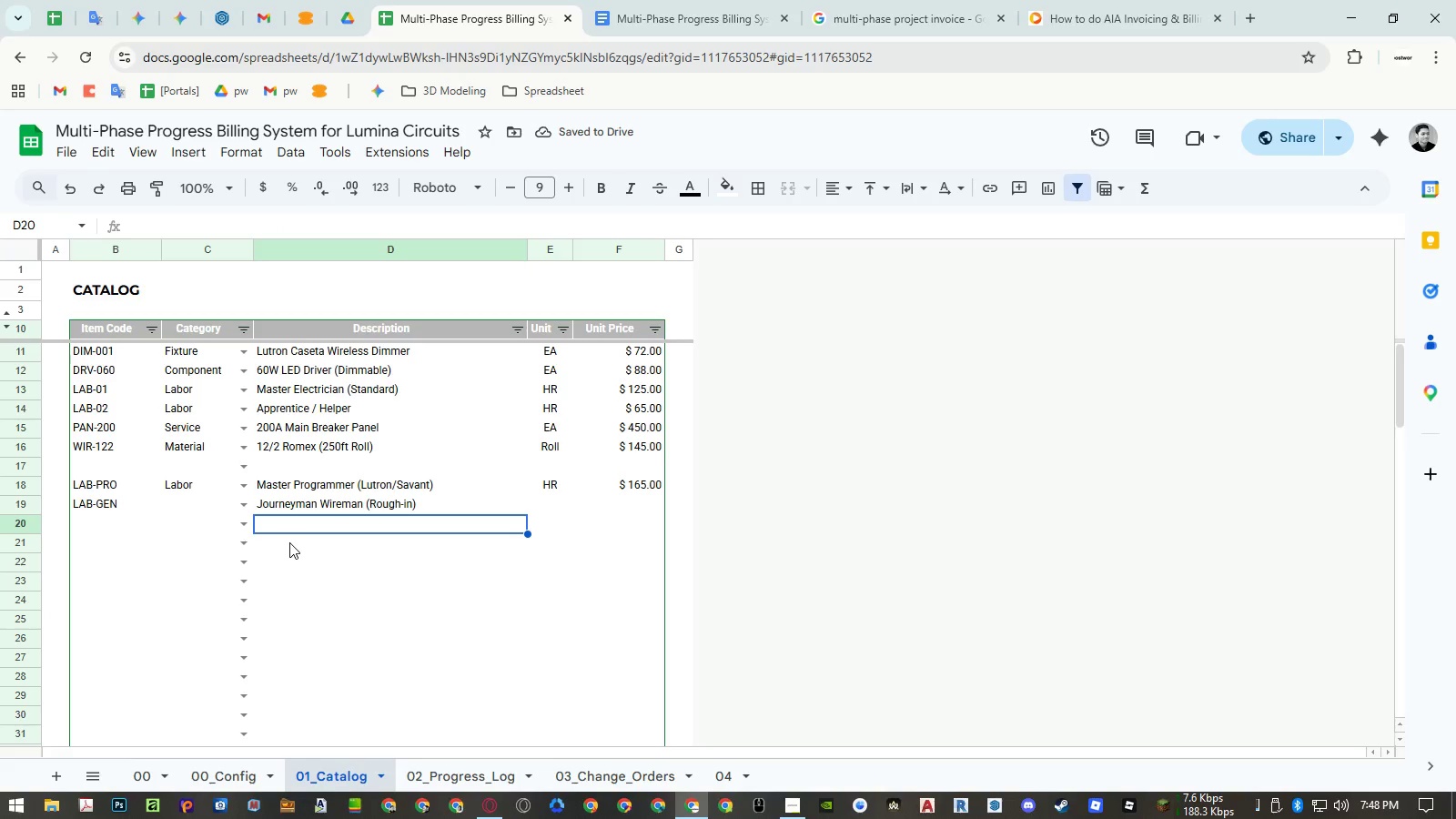 
key(ArrowUp)
 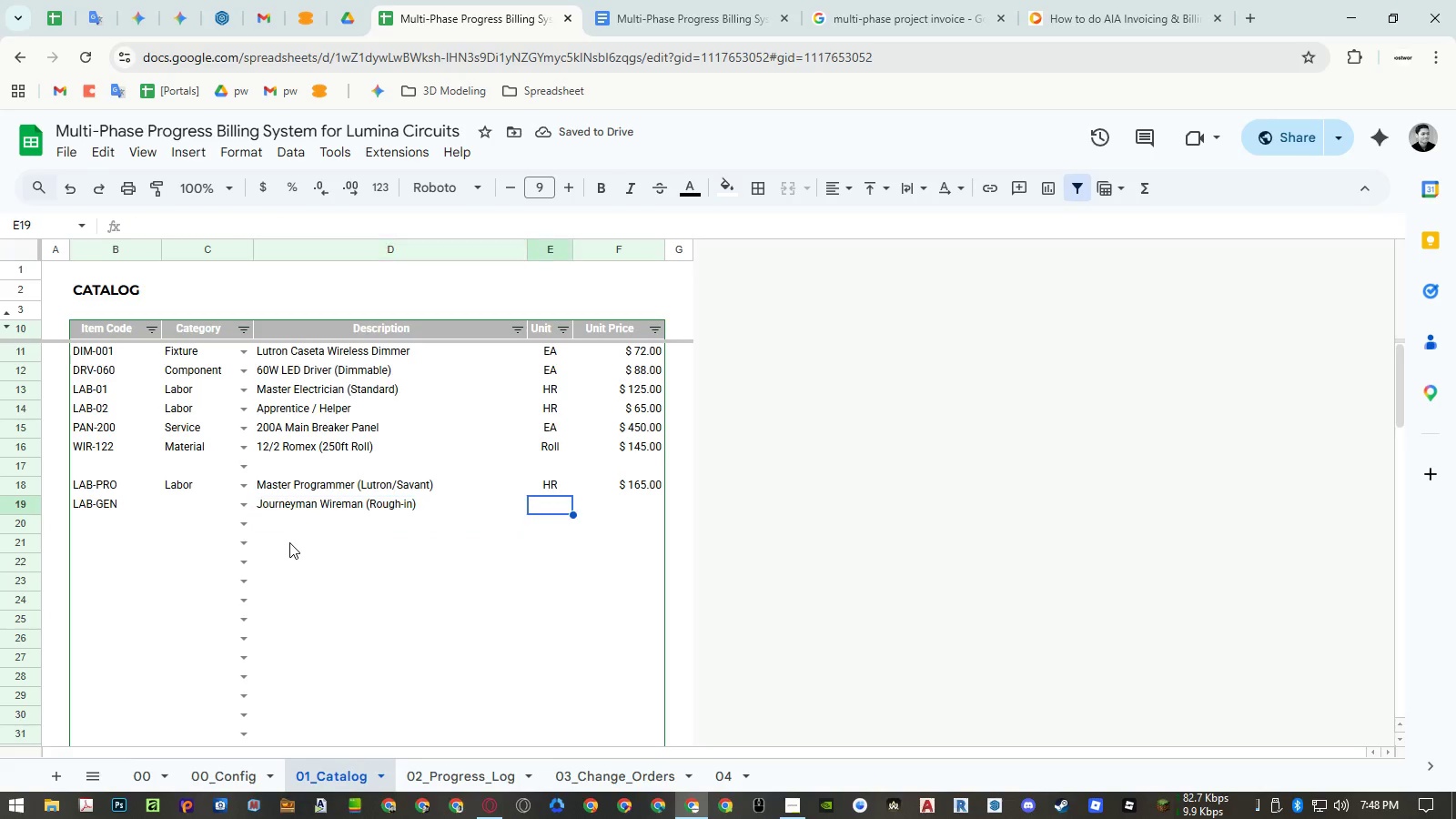 
key(ArrowRight)
 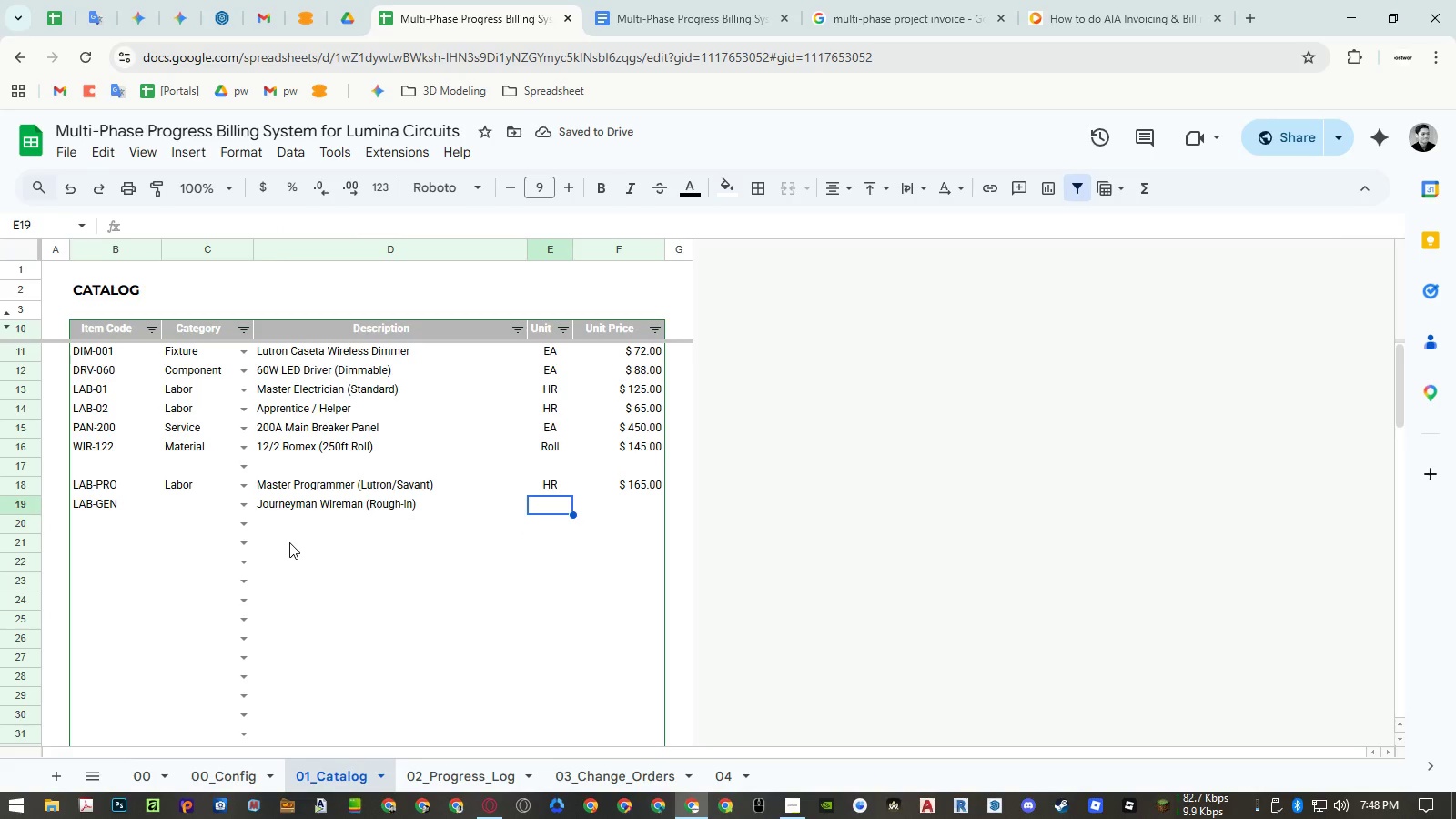 
key(Enter)
 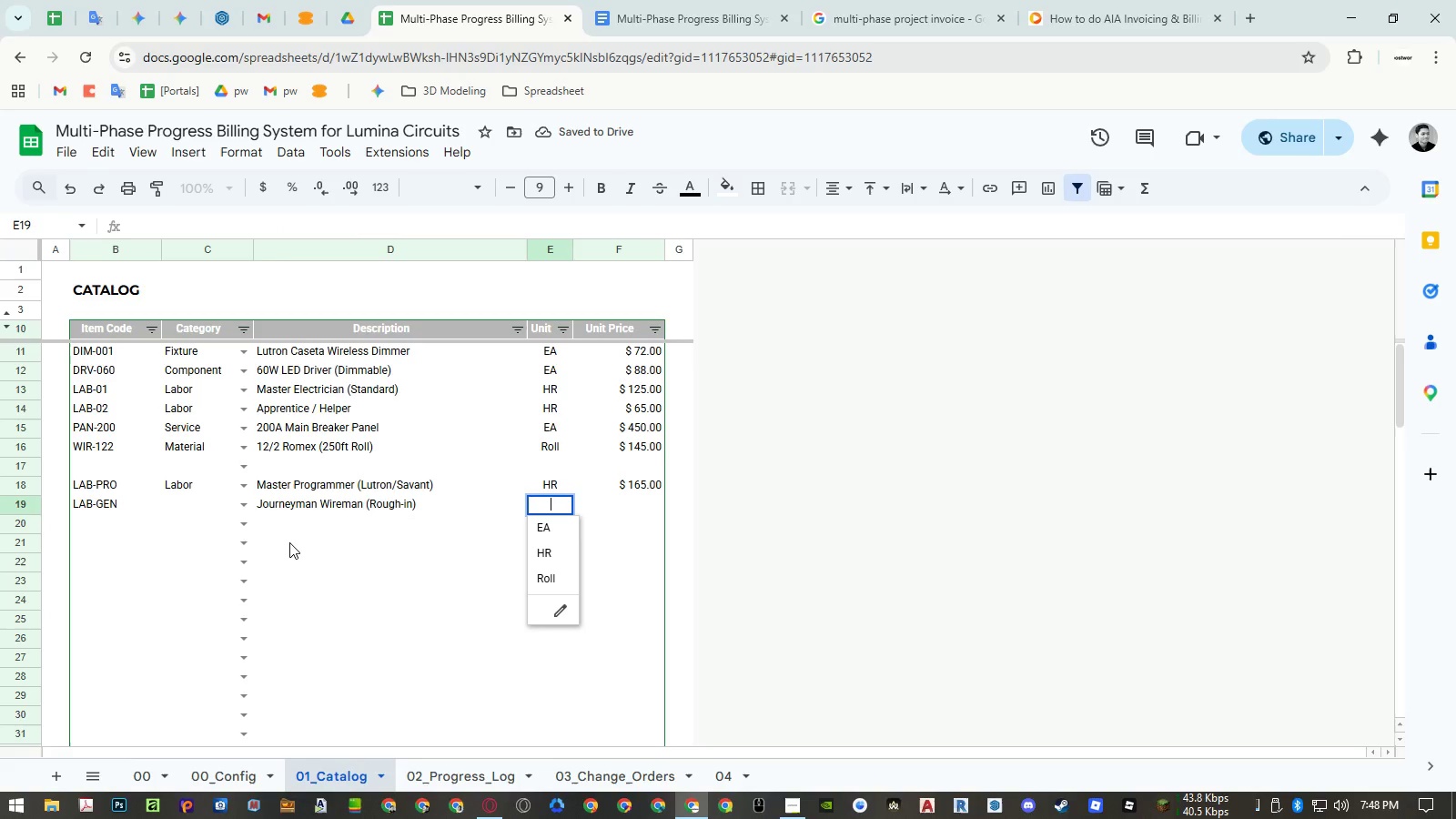 
key(ArrowDown)
 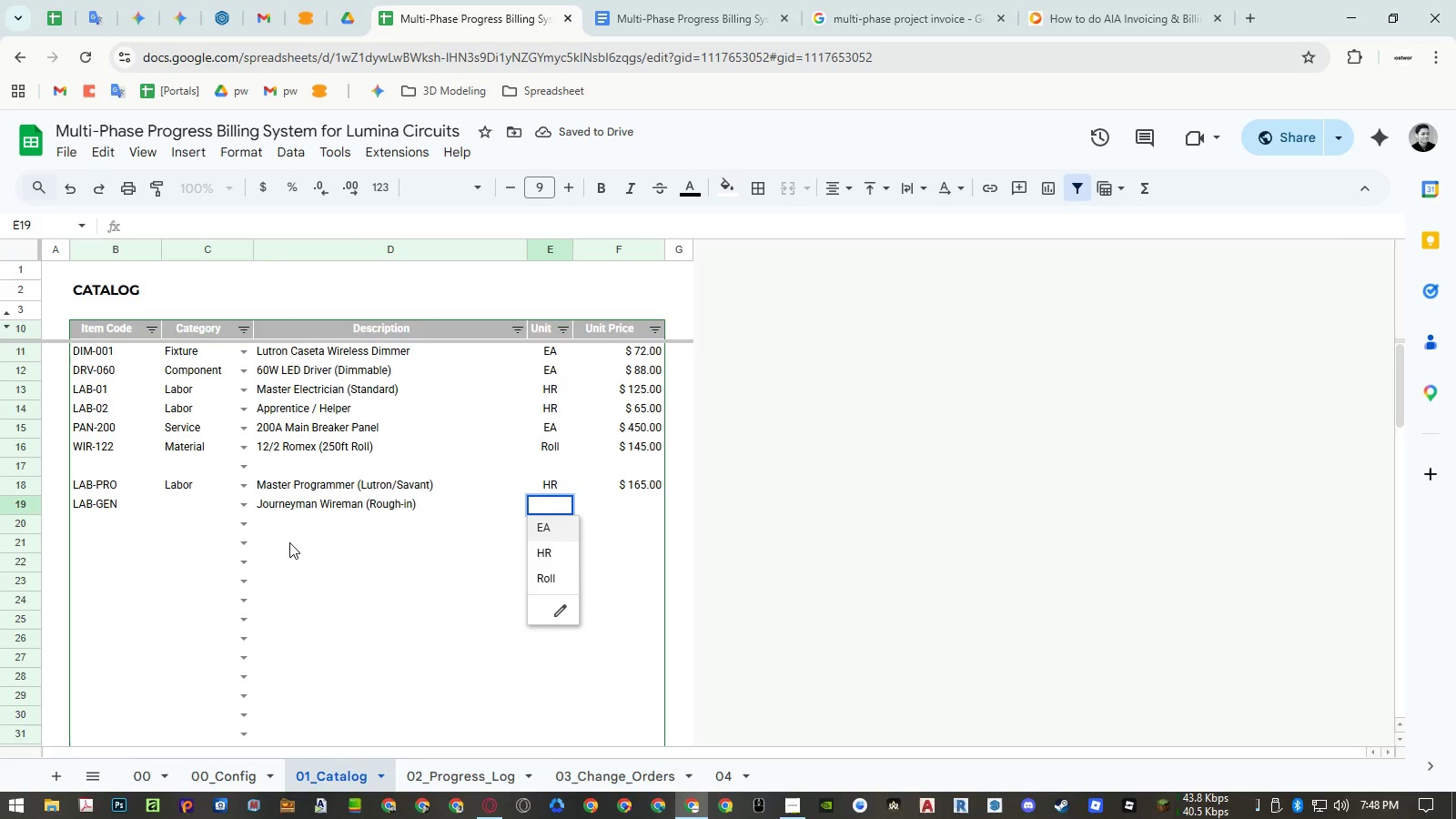 
key(ArrowDown)
 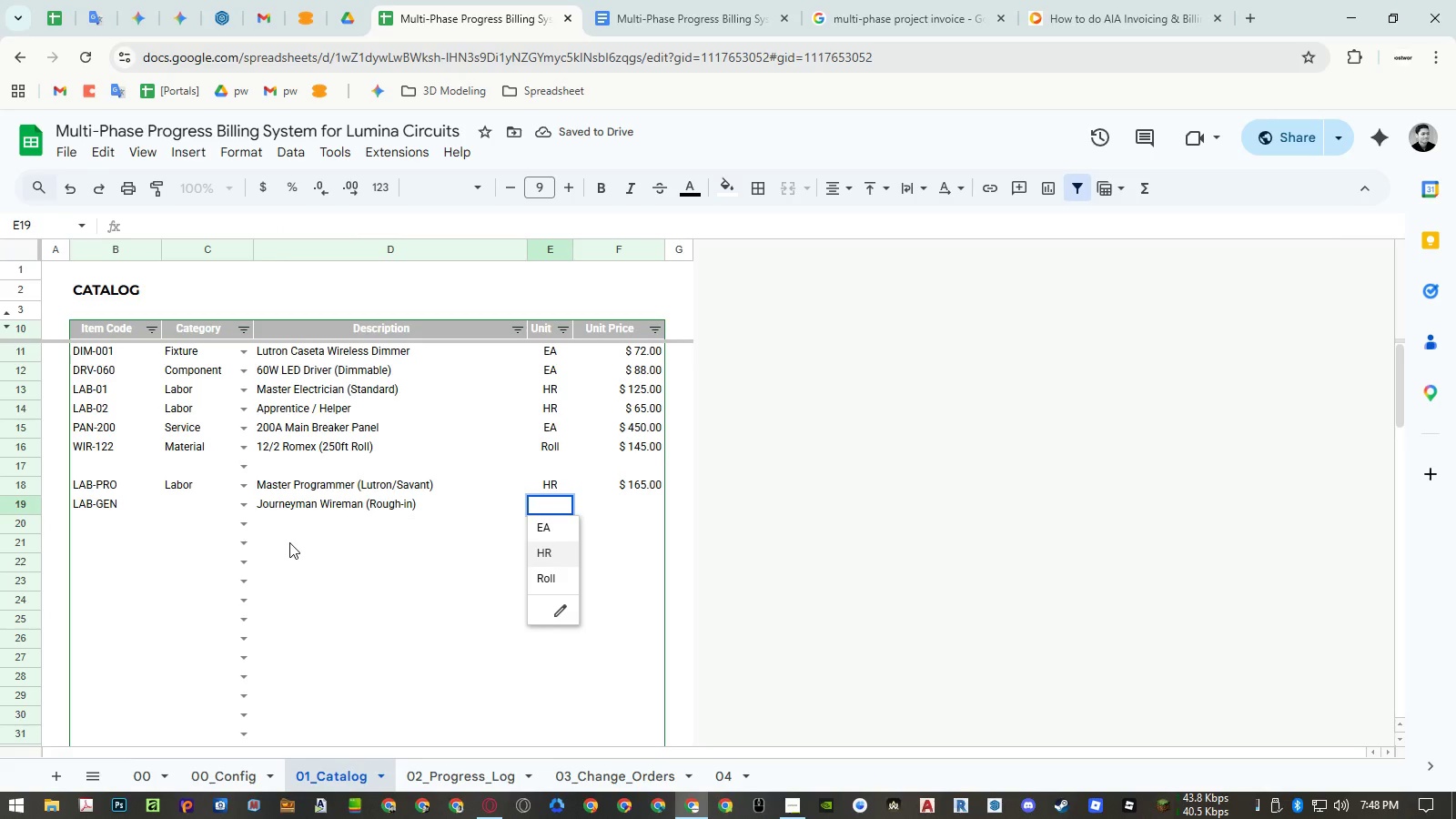 
key(ArrowUp)
 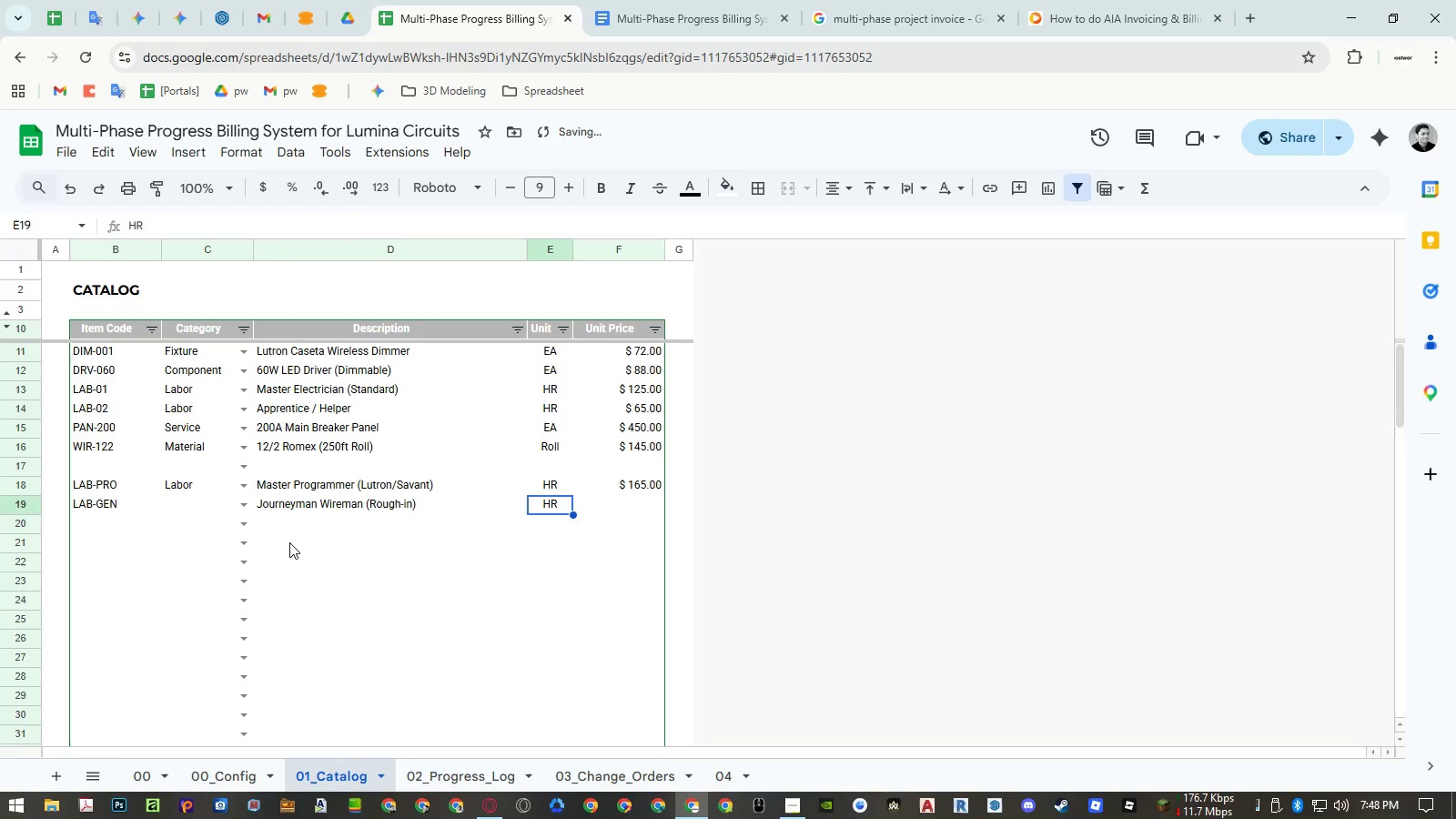 
key(ArrowRight)
 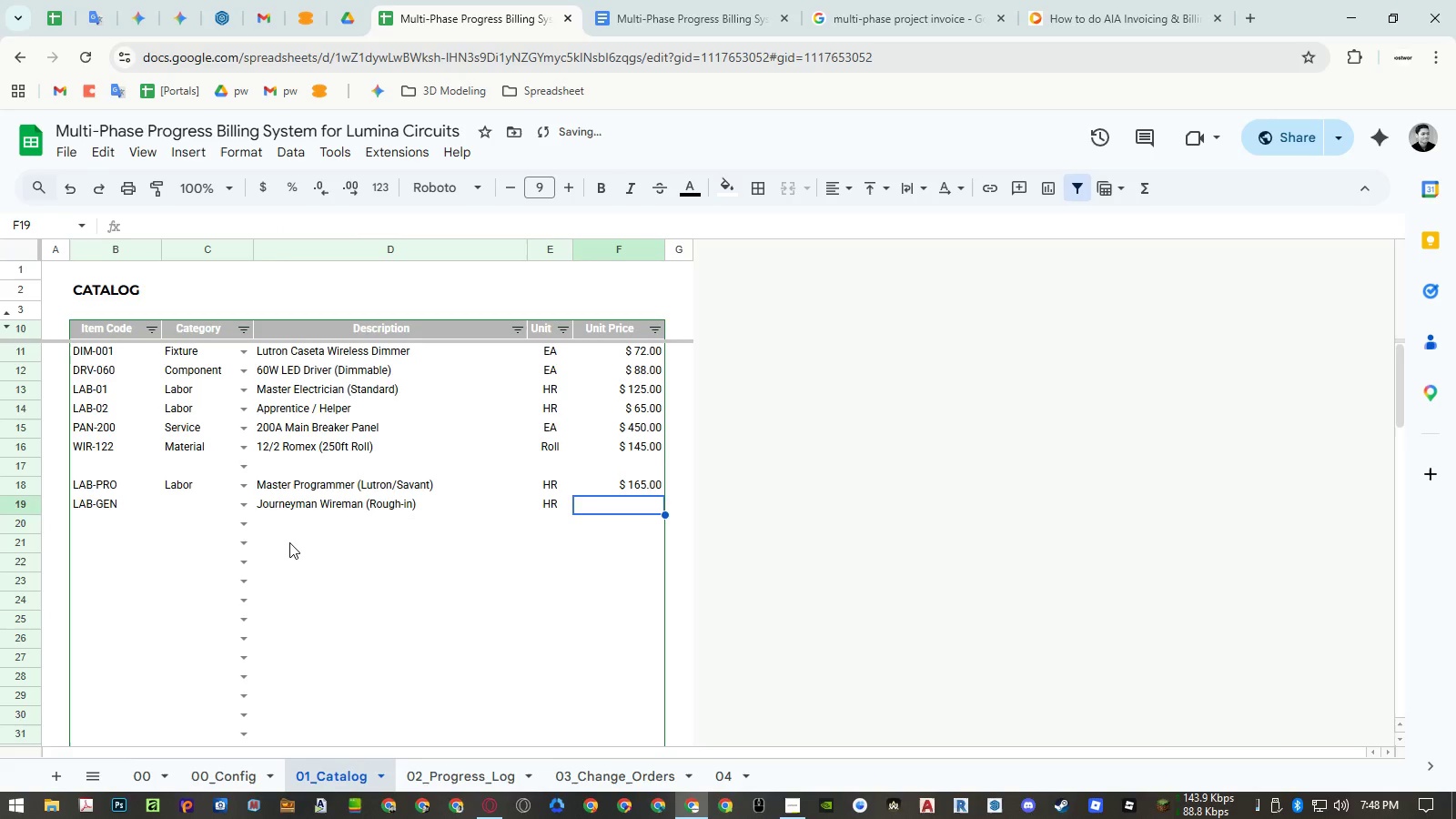 
key(Numpad9)
 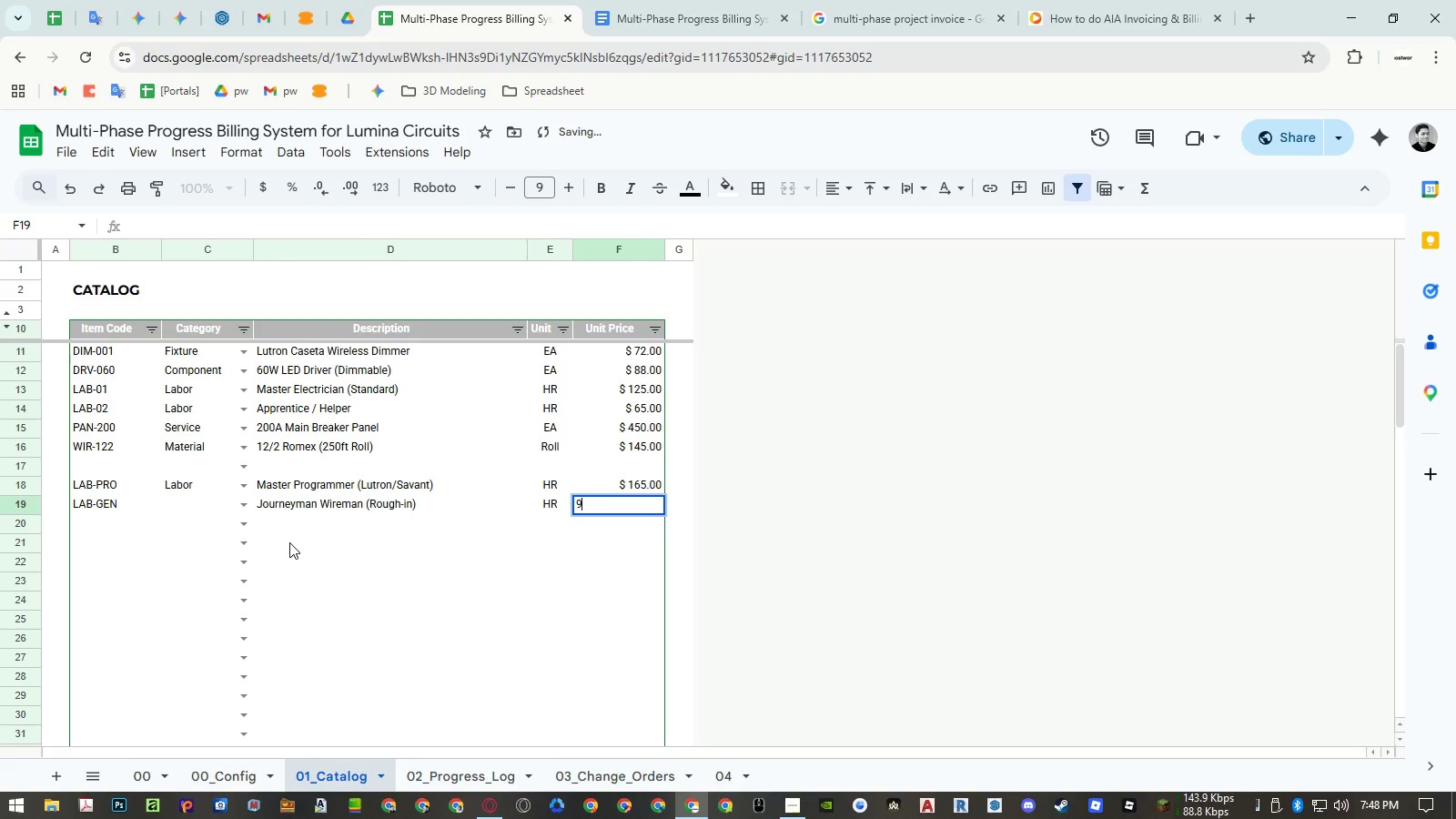 
key(Numpad5)
 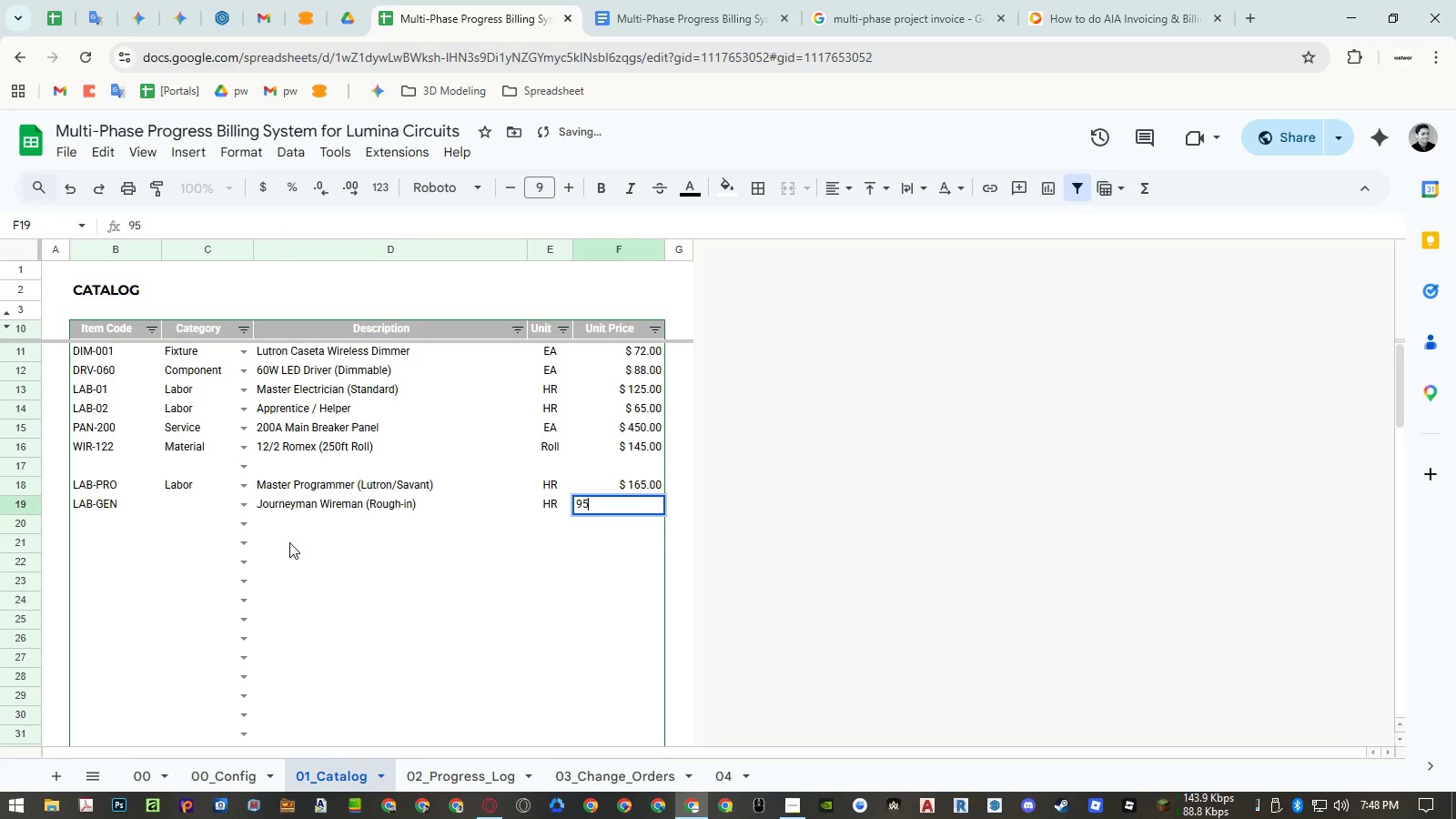 
key(NumpadEnter)
 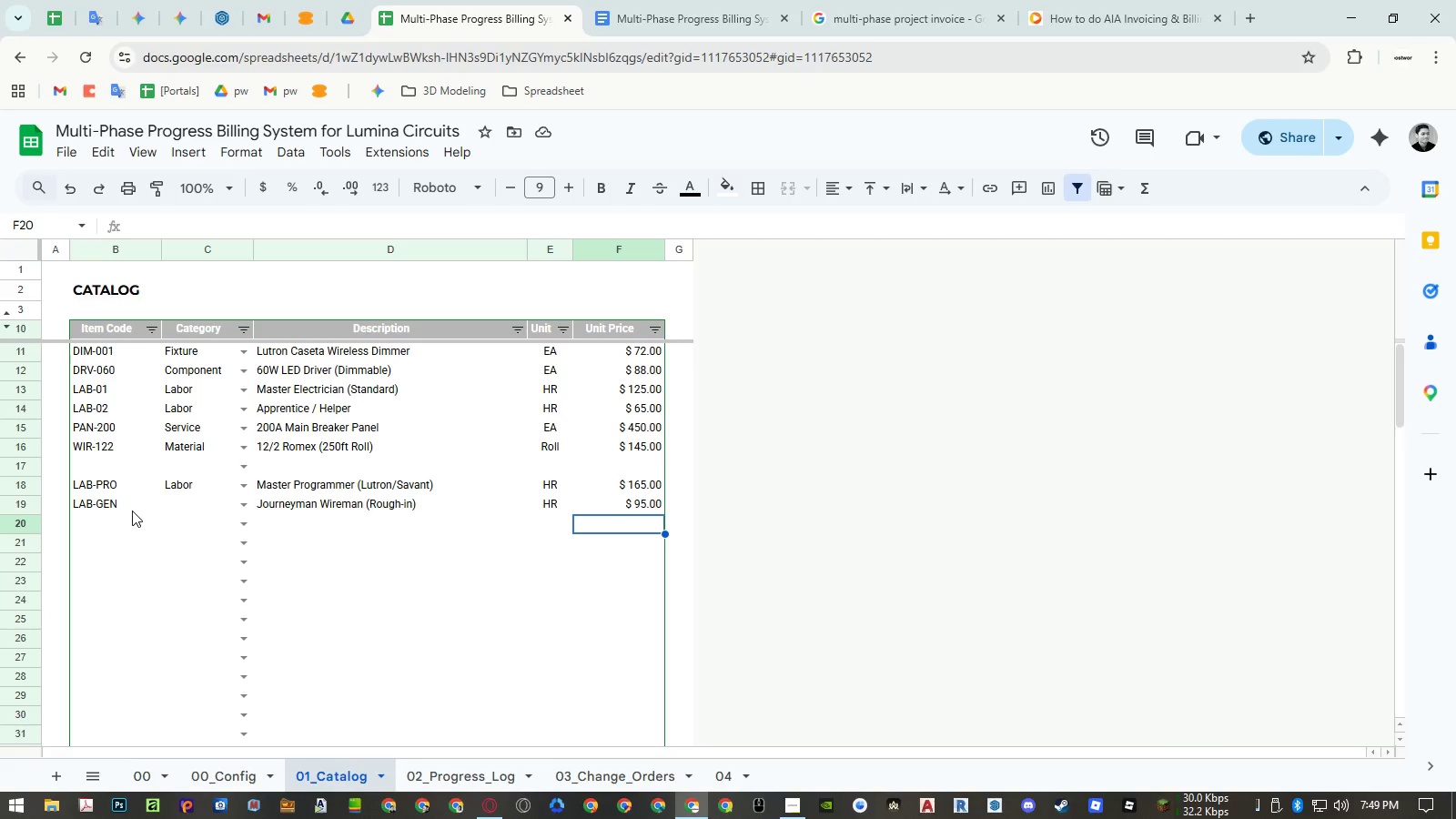 
wait(13.59)
 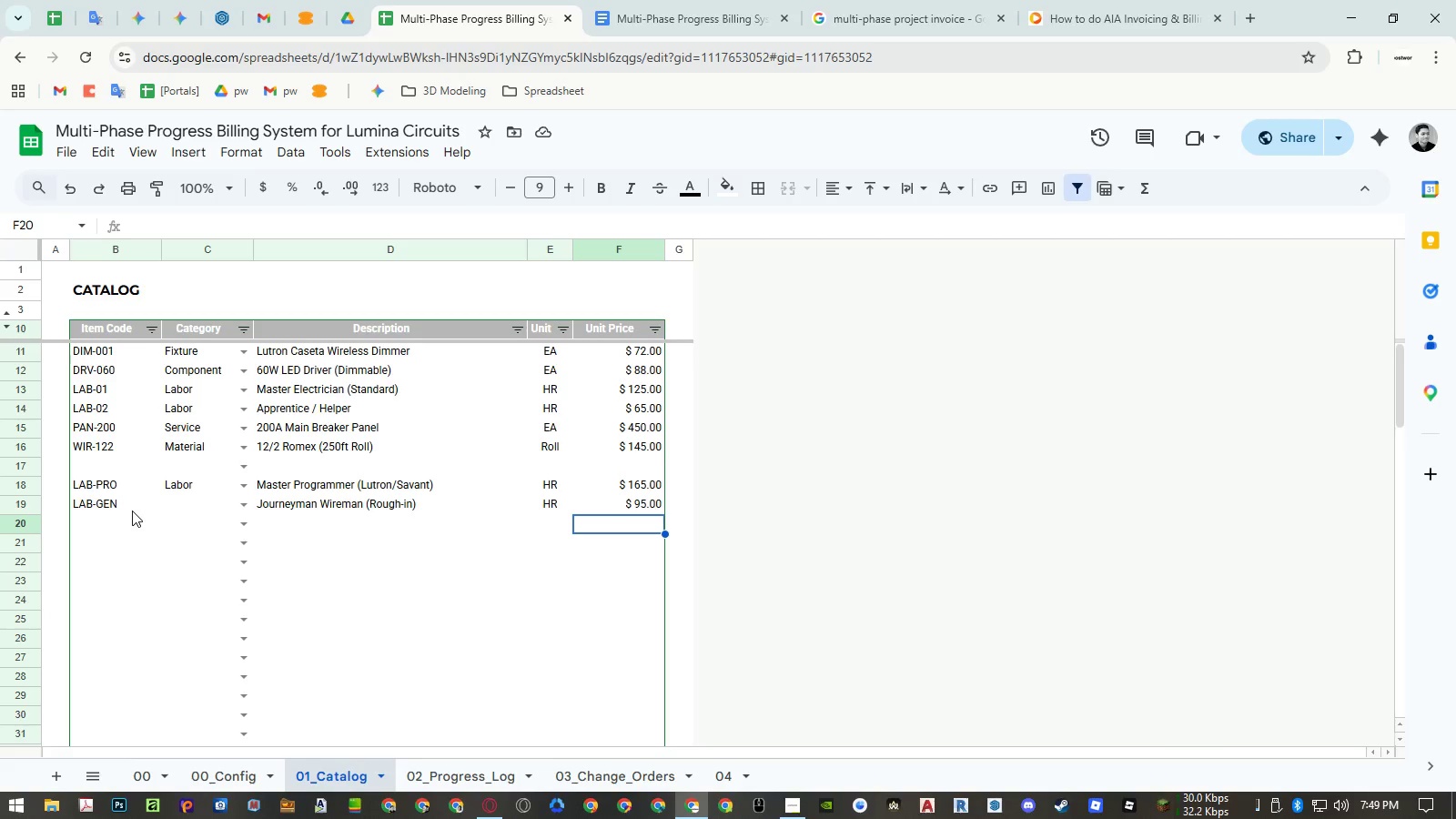 
left_click([230, 510])
 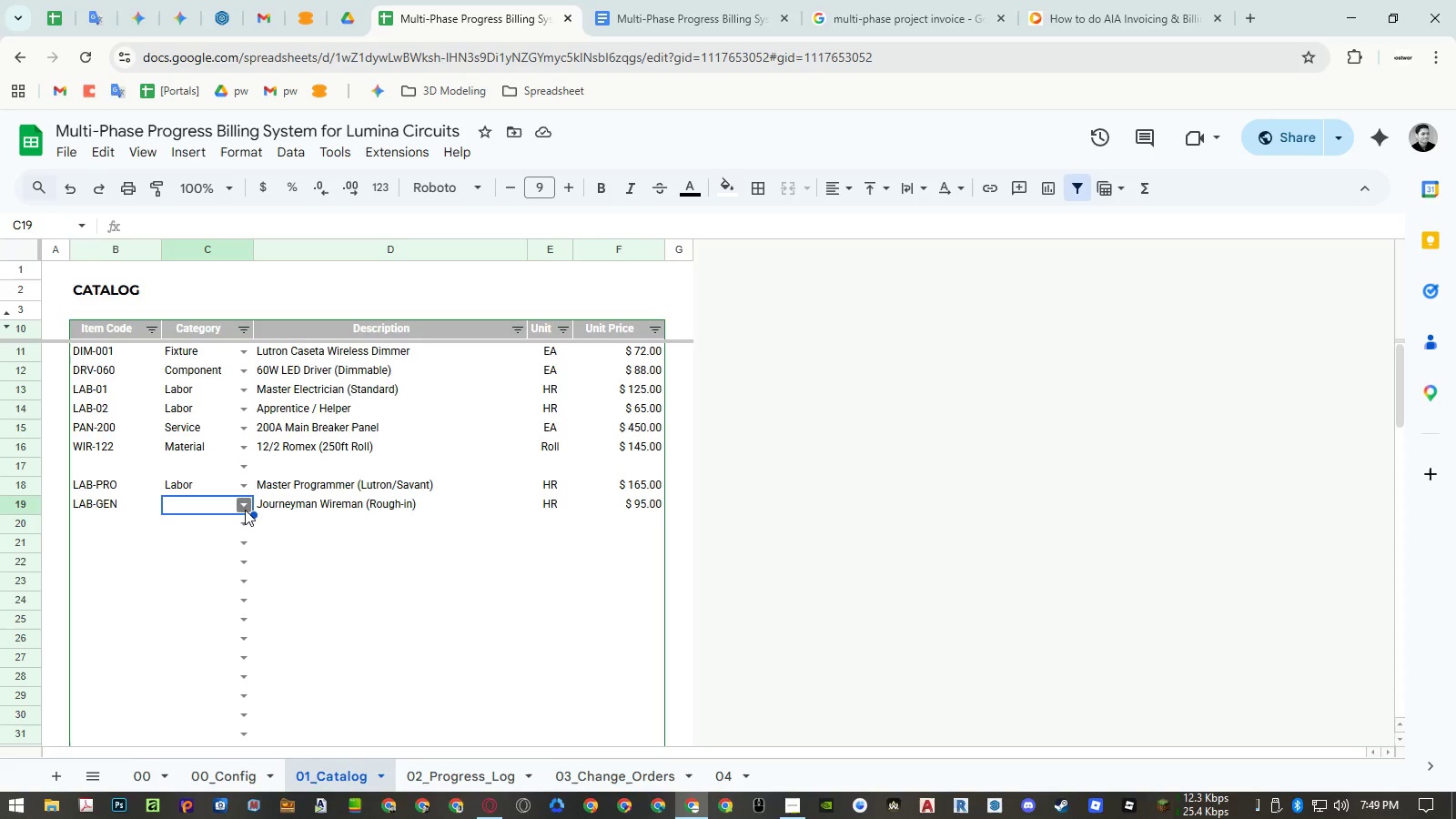 
left_click([245, 510])
 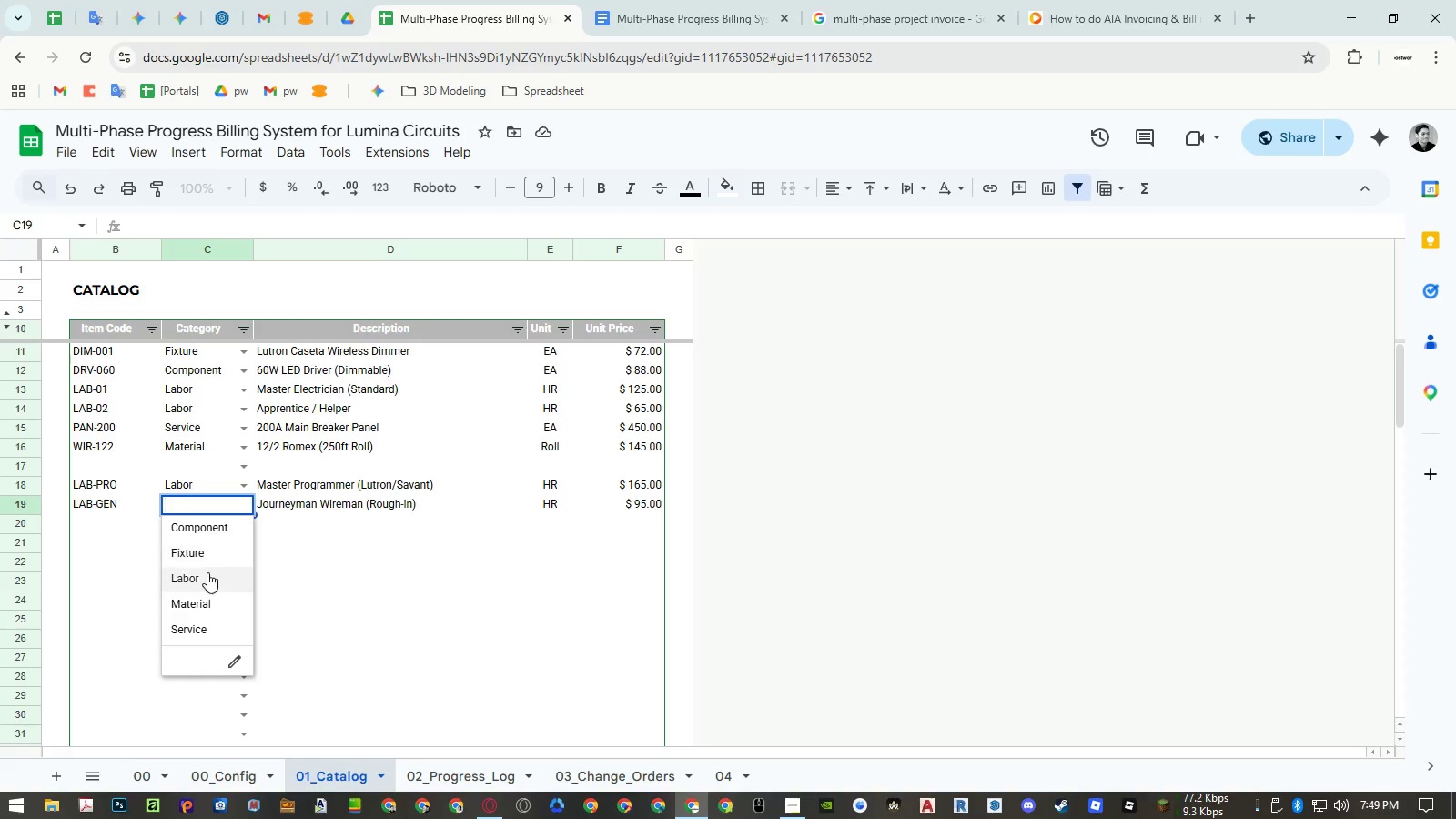 
left_click([206, 581])
 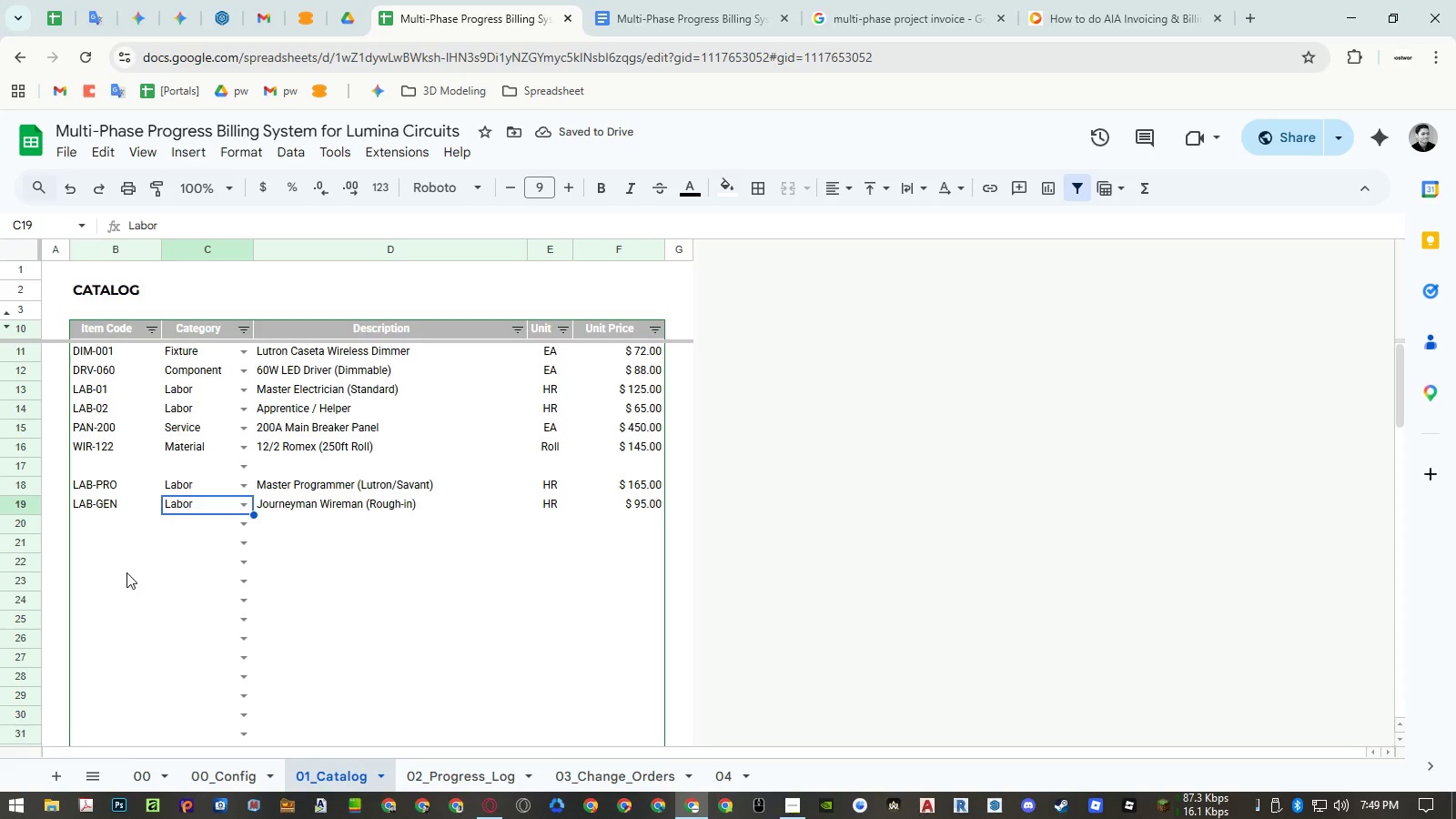 
left_click([118, 524])
 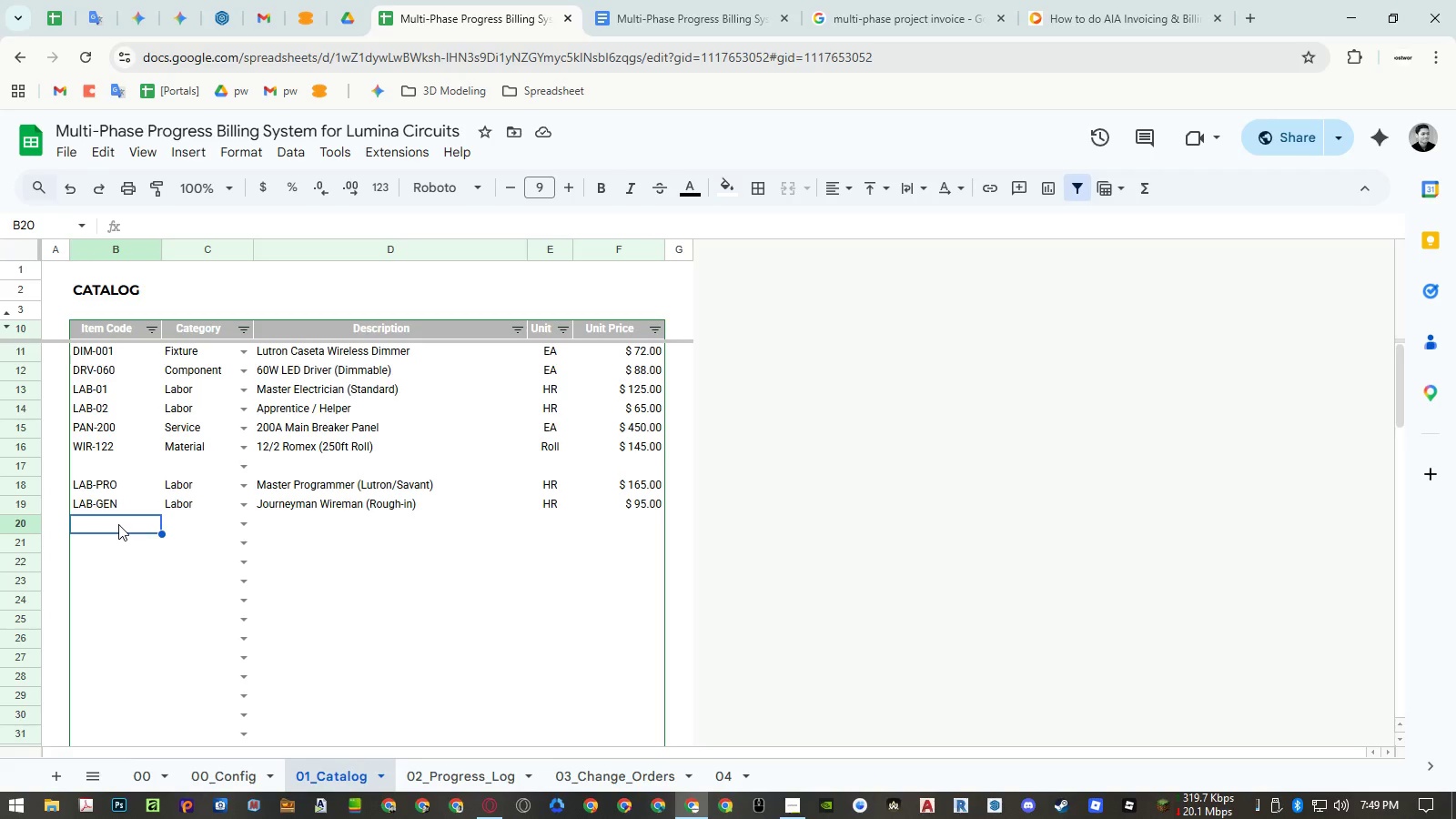 
type(LUT-KET-01)
 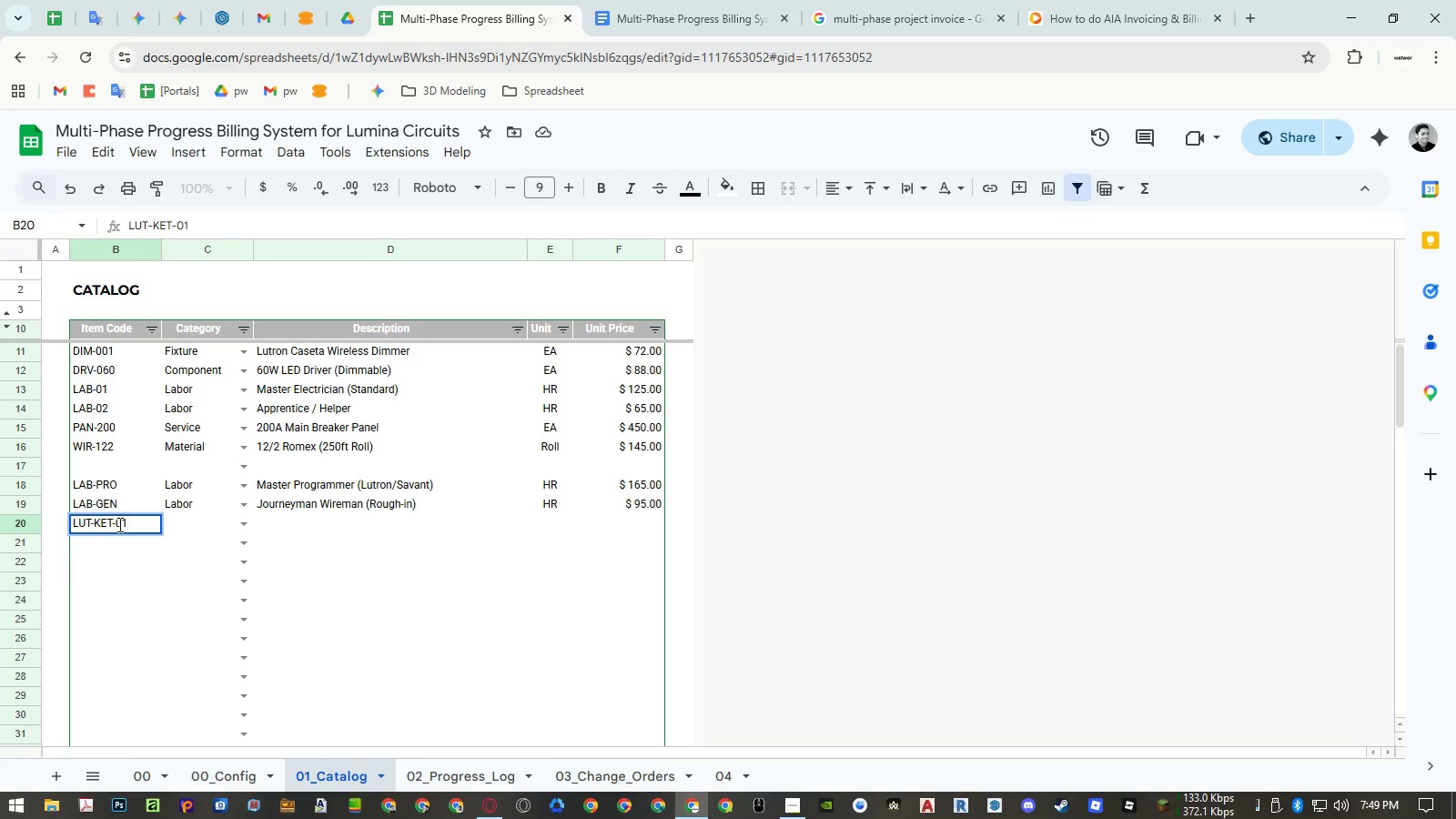 
key(ArrowRight)
 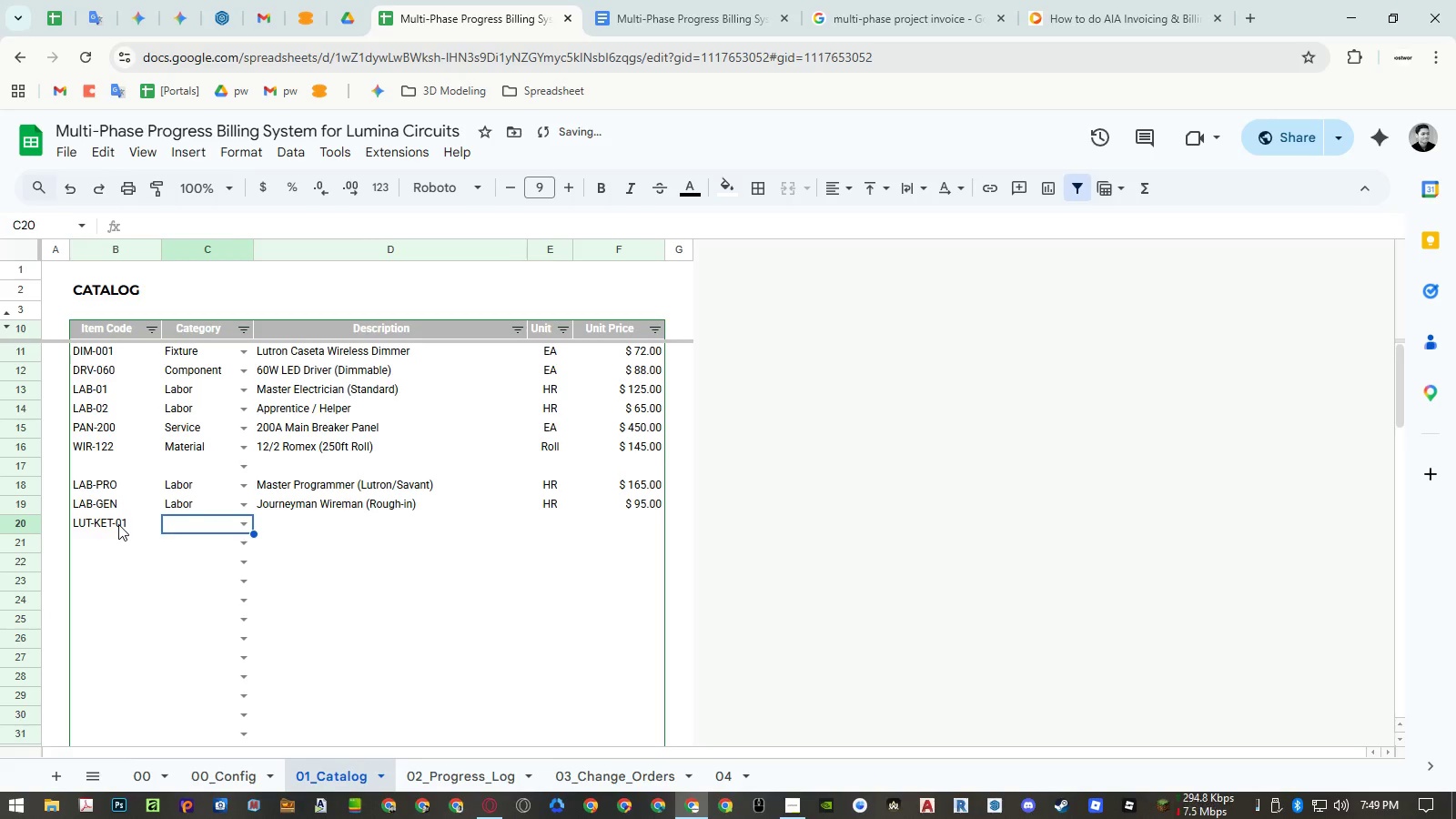 
key(ArrowRight)
 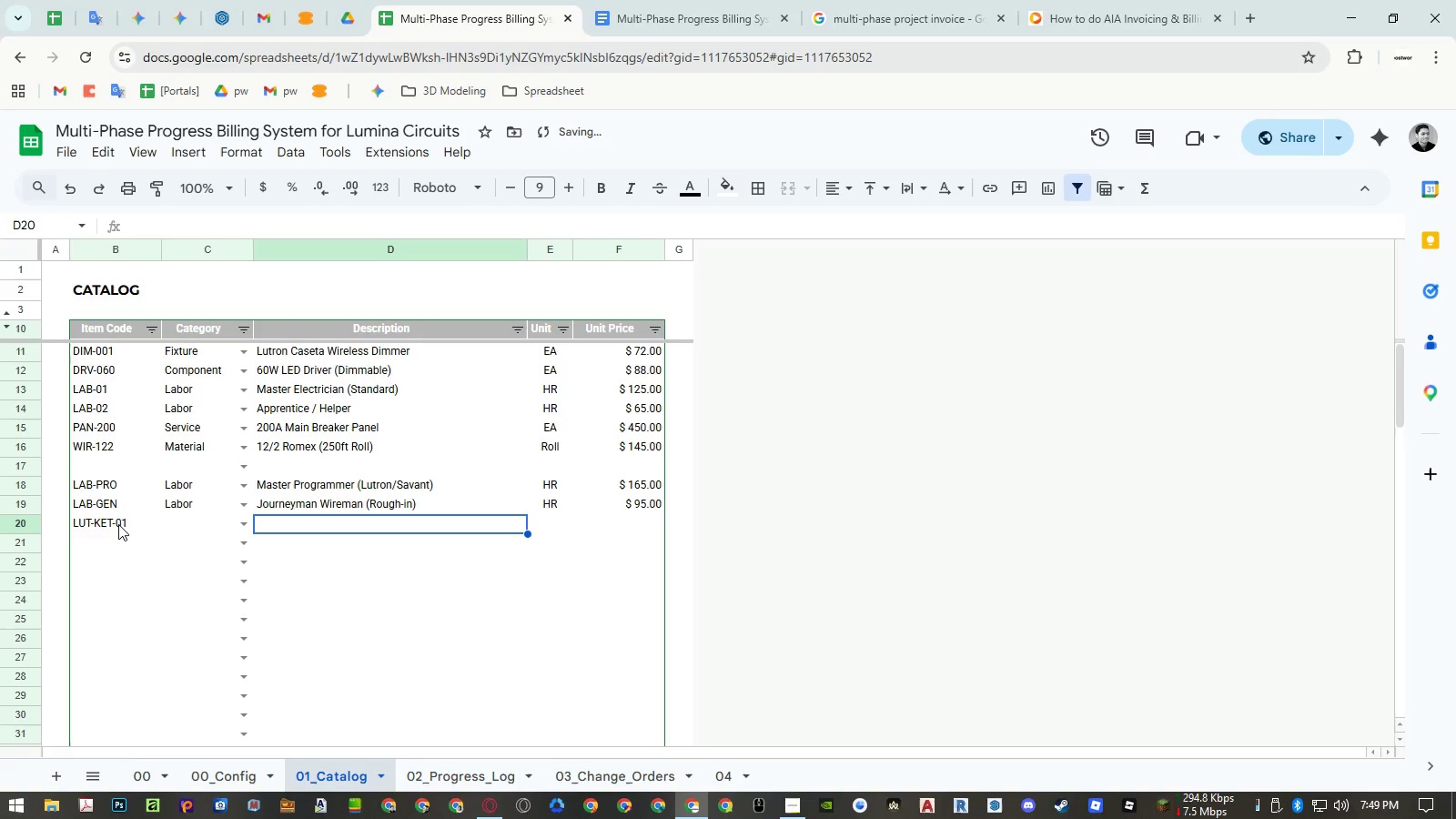 
type(Lutron Ketra A20 Hih)
key(Backspace)
type(gh-Definitia)
key(Backspace)
type(on Bulb)
 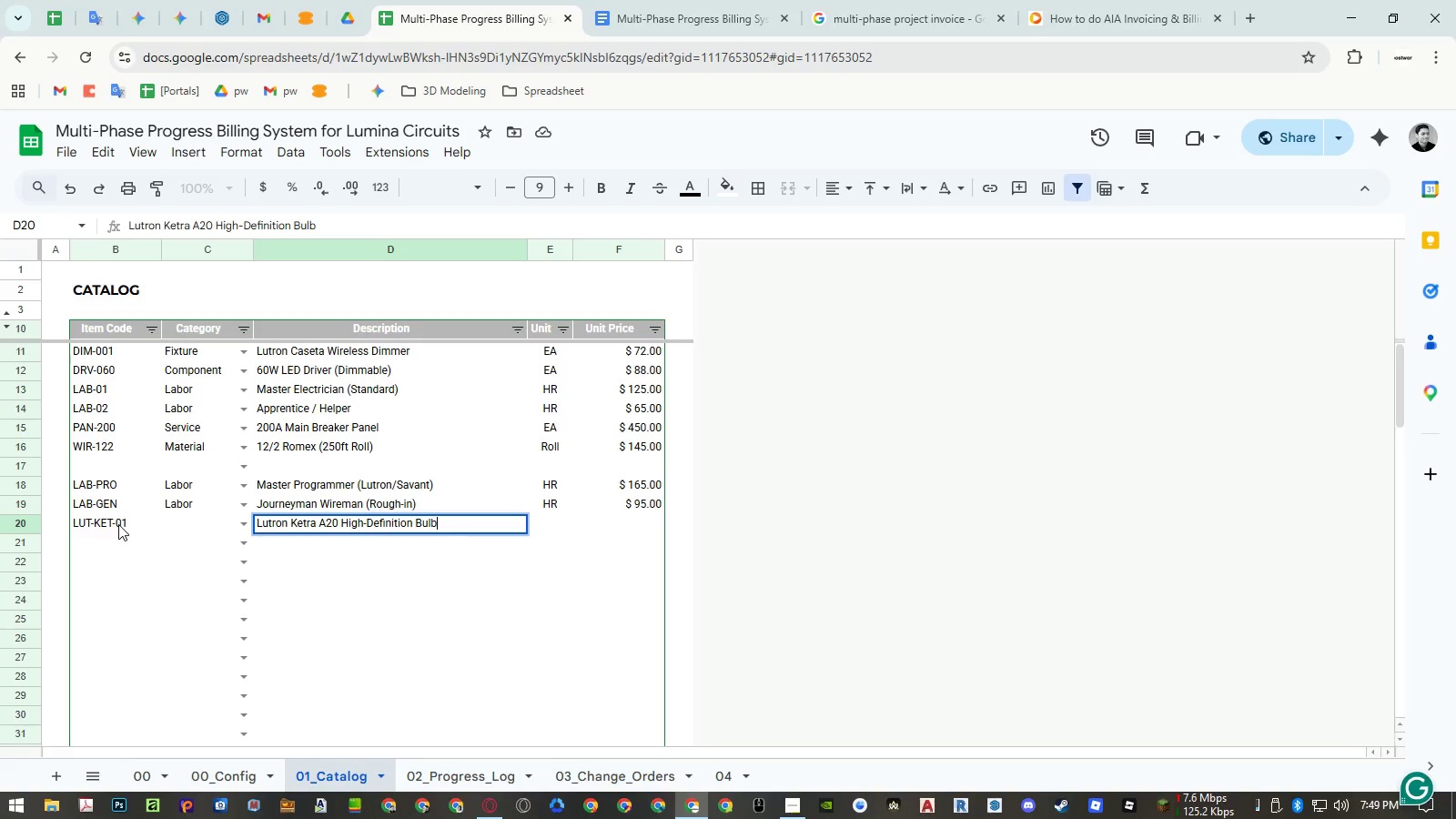 
key(Enter)
 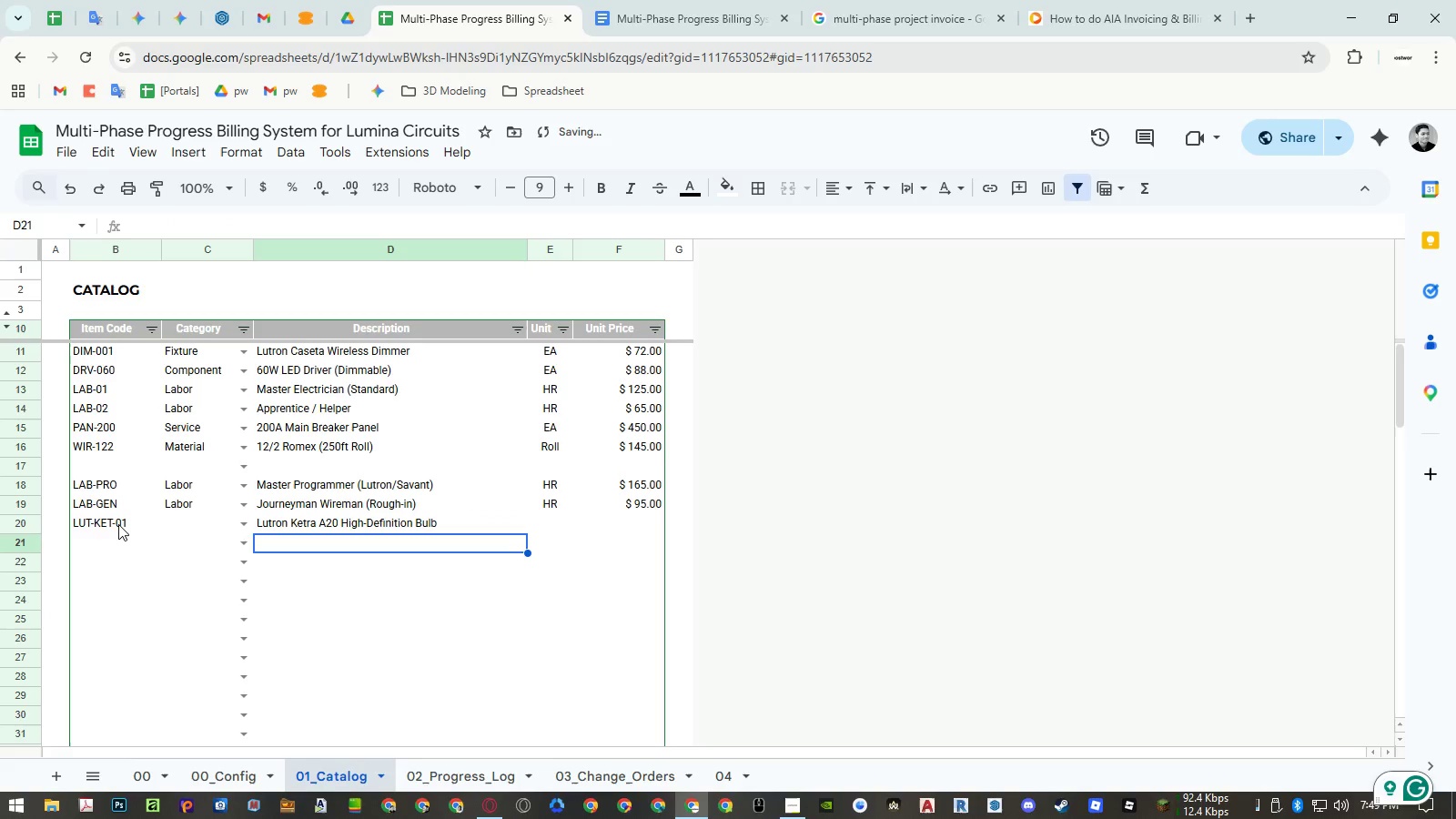 
key(ArrowUp)
 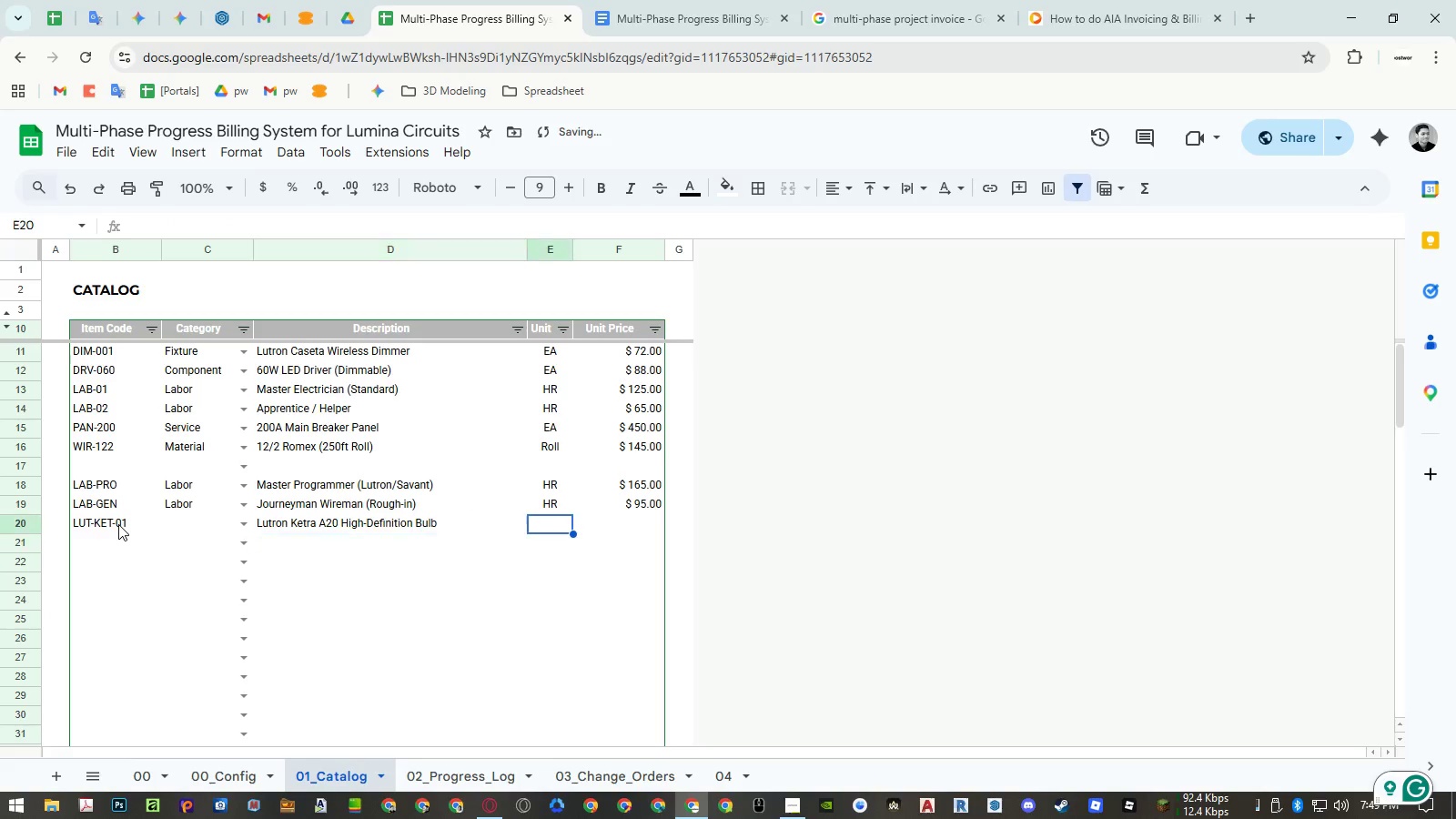 
key(ArrowRight)
 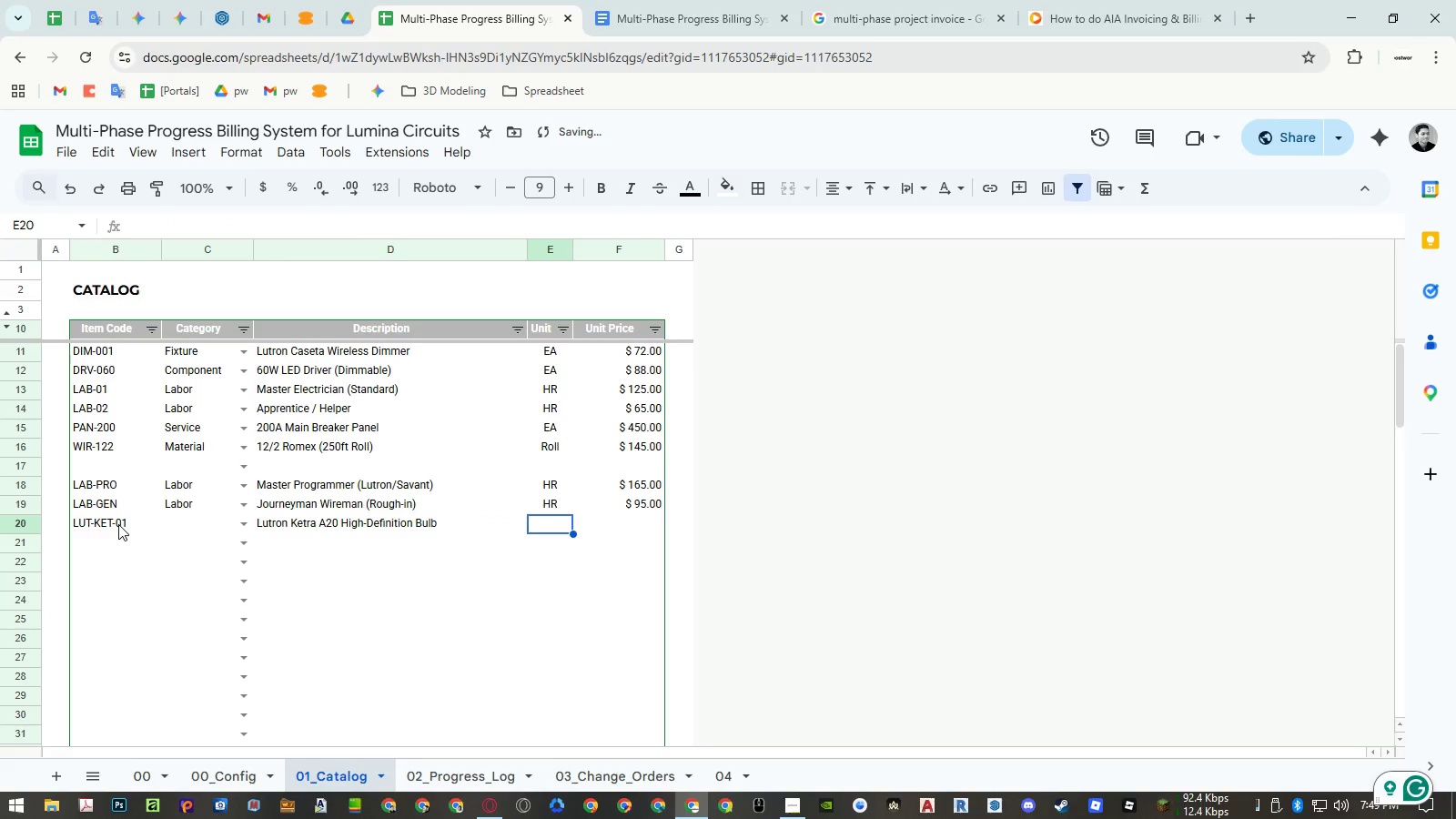 
key(Enter)
 